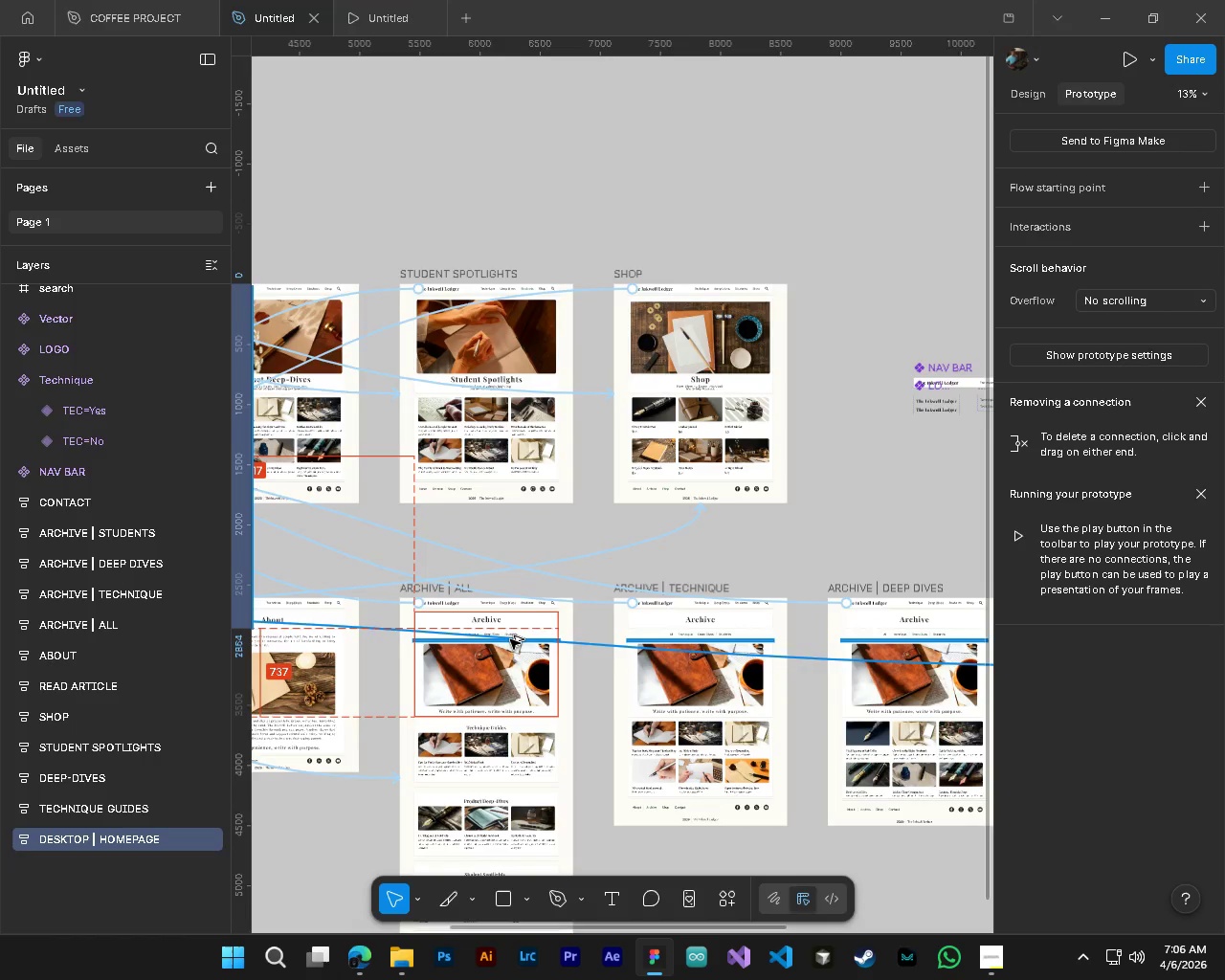 
key(Alt+Control+AltLeft)
 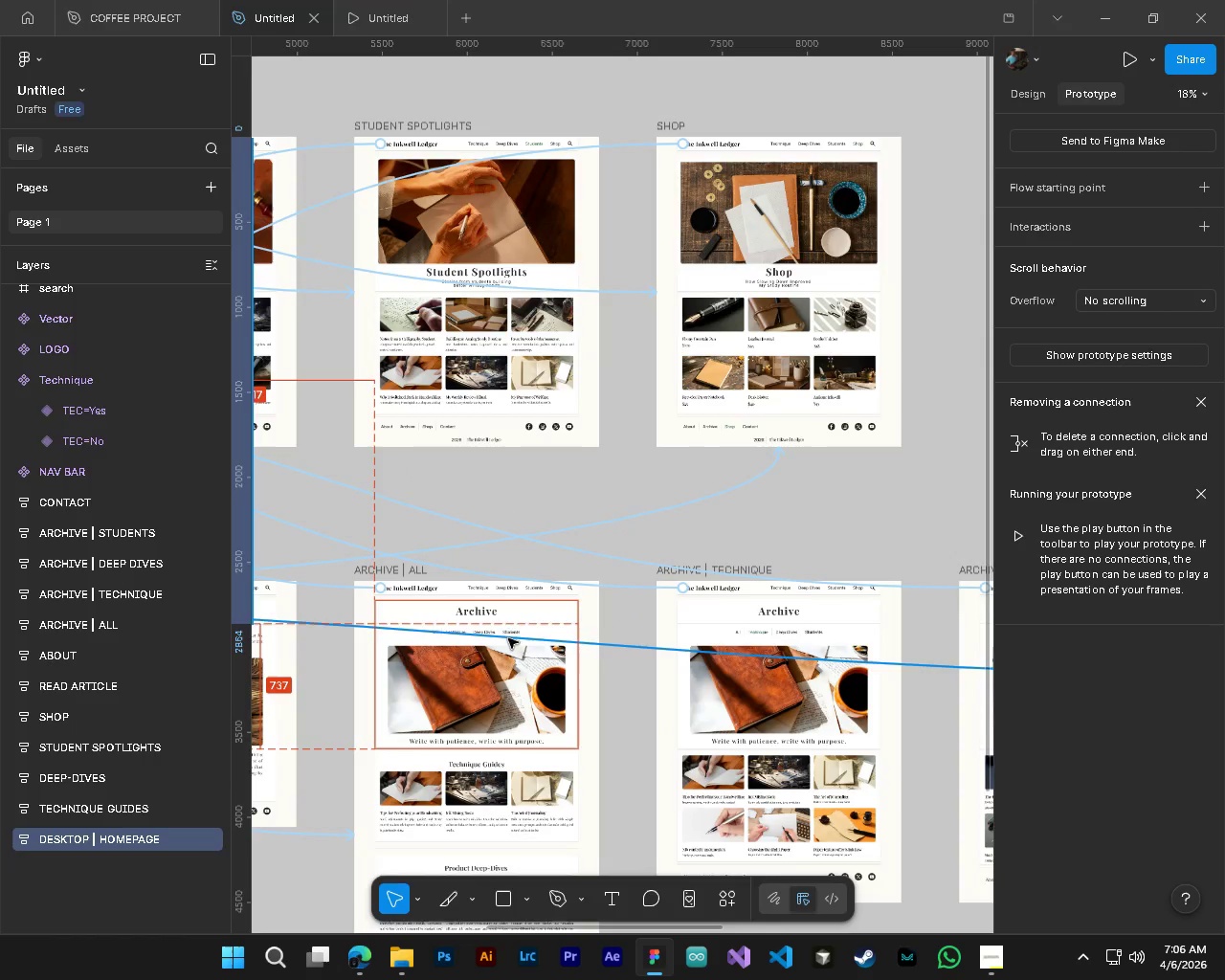 
key(Alt+Control+AltLeft)
 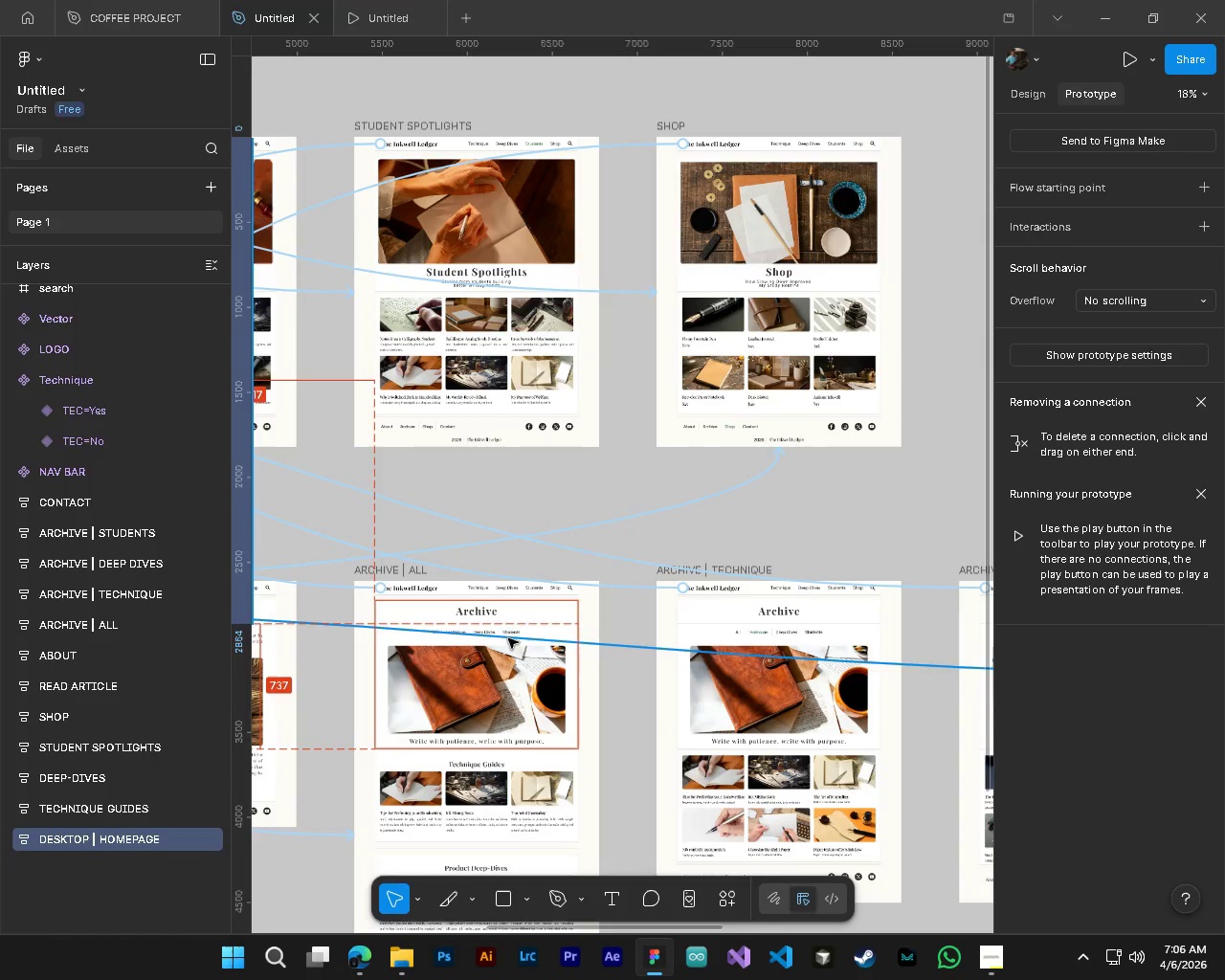 
key(Alt+Control+AltLeft)
 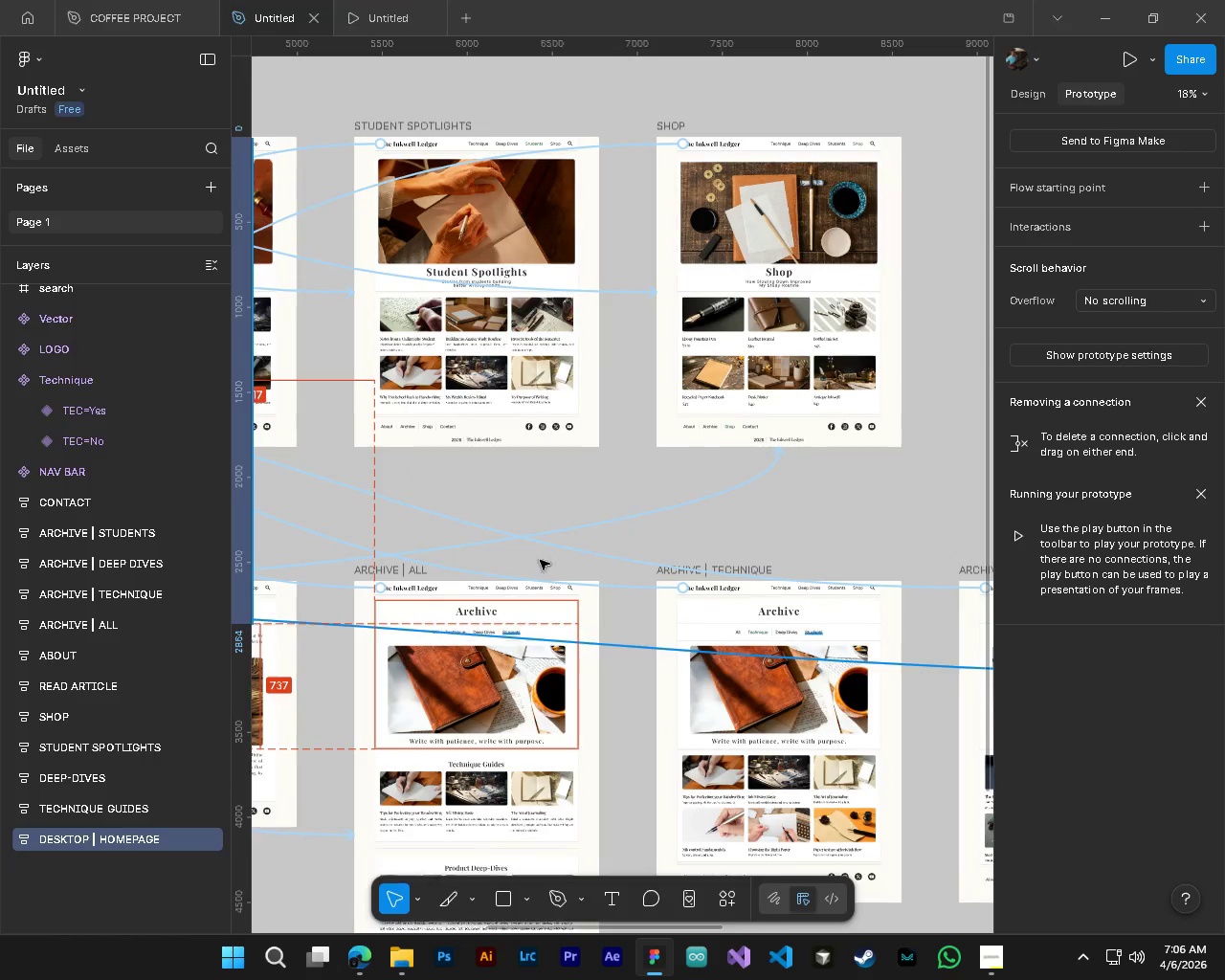 
key(Alt+Control+AltLeft)
 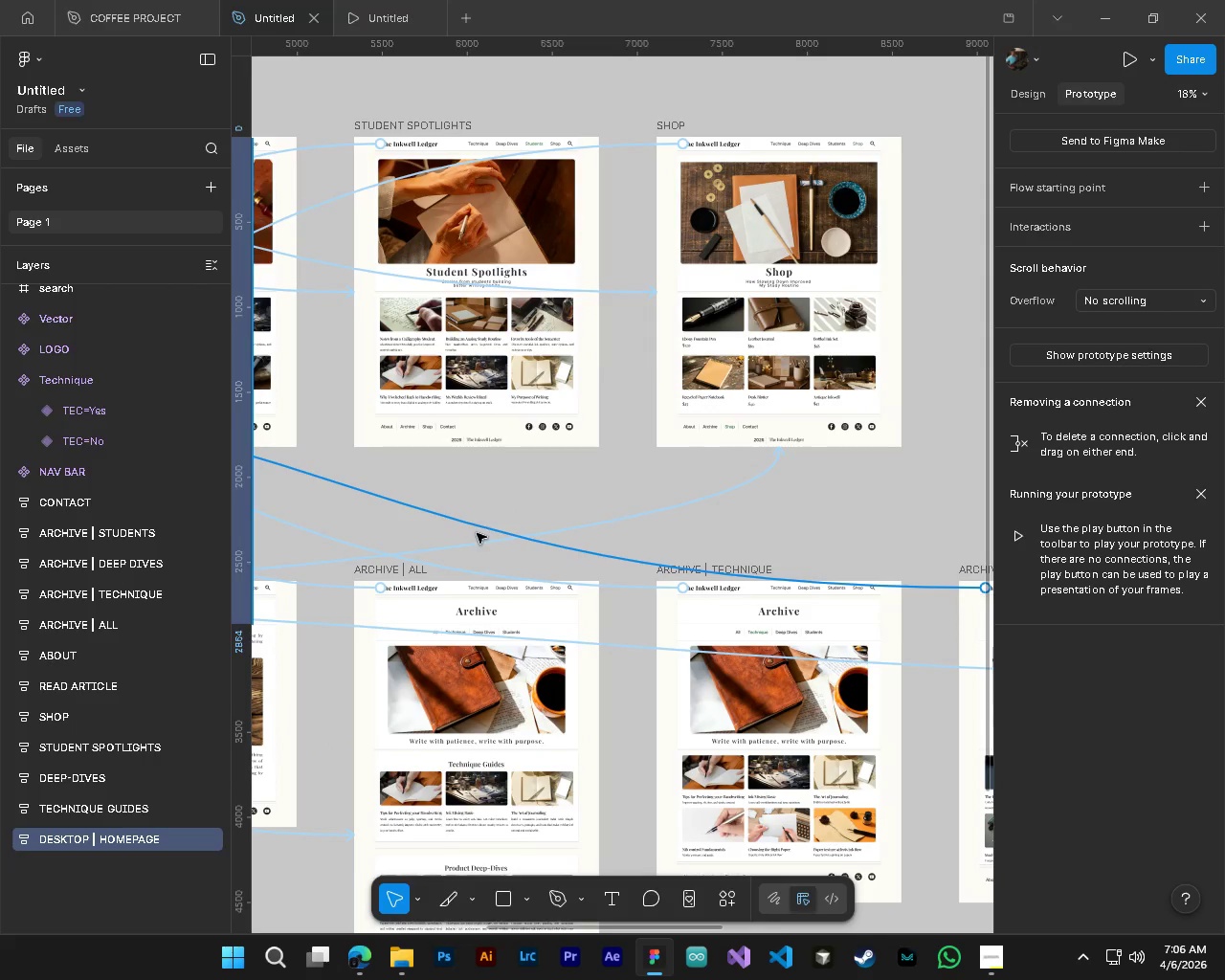 
scroll: coordinate [508, 638], scroll_direction: up, amount: 5.0
 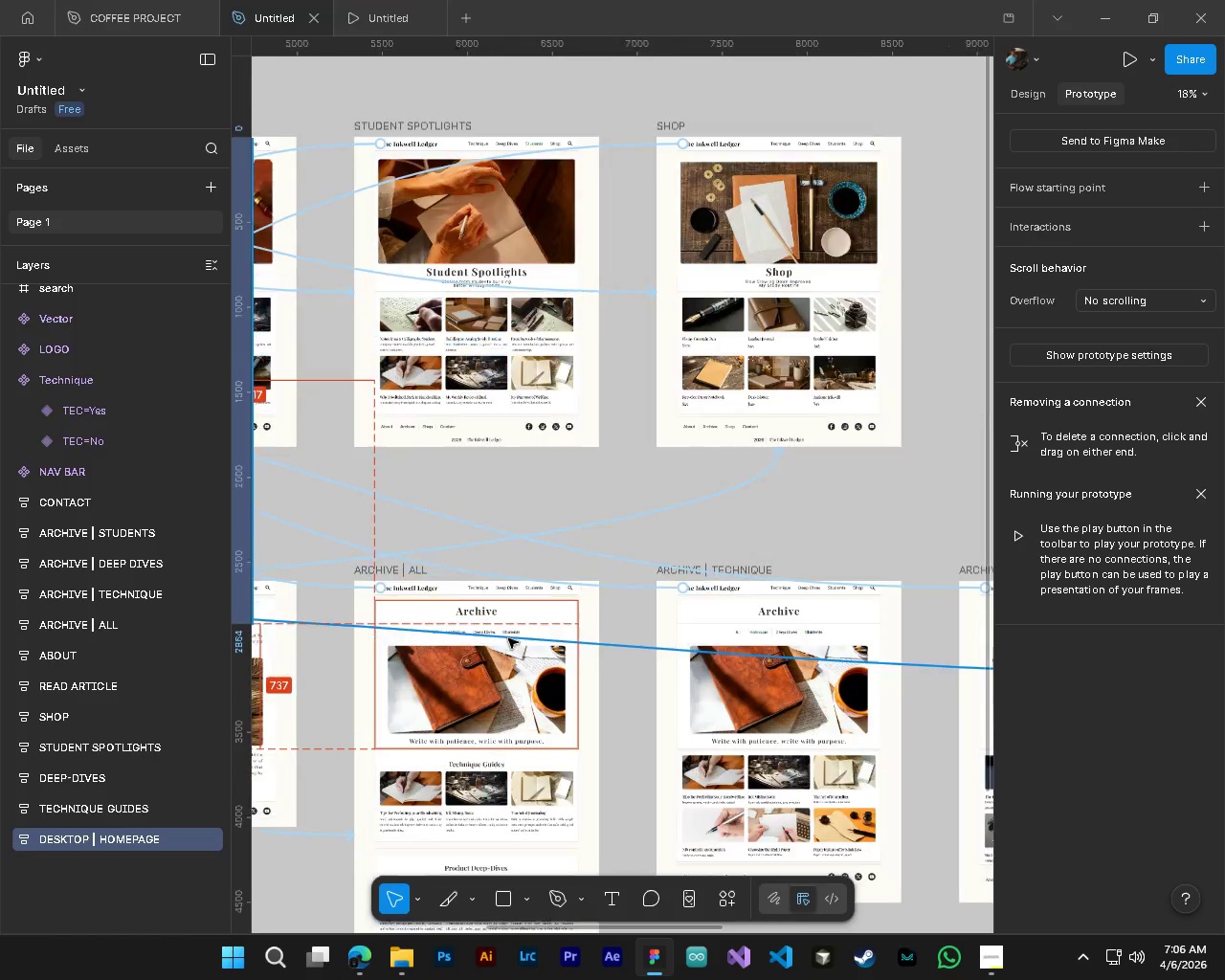 
left_click([534, 512])
 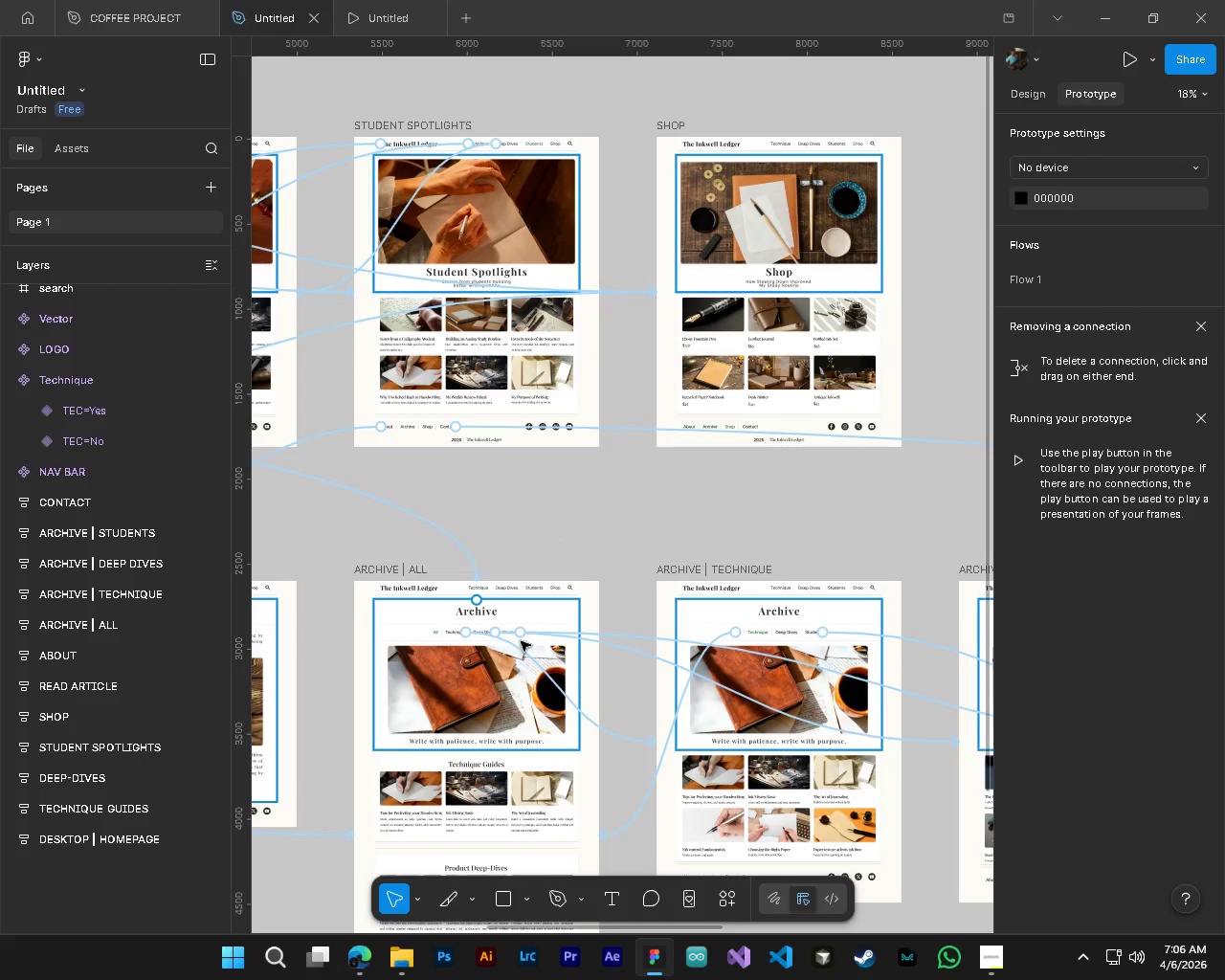 
key(Control+ControlLeft)
 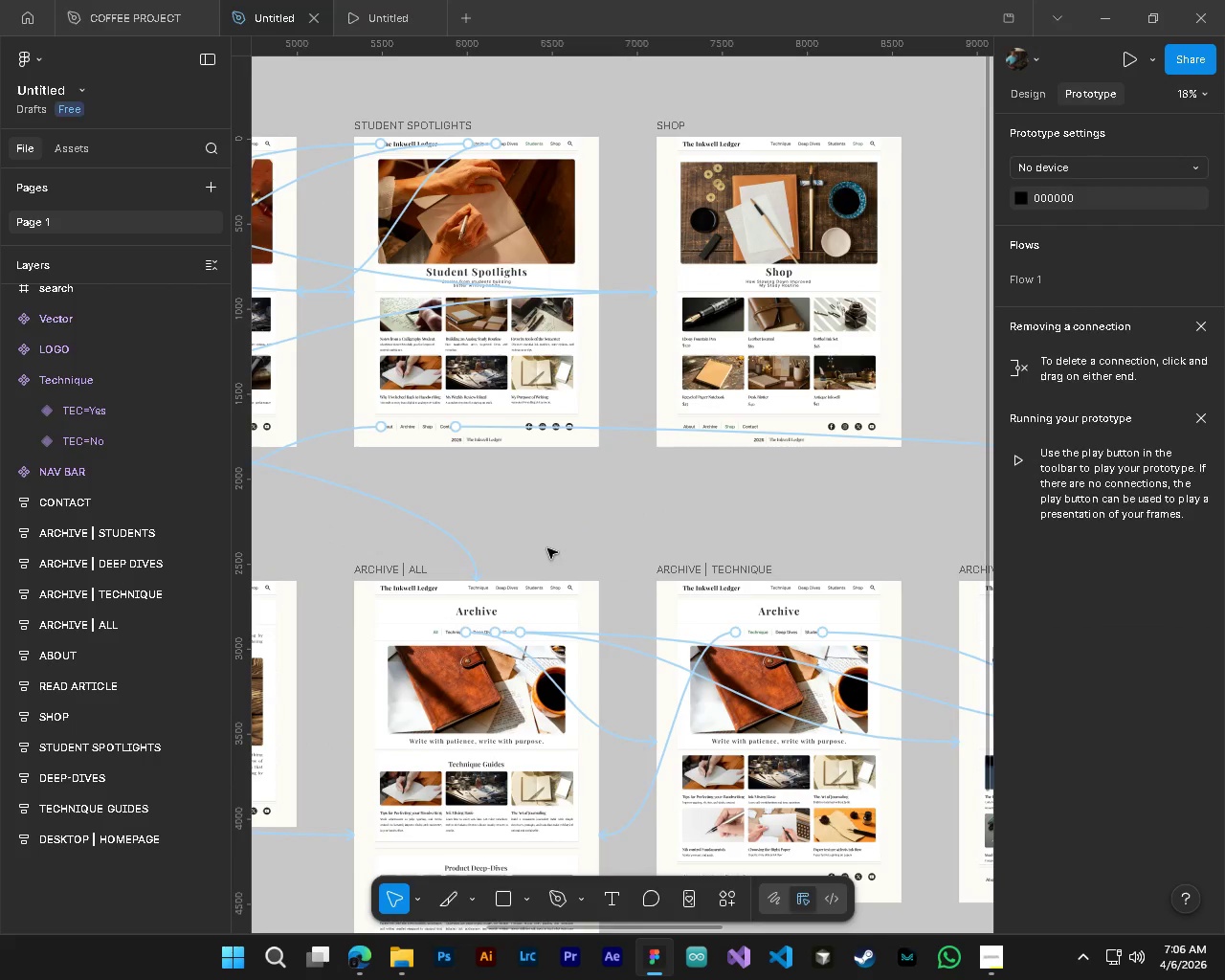 
hold_key(key=ControlLeft, duration=1.22)
 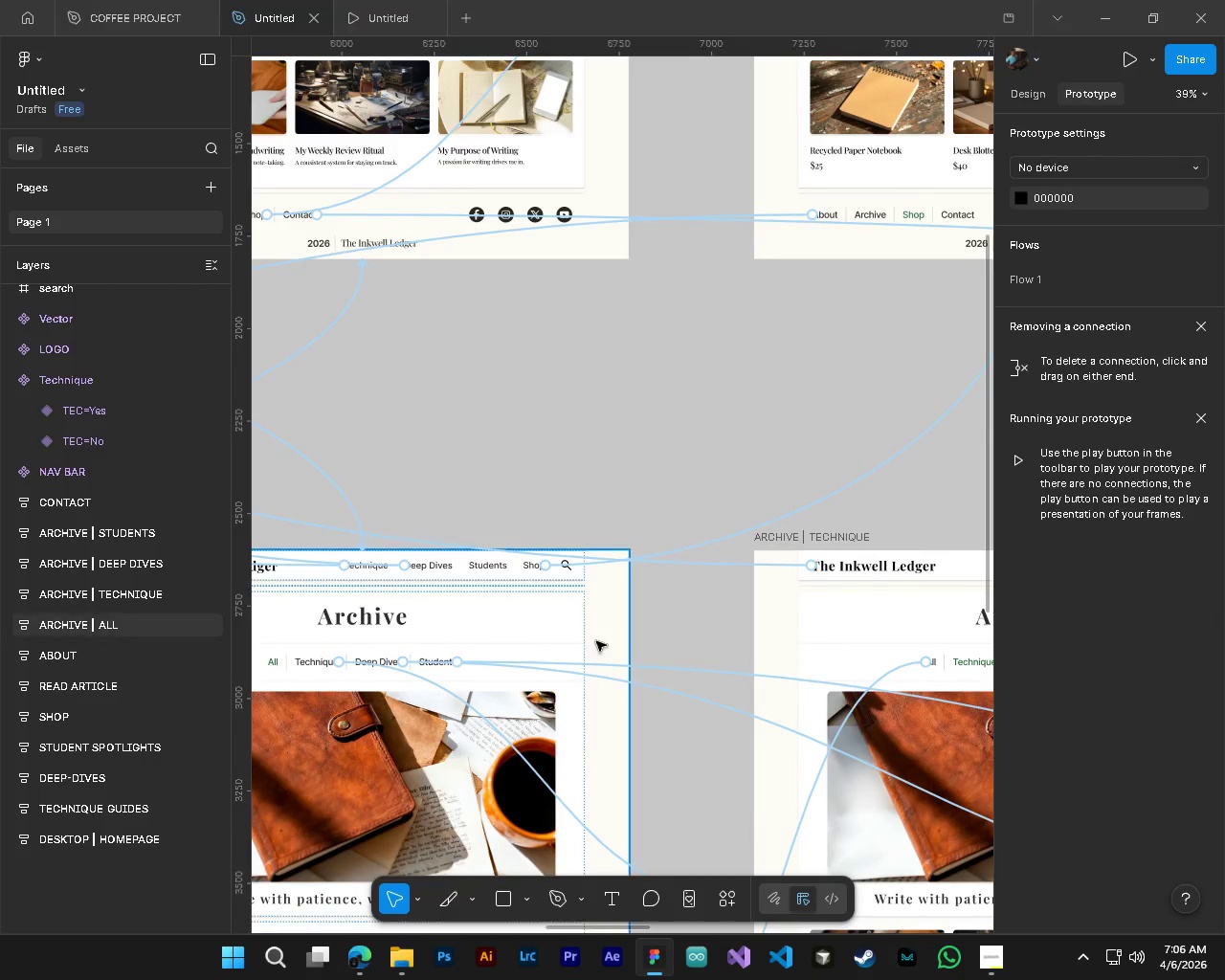 
key(Alt+Control+AltLeft)
 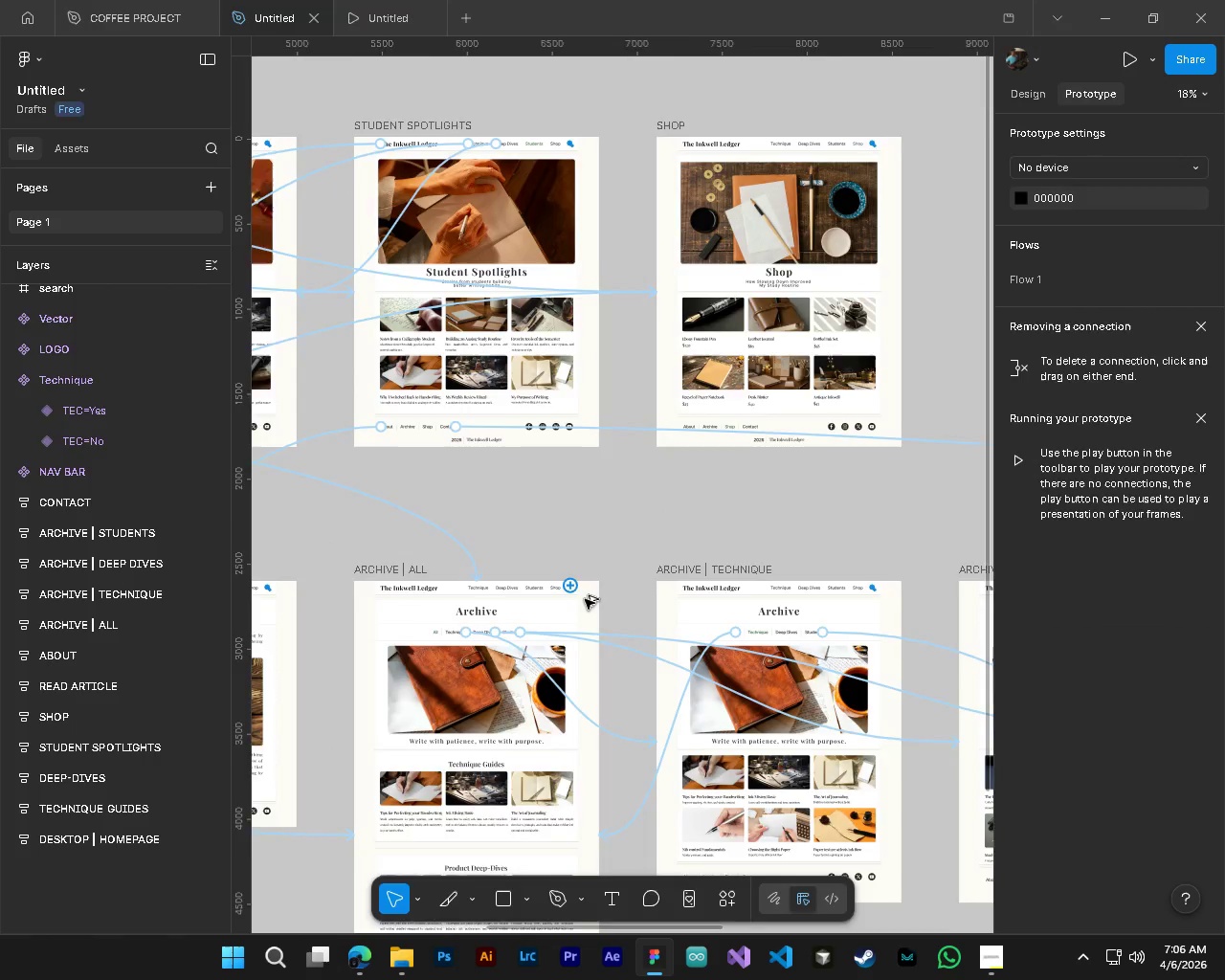 
hold_key(key=AltLeft, duration=0.94)
scroll: coordinate [547, 621], scroll_direction: up, amount: 8.0
 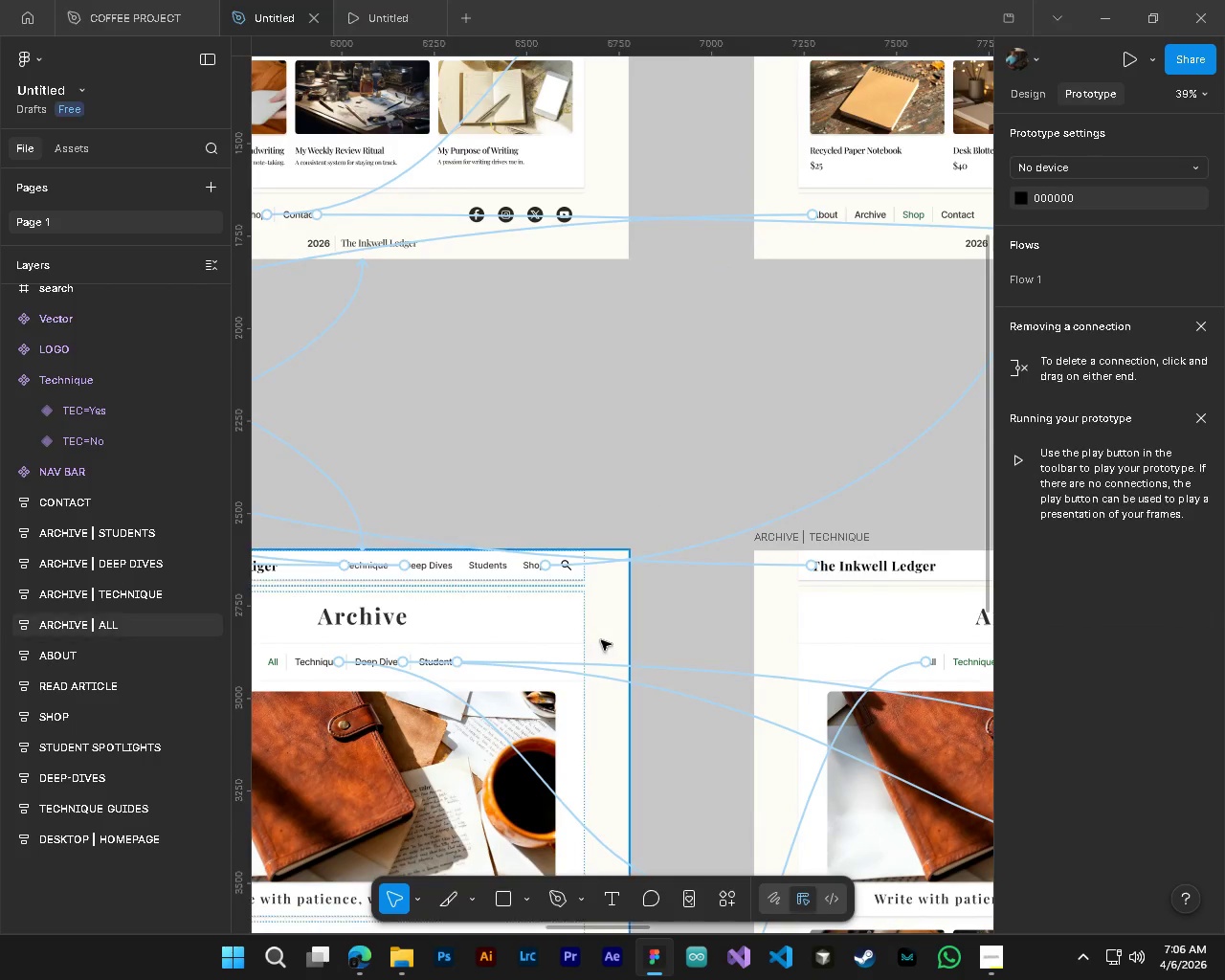 
left_click_drag(start_coordinate=[675, 615], to_coordinate=[667, 615])
 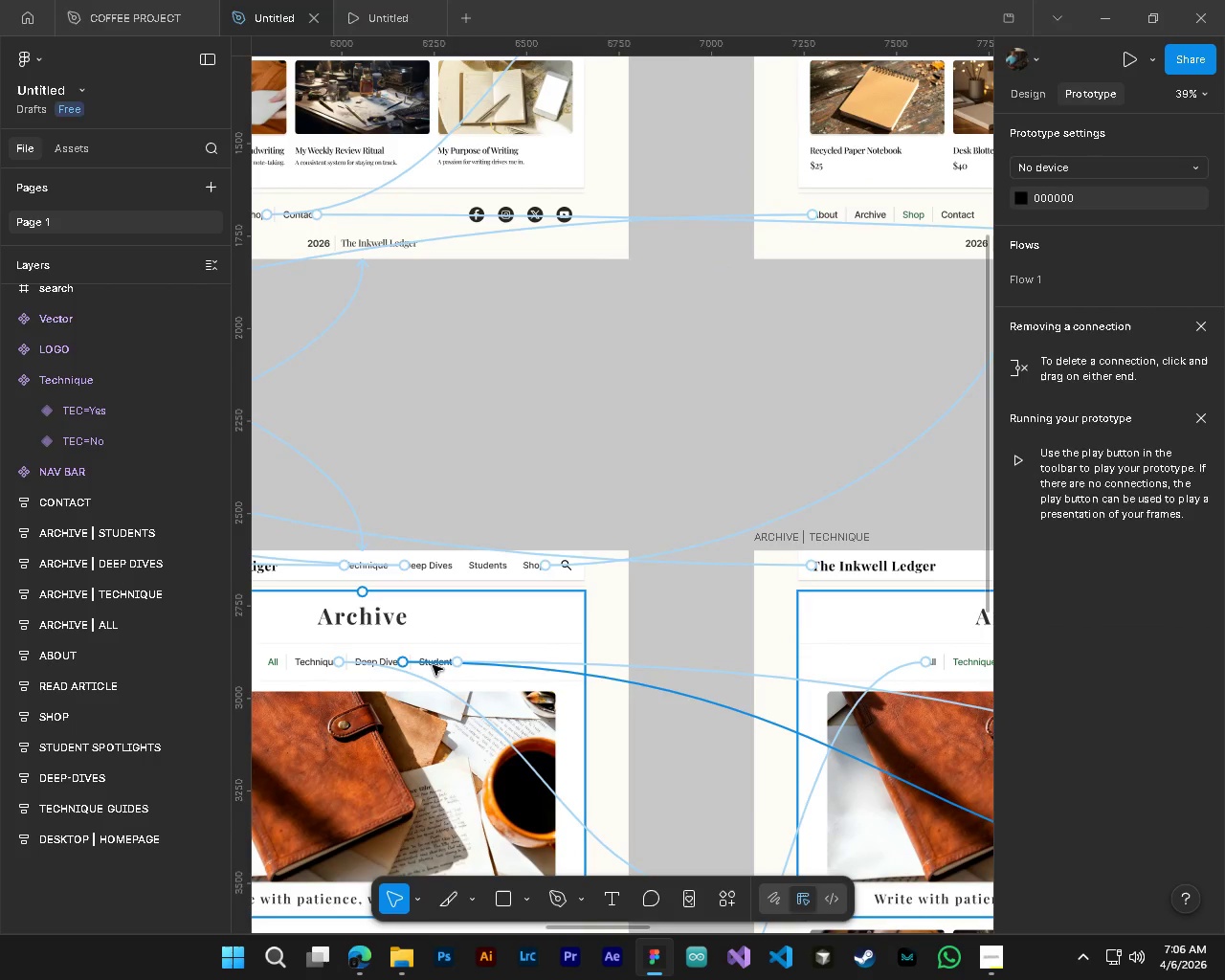 
left_click([433, 665])
 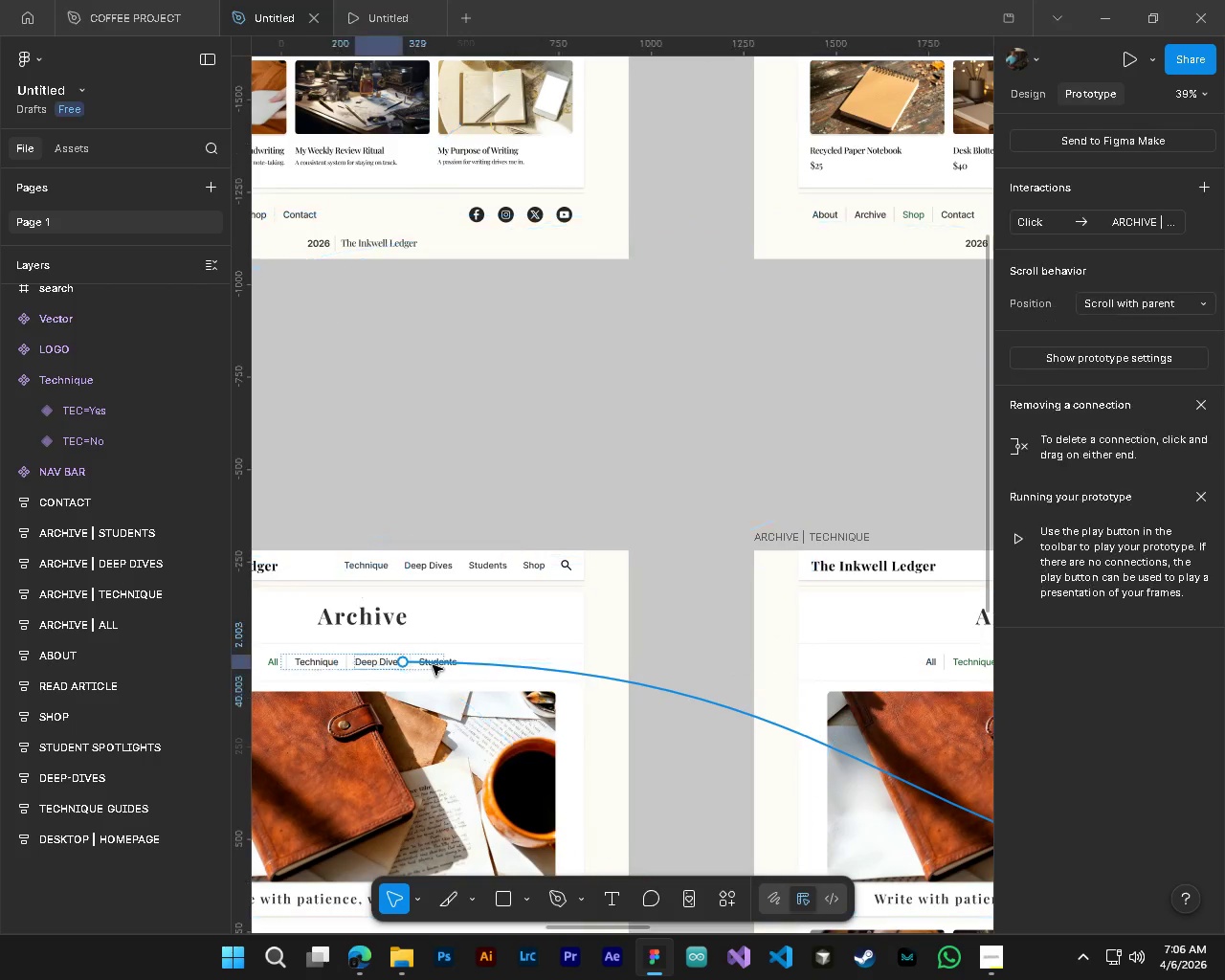 
hold_key(key=ControlLeft, duration=0.69)
hold_key(key=AltLeft, duration=0.61)
scroll: coordinate [433, 665], scroll_direction: up, amount: 4.0
 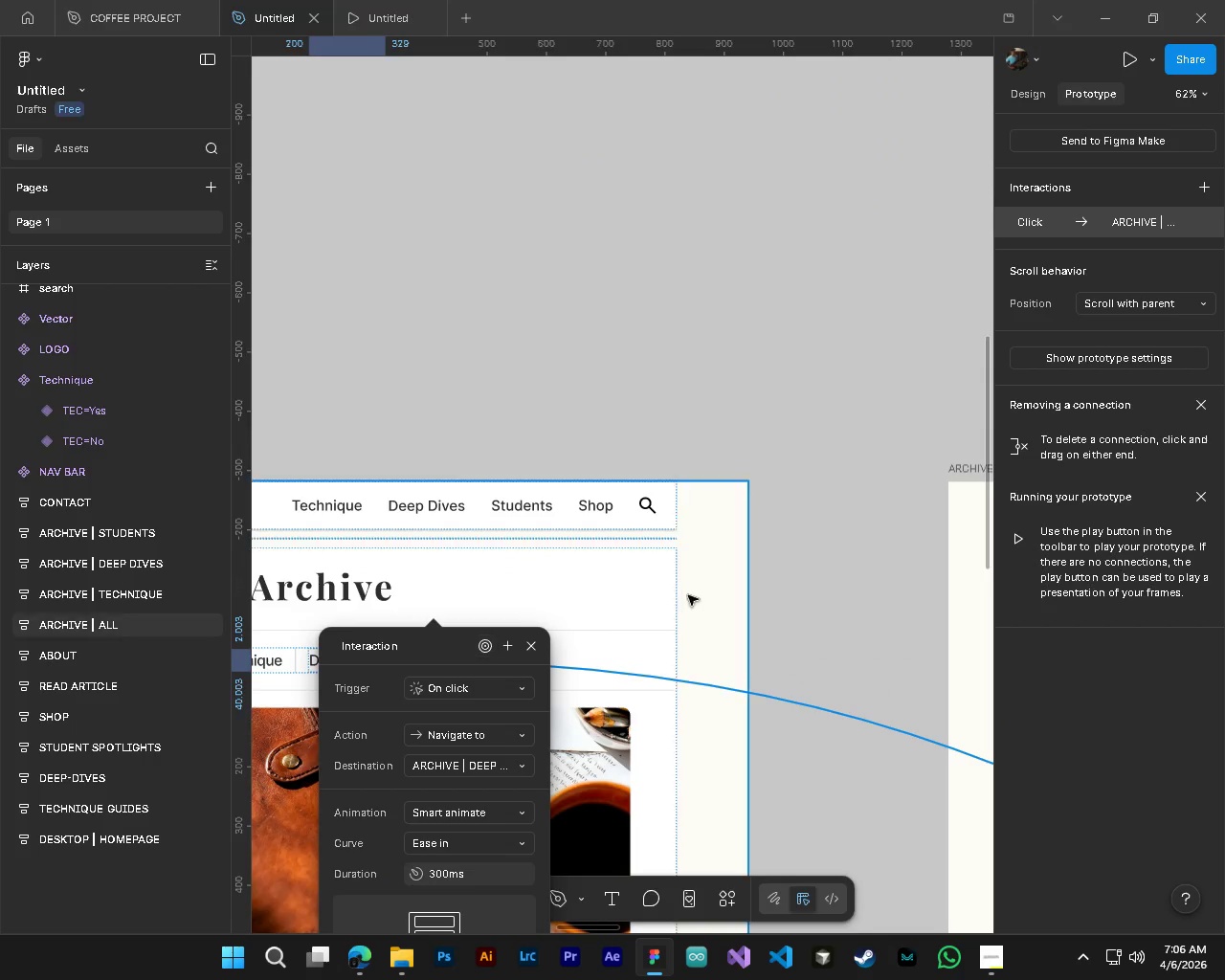 
left_click([707, 595])
 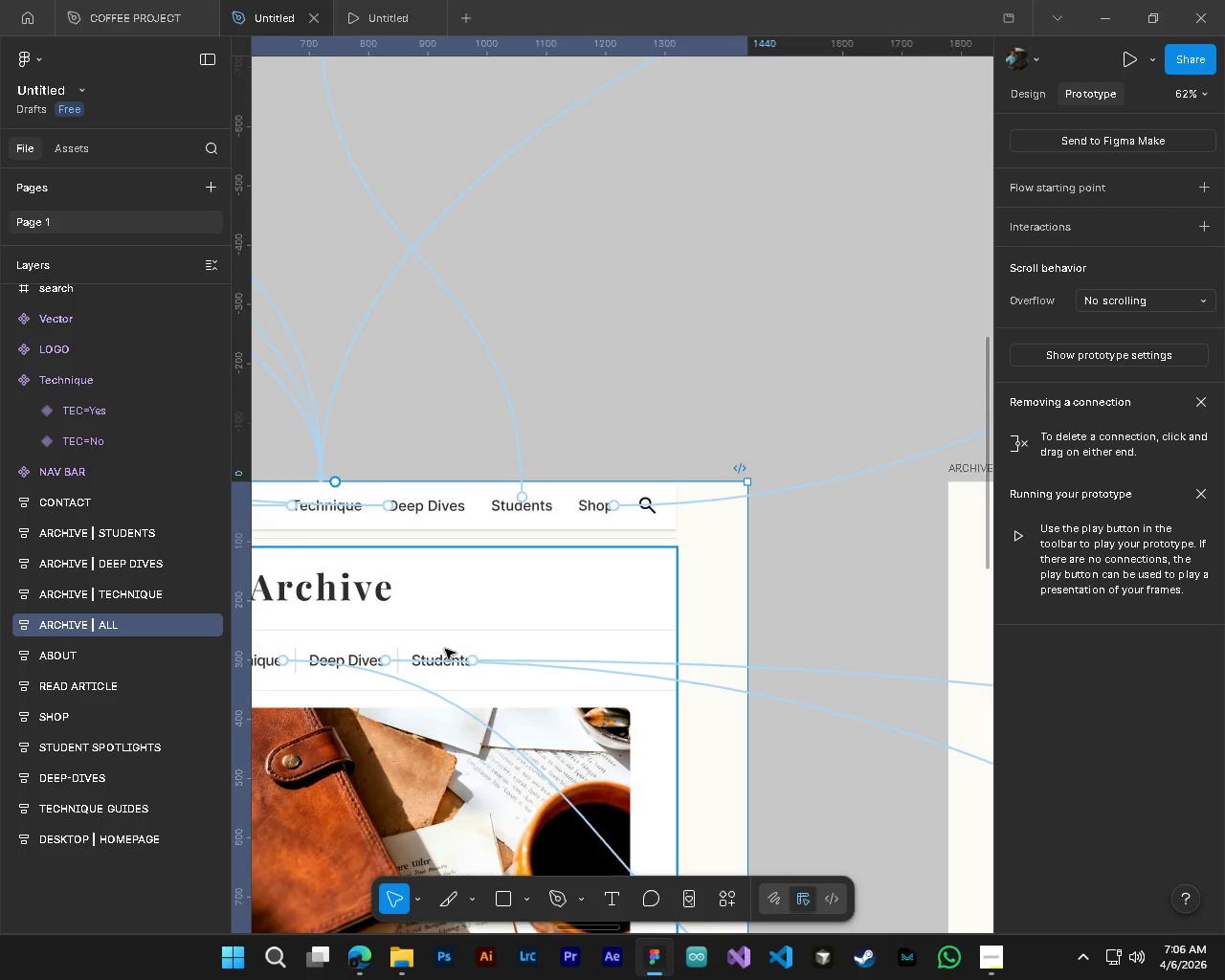 
hold_key(key=ControlLeft, duration=0.78)
left_click([434, 666])
 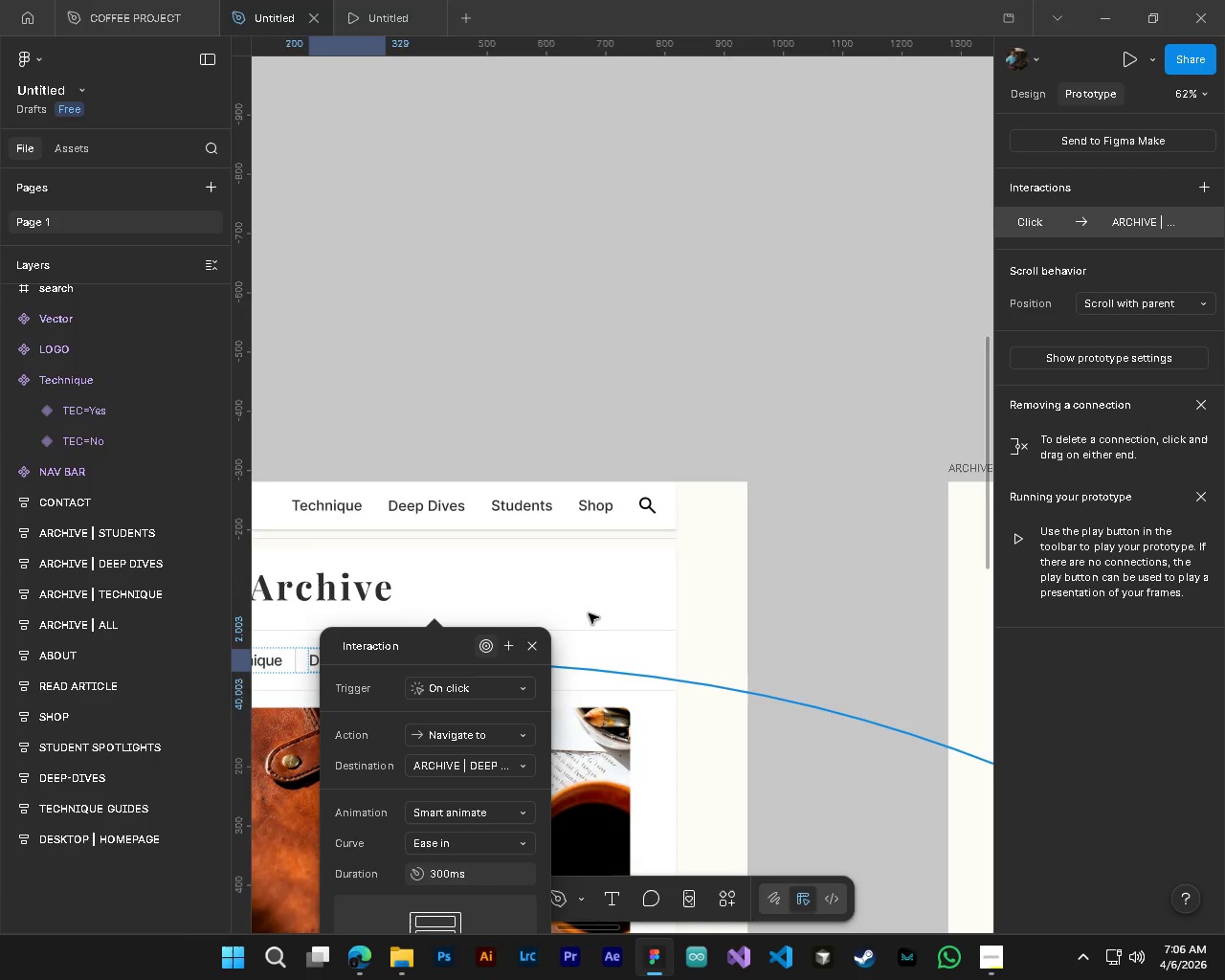 
left_click([604, 602])
 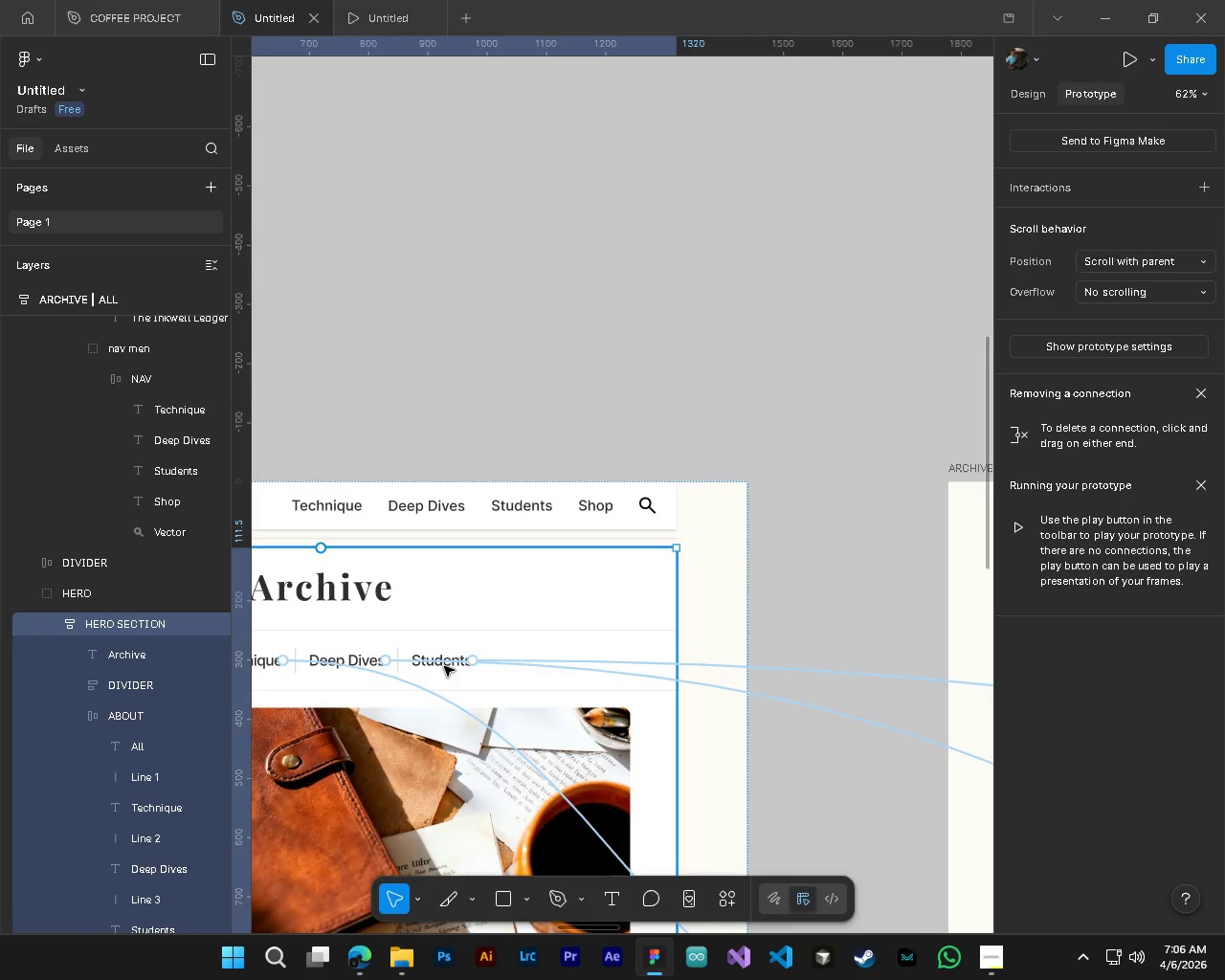 
hold_key(key=ControlLeft, duration=0.77)
hold_key(key=AltLeft, duration=0.67)
scroll: coordinate [444, 666], scroll_direction: down, amount: 11.0
 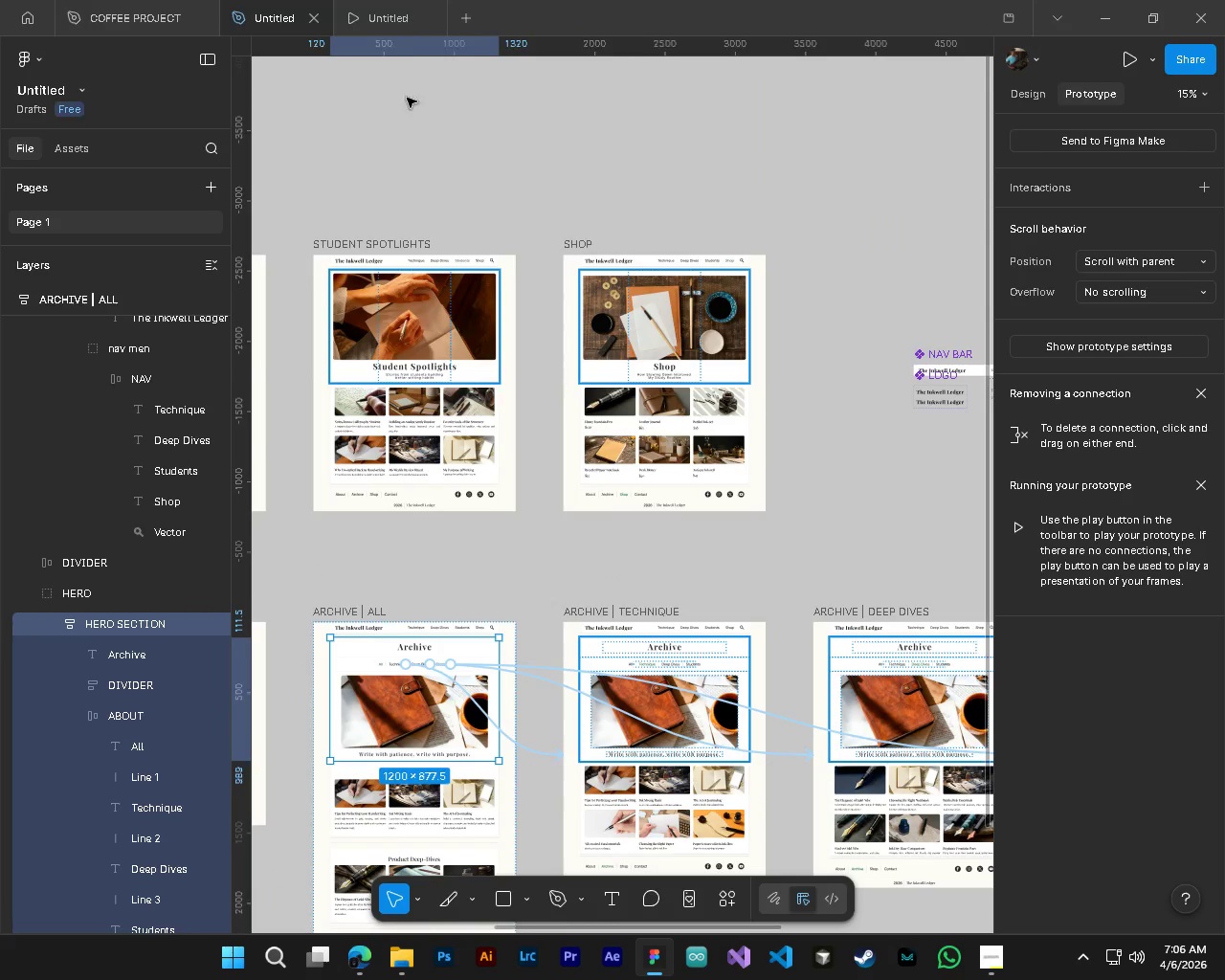 
left_click([403, 0])
 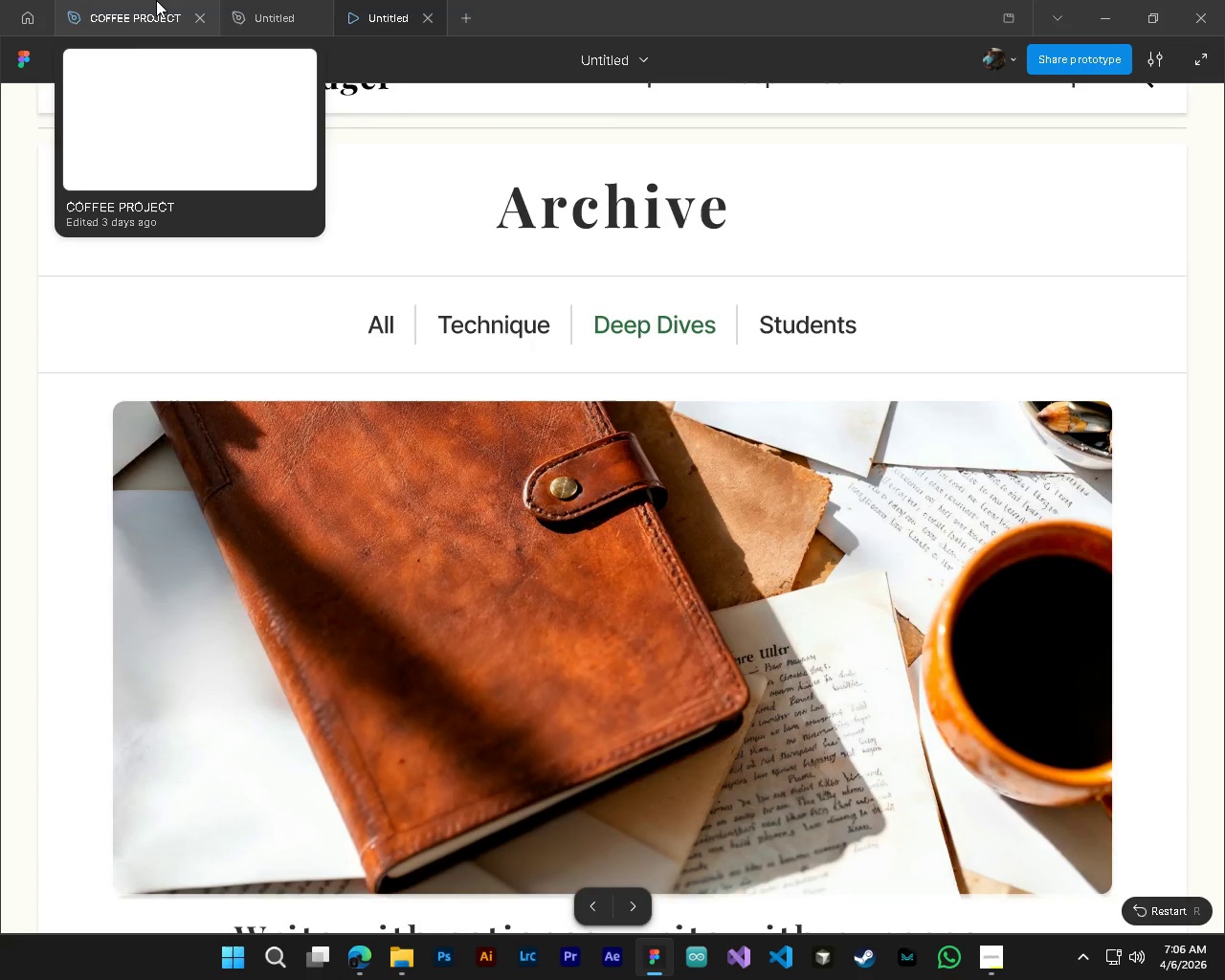 
left_click([156, 0])
 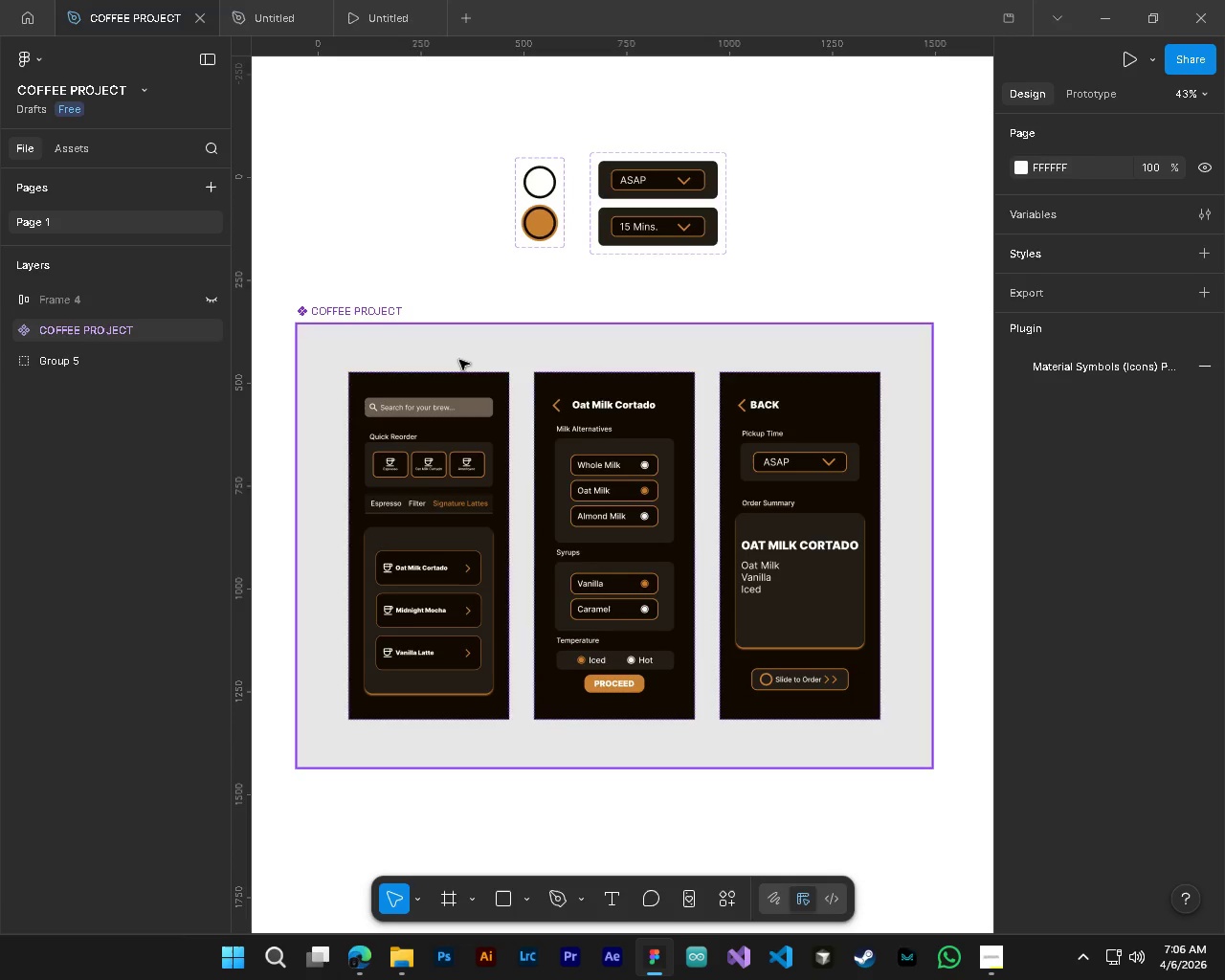 
left_click([300, 0])
 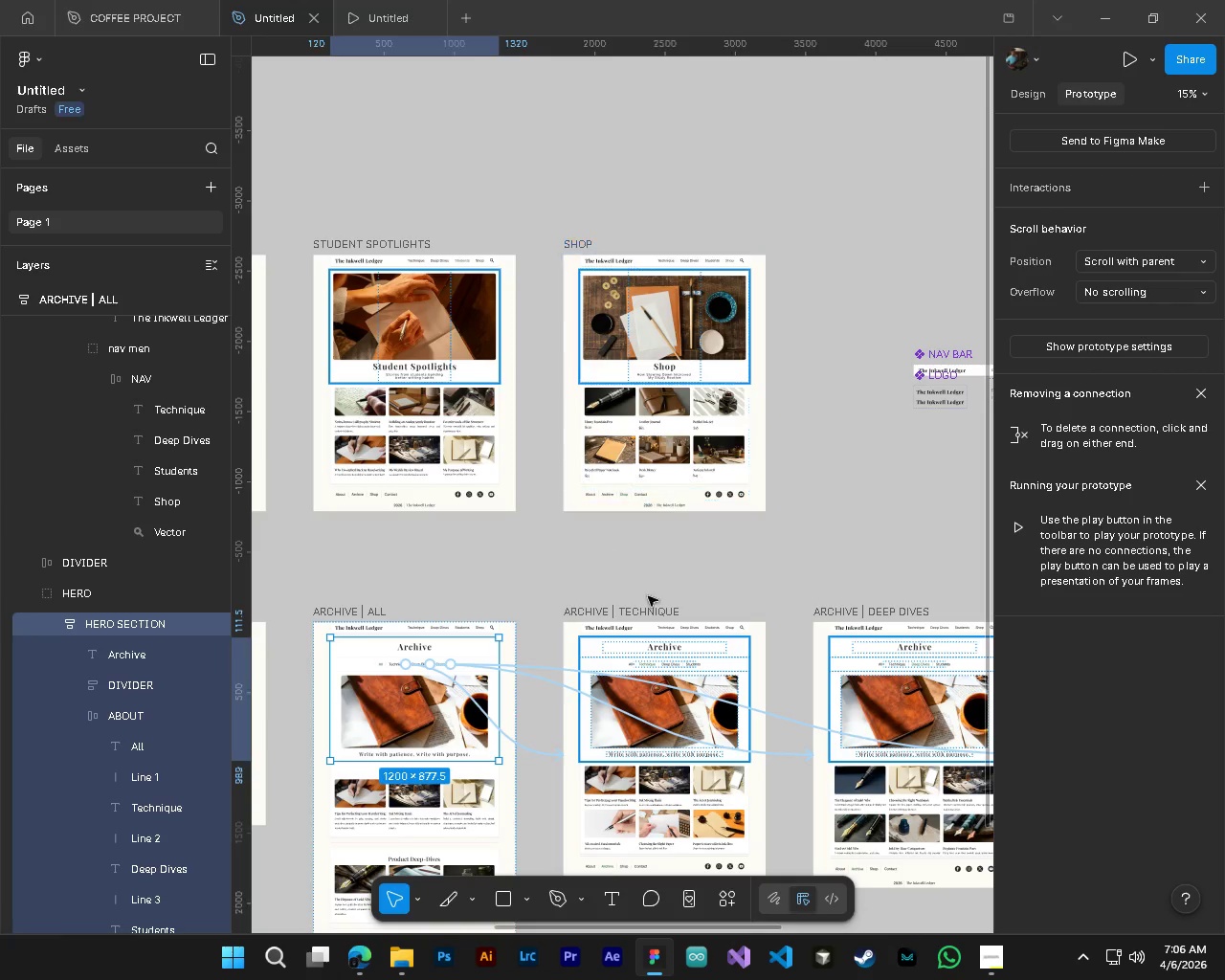 
hold_key(key=ShiftLeft, duration=0.61)
scroll: coordinate [737, 681], scroll_direction: down, amount: 4.0
 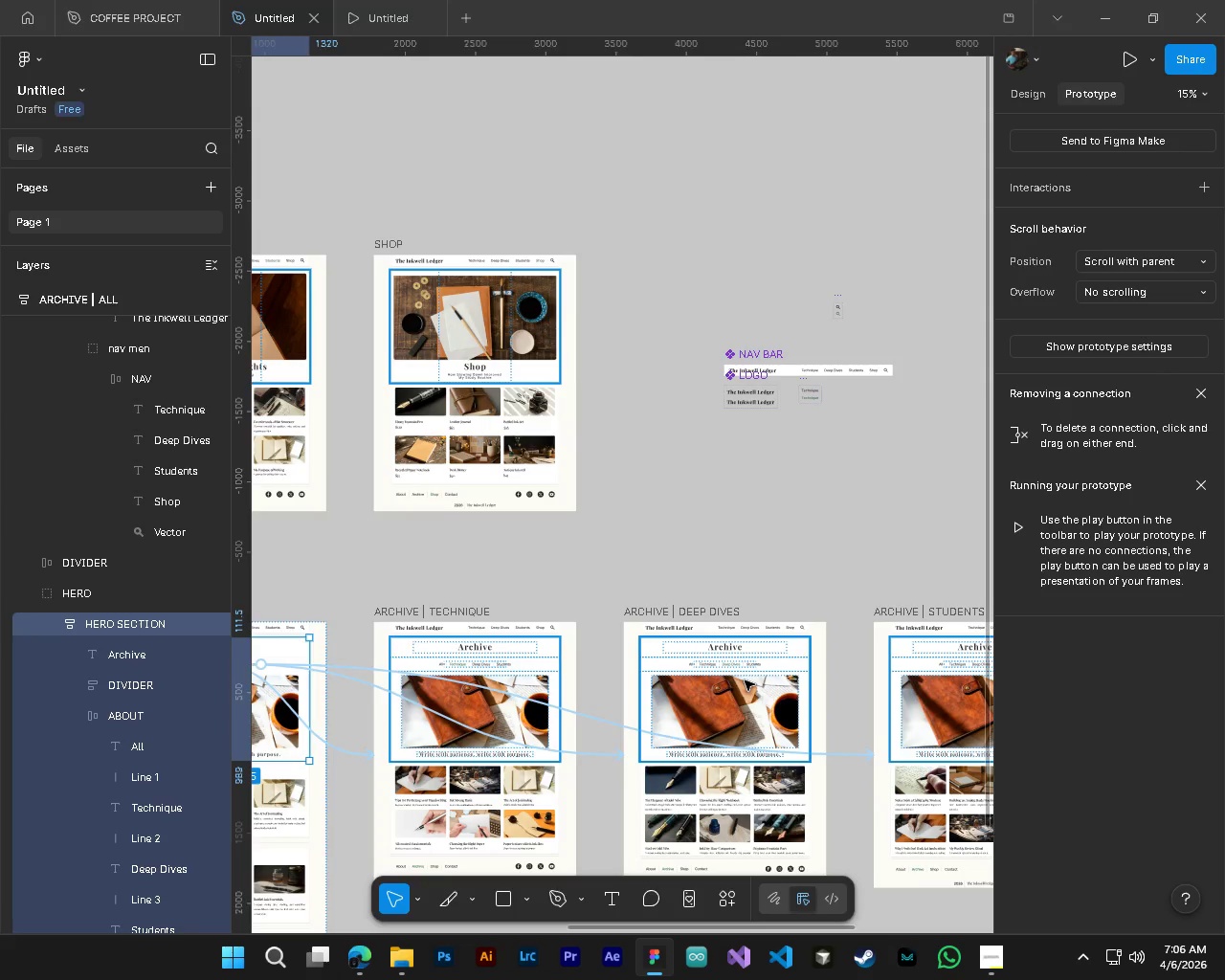 
hold_key(key=ControlLeft, duration=1.98)
hold_key(key=AltLeft, duration=0.83)
scroll: coordinate [779, 682], scroll_direction: up, amount: 7.0
 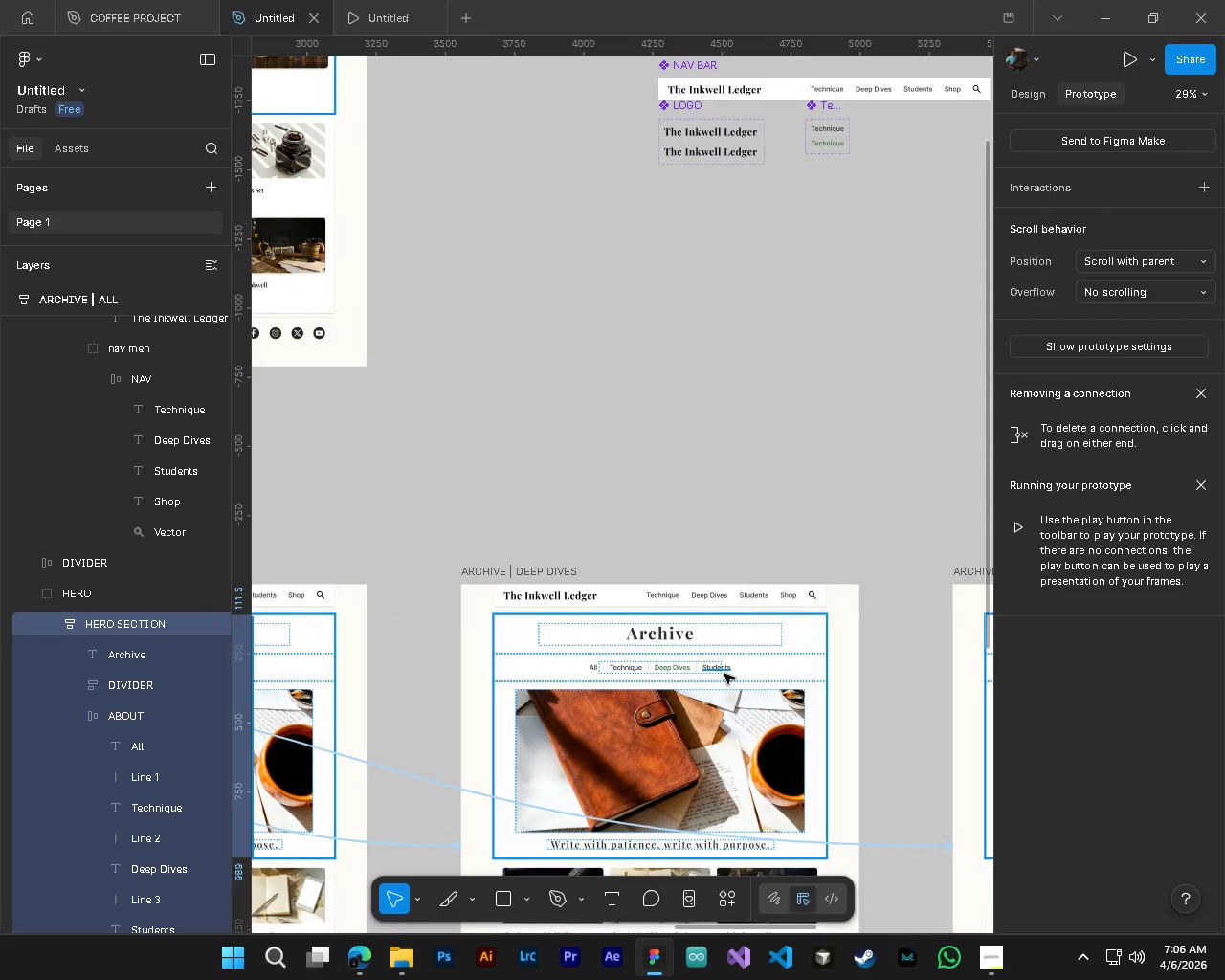 
left_click([724, 674])
 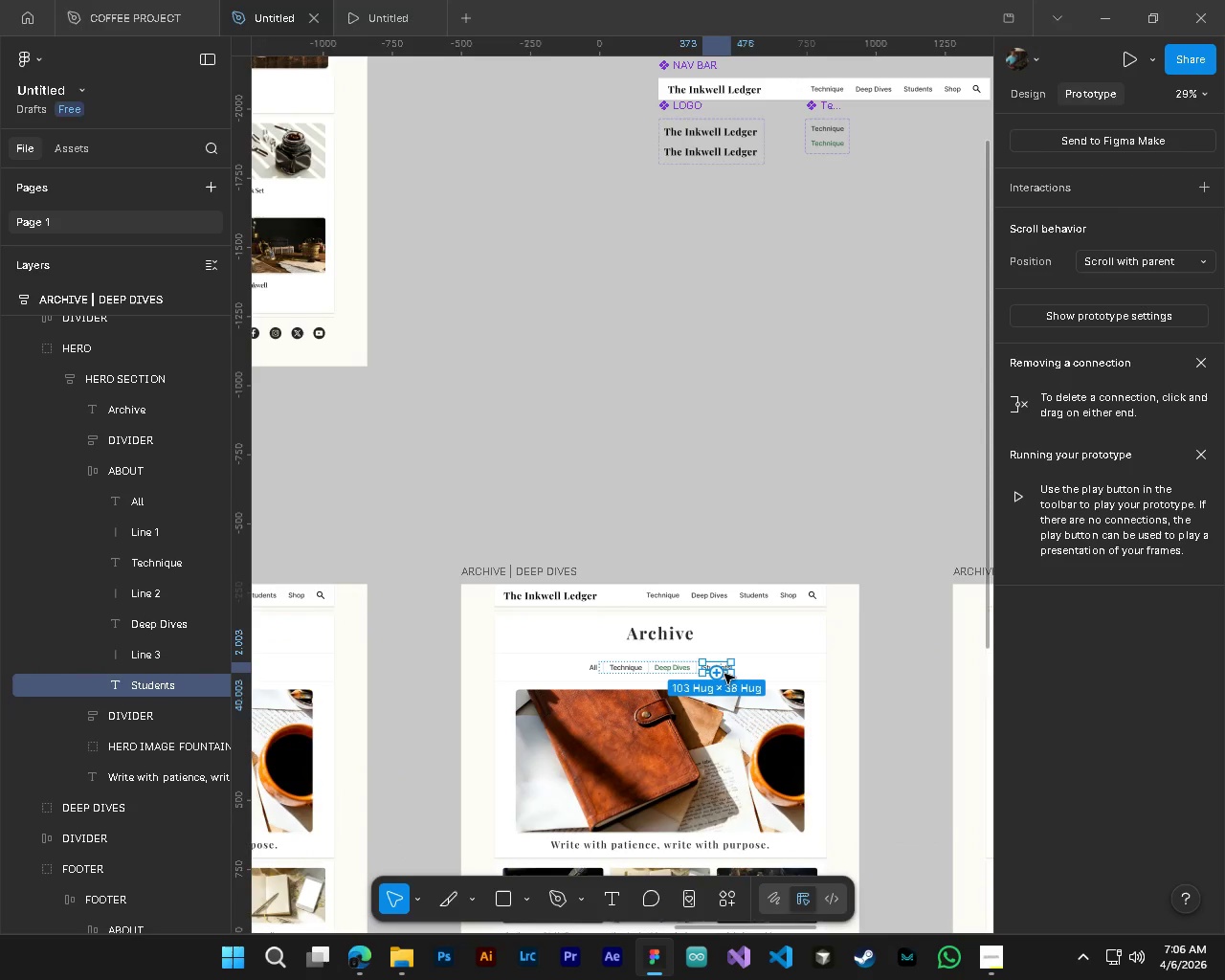 
hold_key(key=ControlLeft, duration=0.33)
 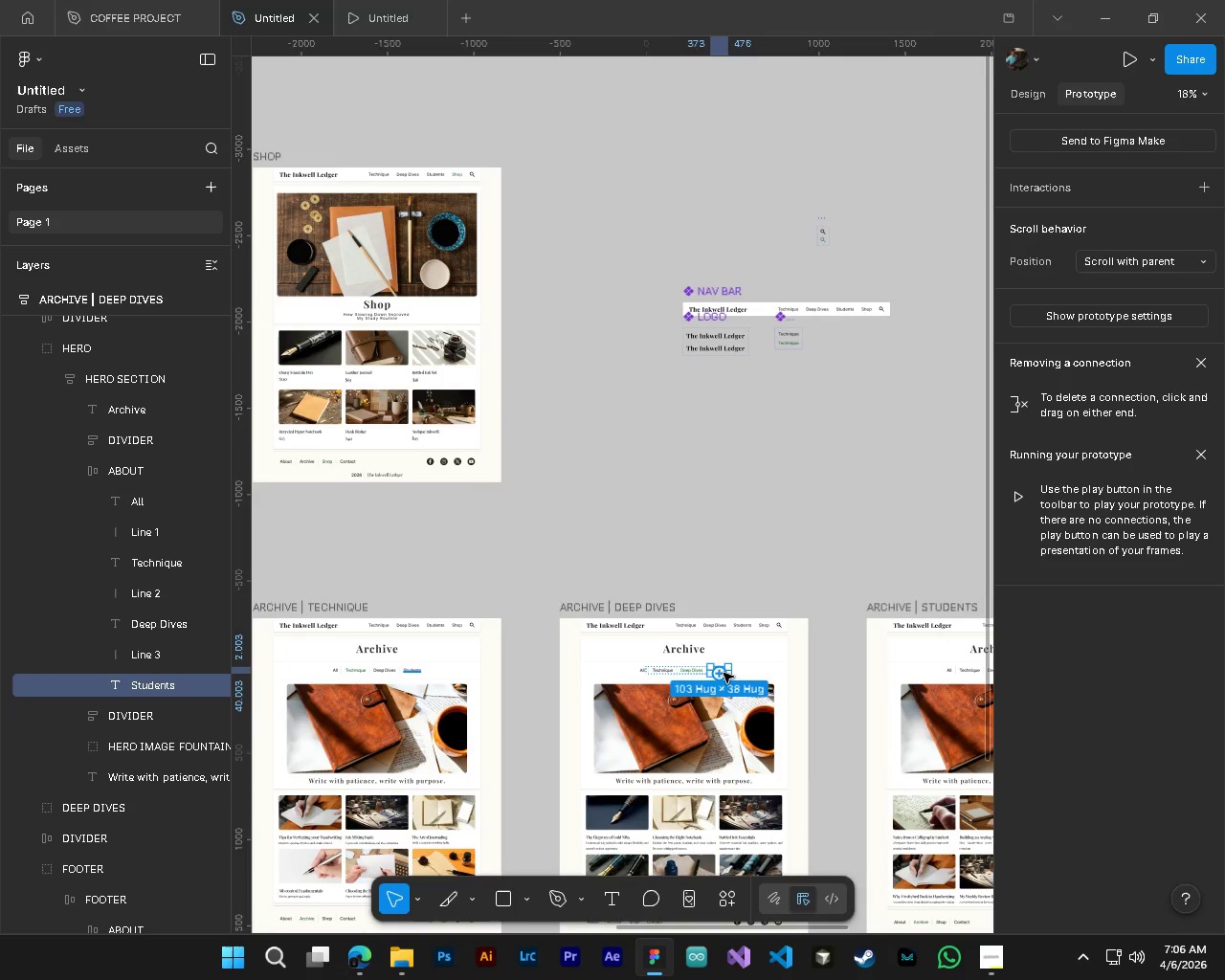 
key(Alt+Control+AltLeft)
 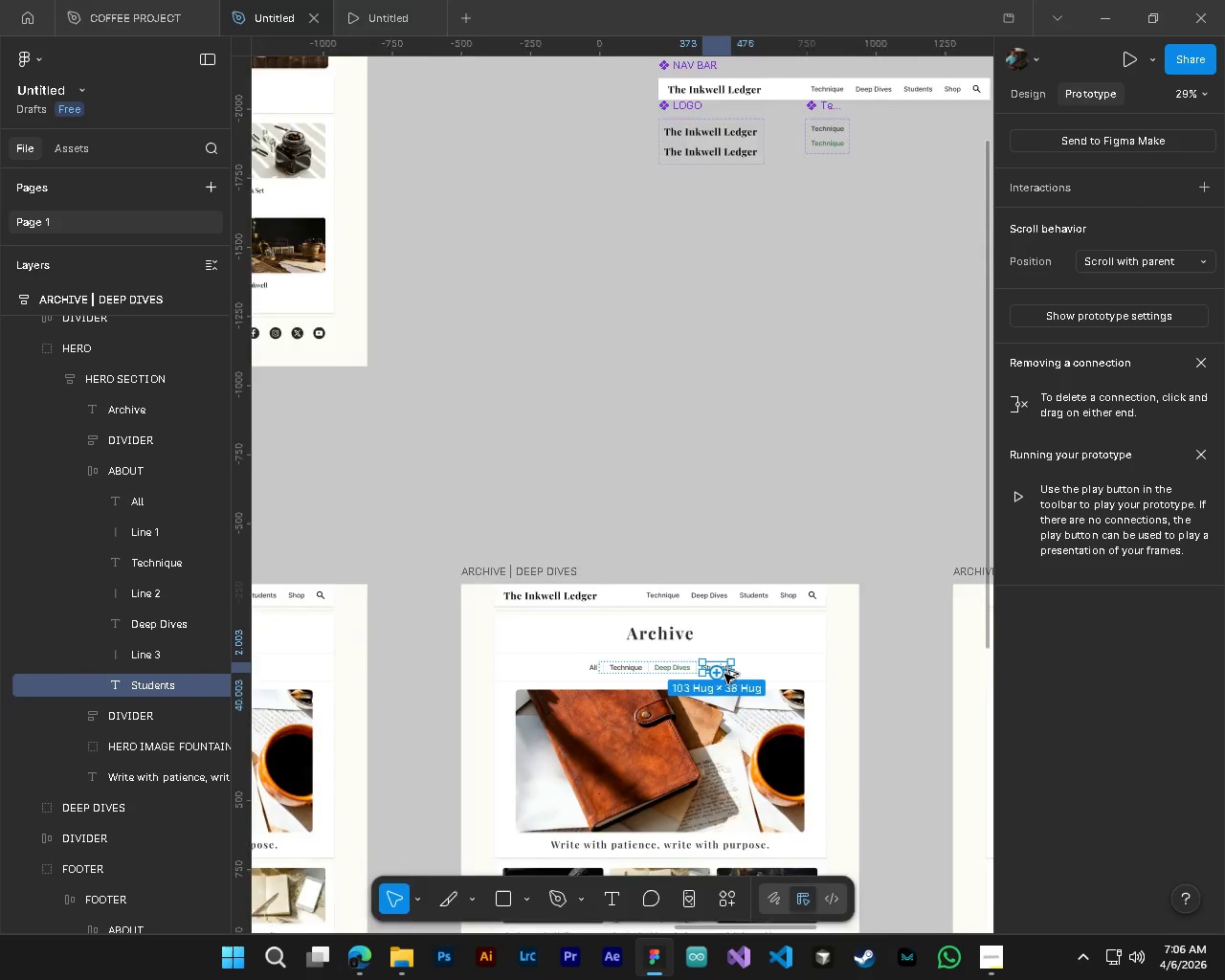 
scroll: coordinate [724, 674], scroll_direction: down, amount: 4.0
 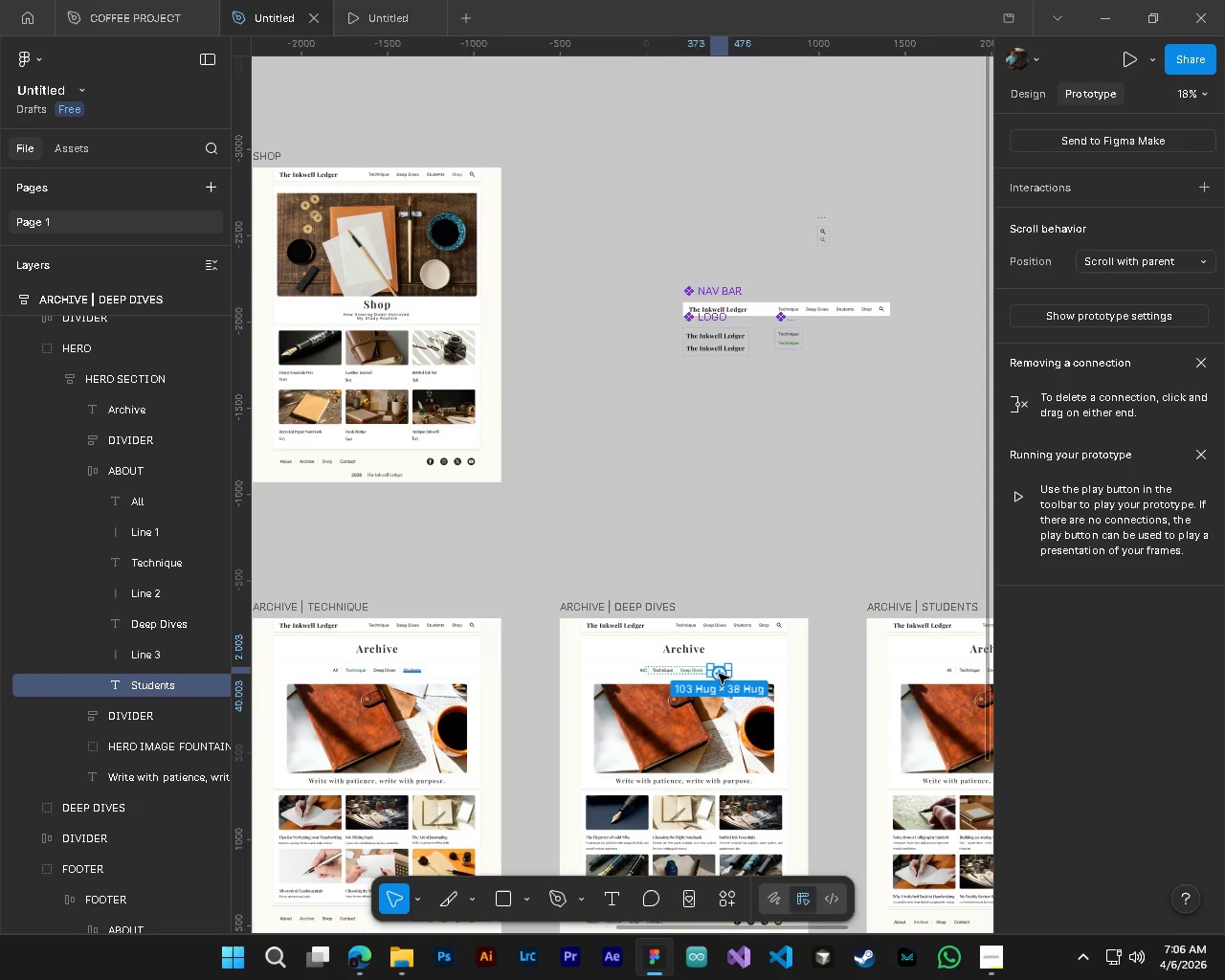 
left_click_drag(start_coordinate=[719, 674], to_coordinate=[880, 751])
 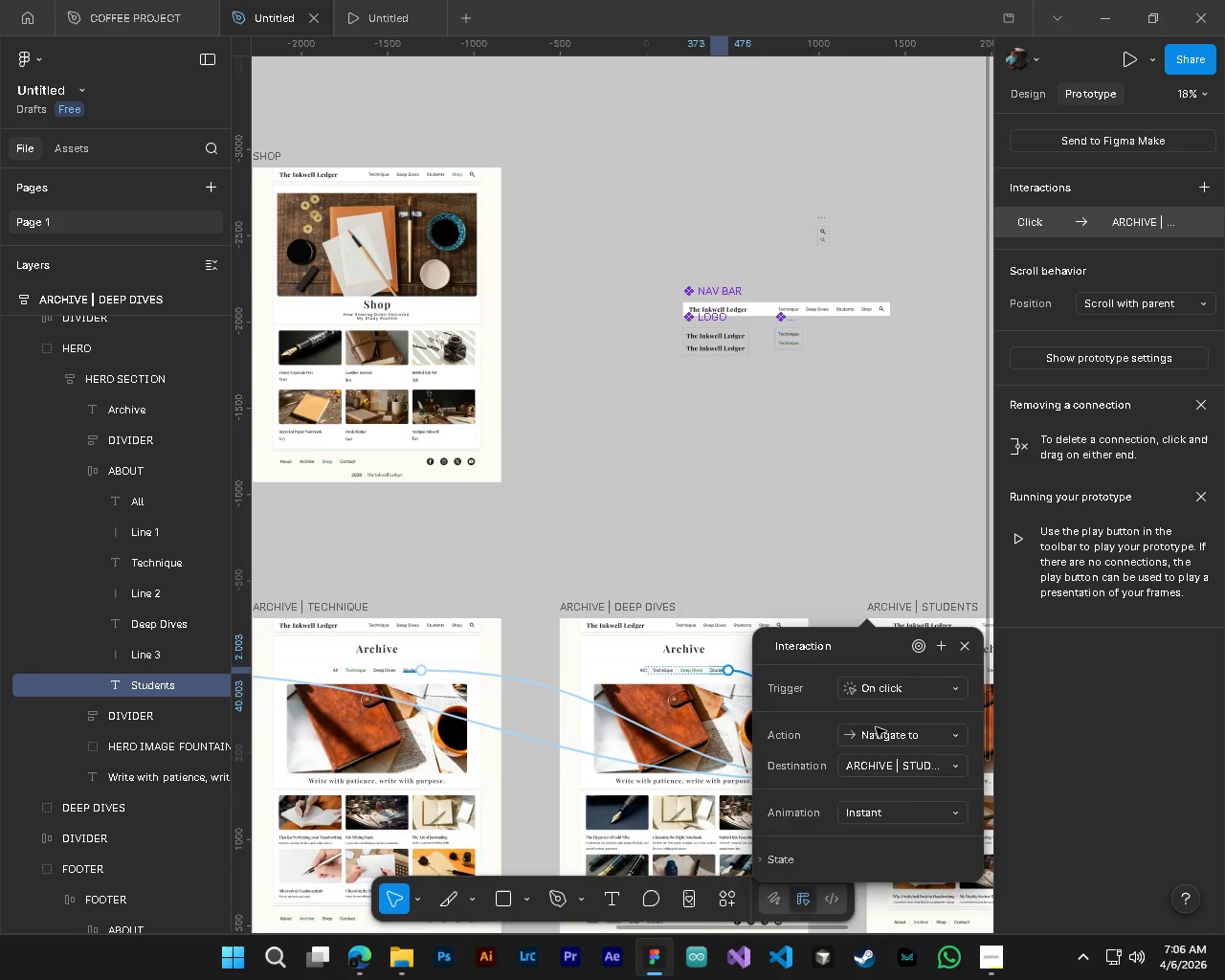 
hold_key(key=ShiftLeft, duration=0.41)
scroll: coordinate [876, 727], scroll_direction: down, amount: 5.0
 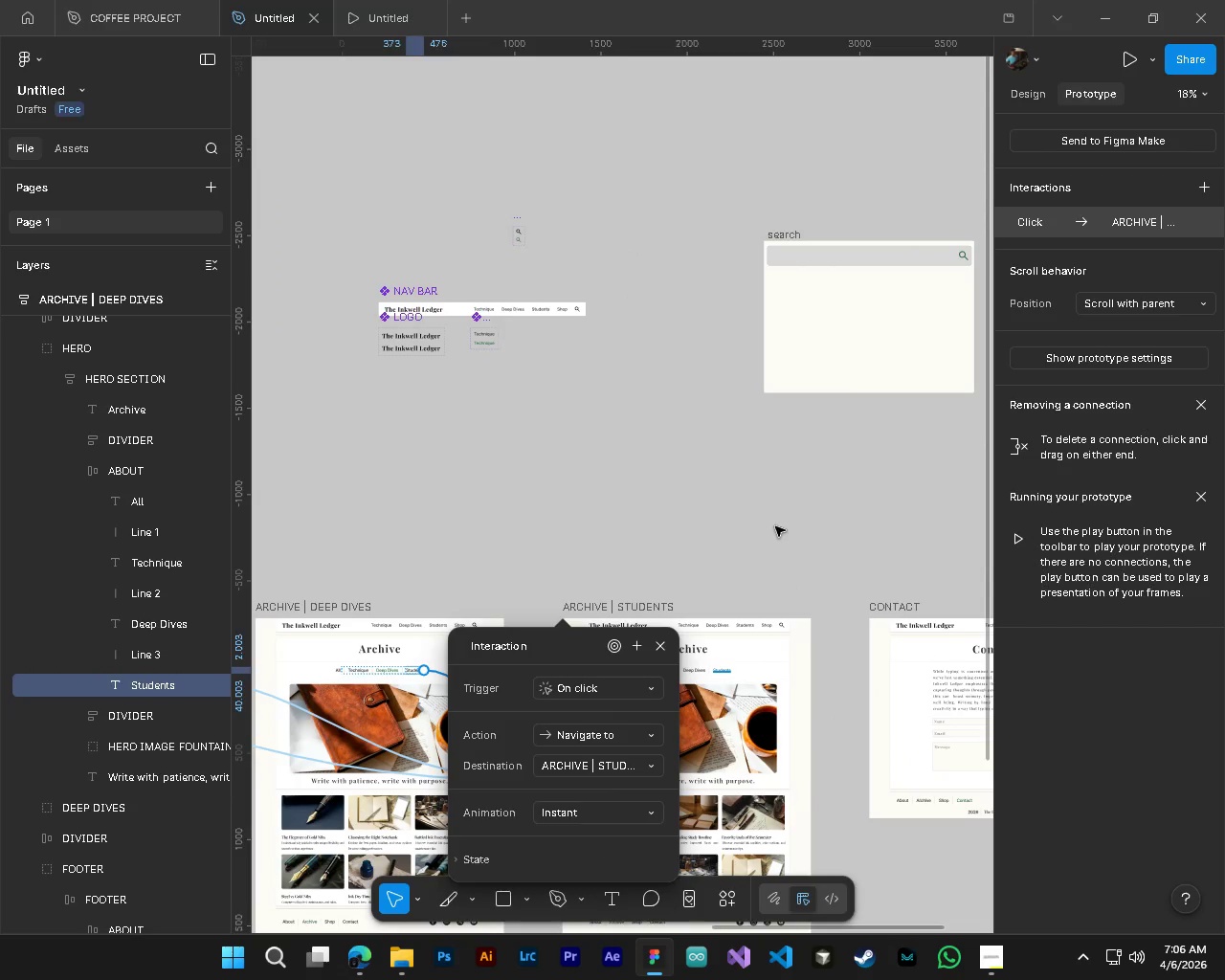 
left_click([775, 524])
 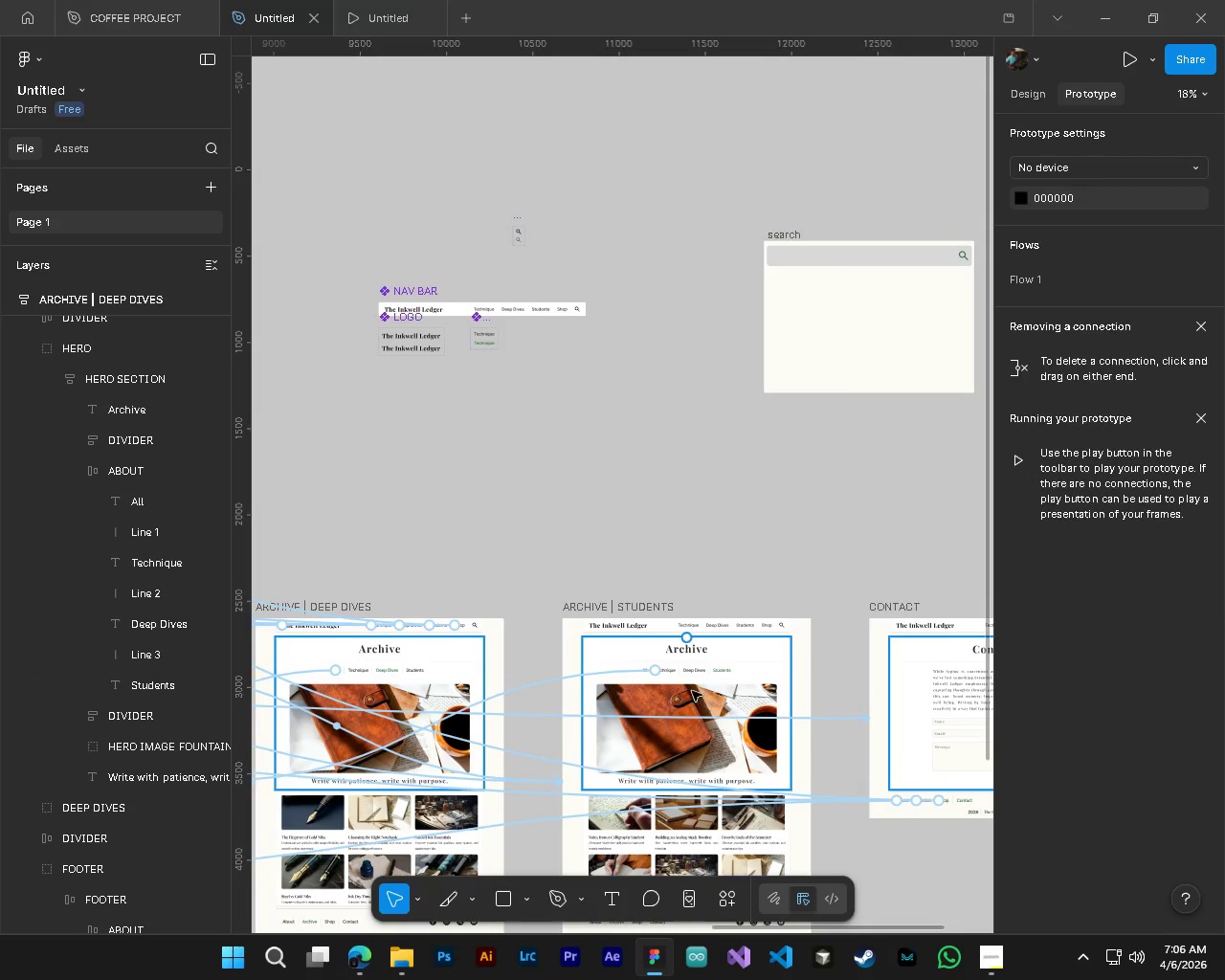 
hold_key(key=ControlLeft, duration=1.5)
 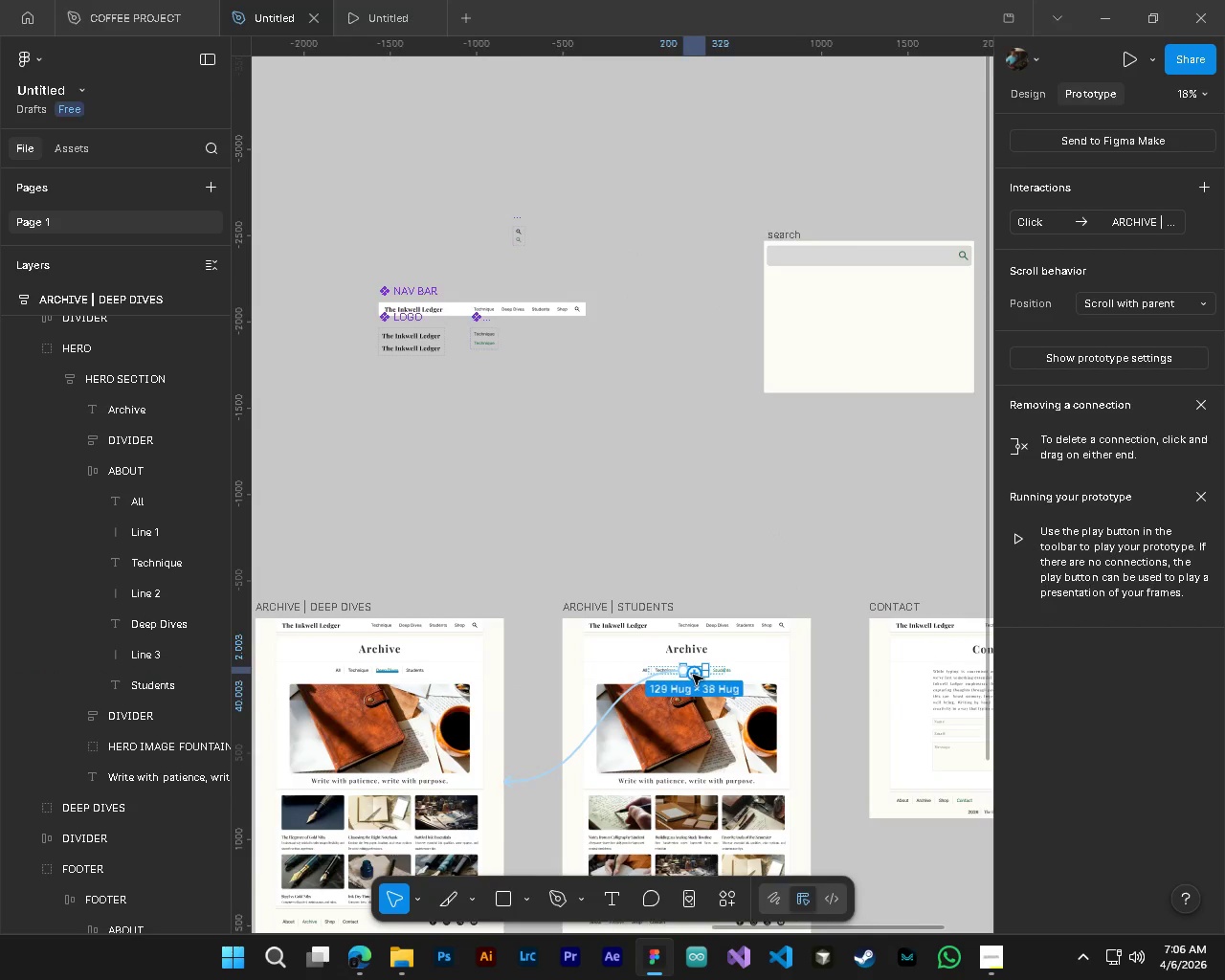 
hold_key(key=ControlLeft, duration=2.94)
left_click([693, 675])
 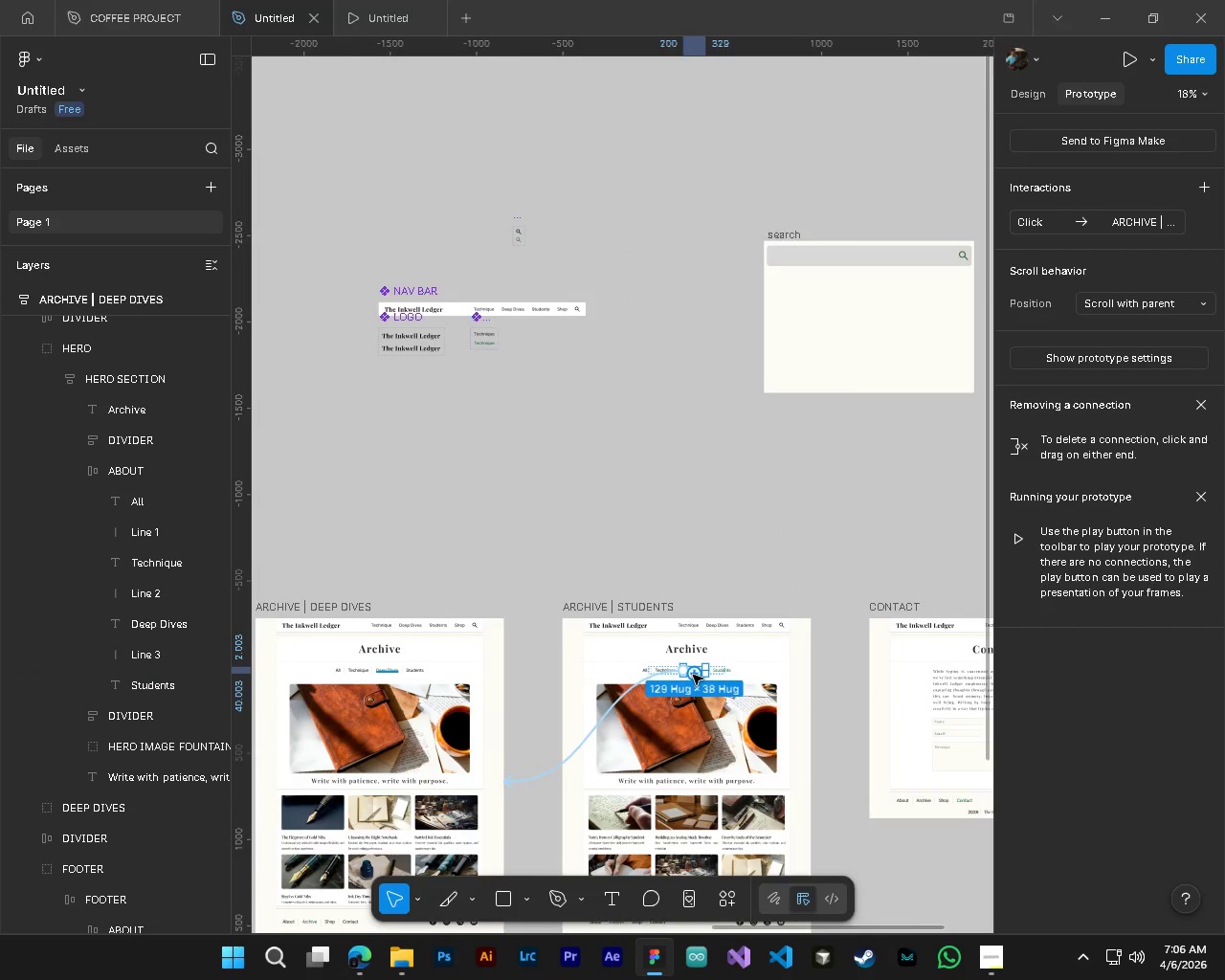 
key(Alt+Control+AltLeft)
 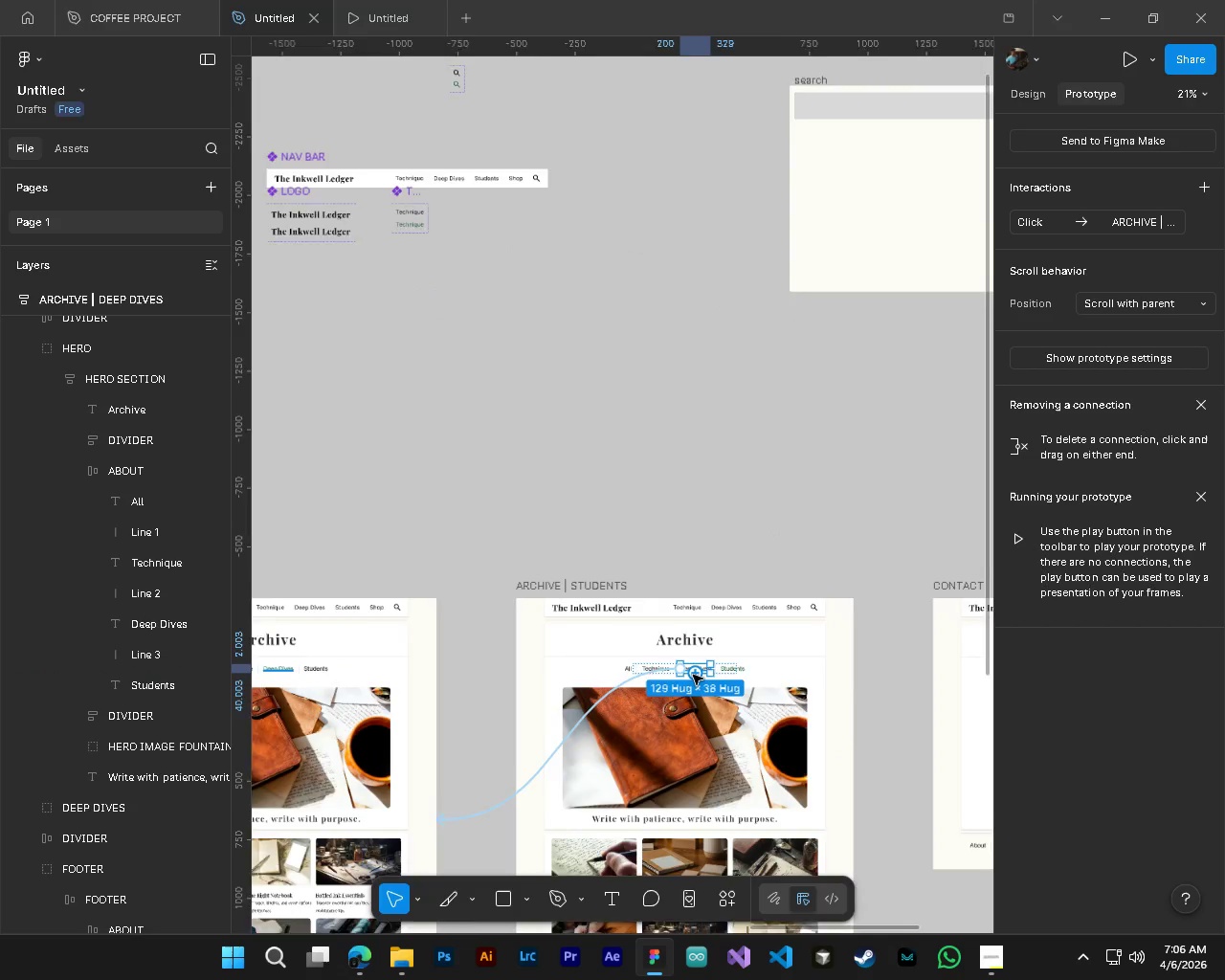 
key(Alt+Control+AltLeft)
 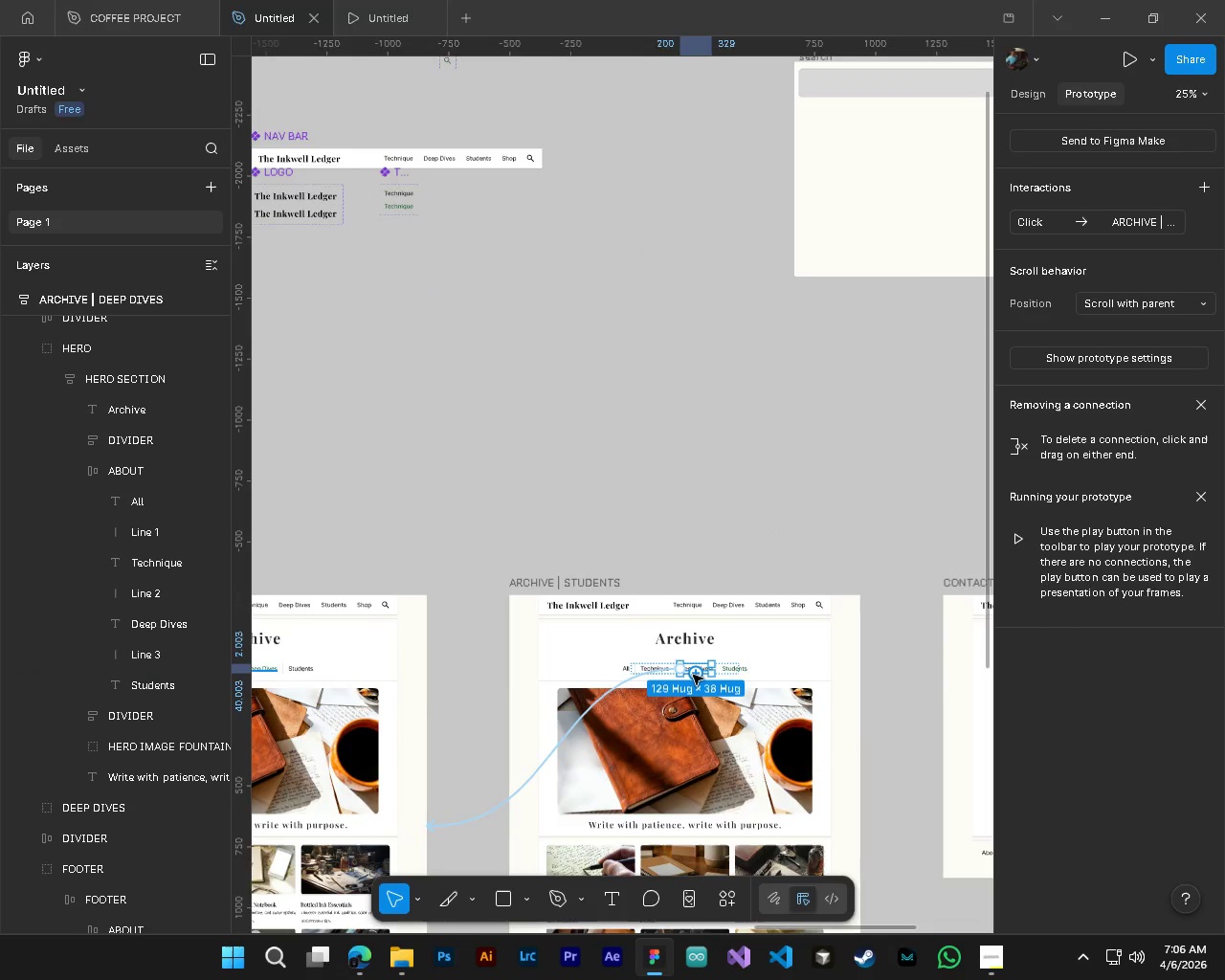 
key(Alt+Control+AltLeft)
 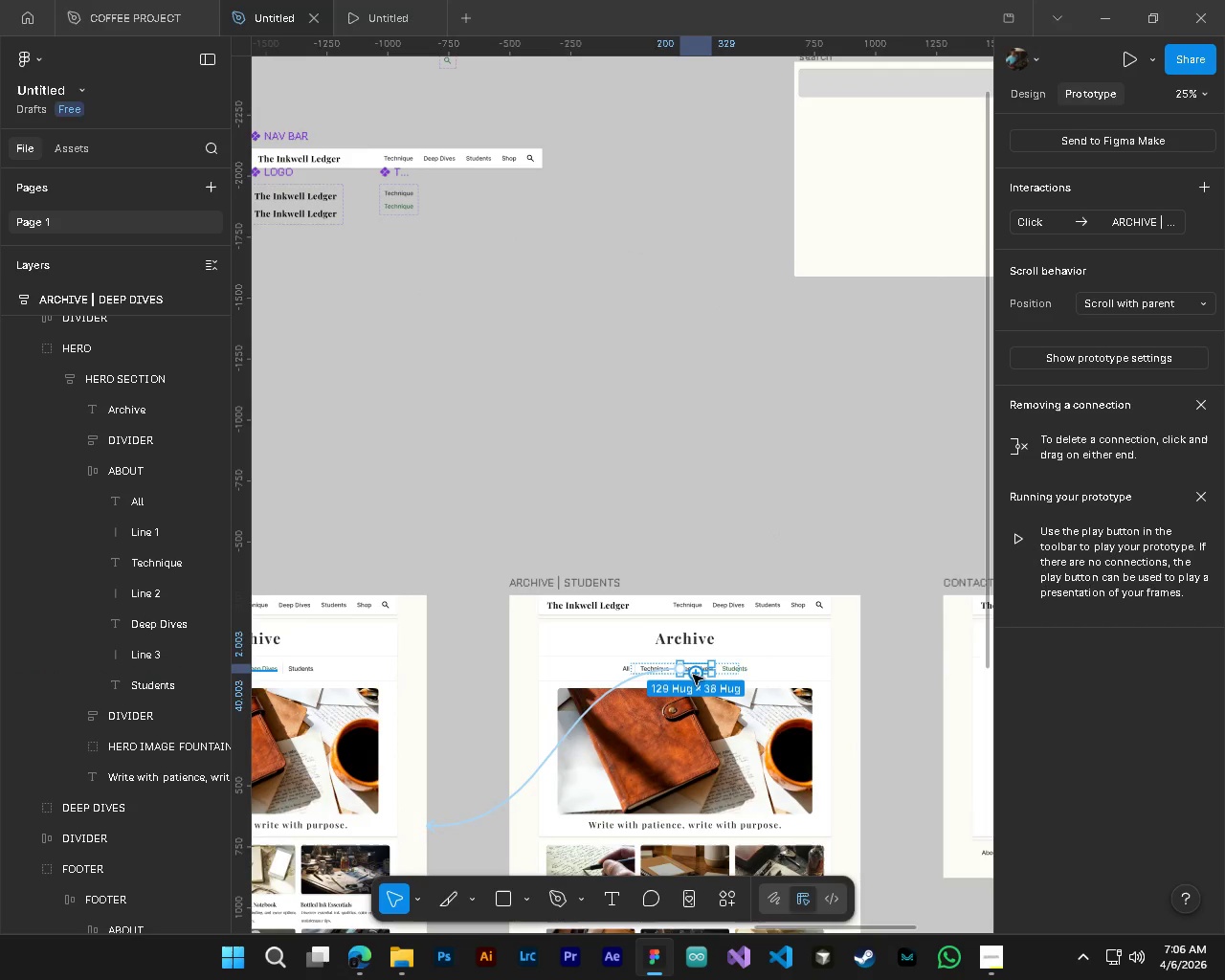 
scroll: coordinate [693, 675], scroll_direction: up, amount: 4.0
 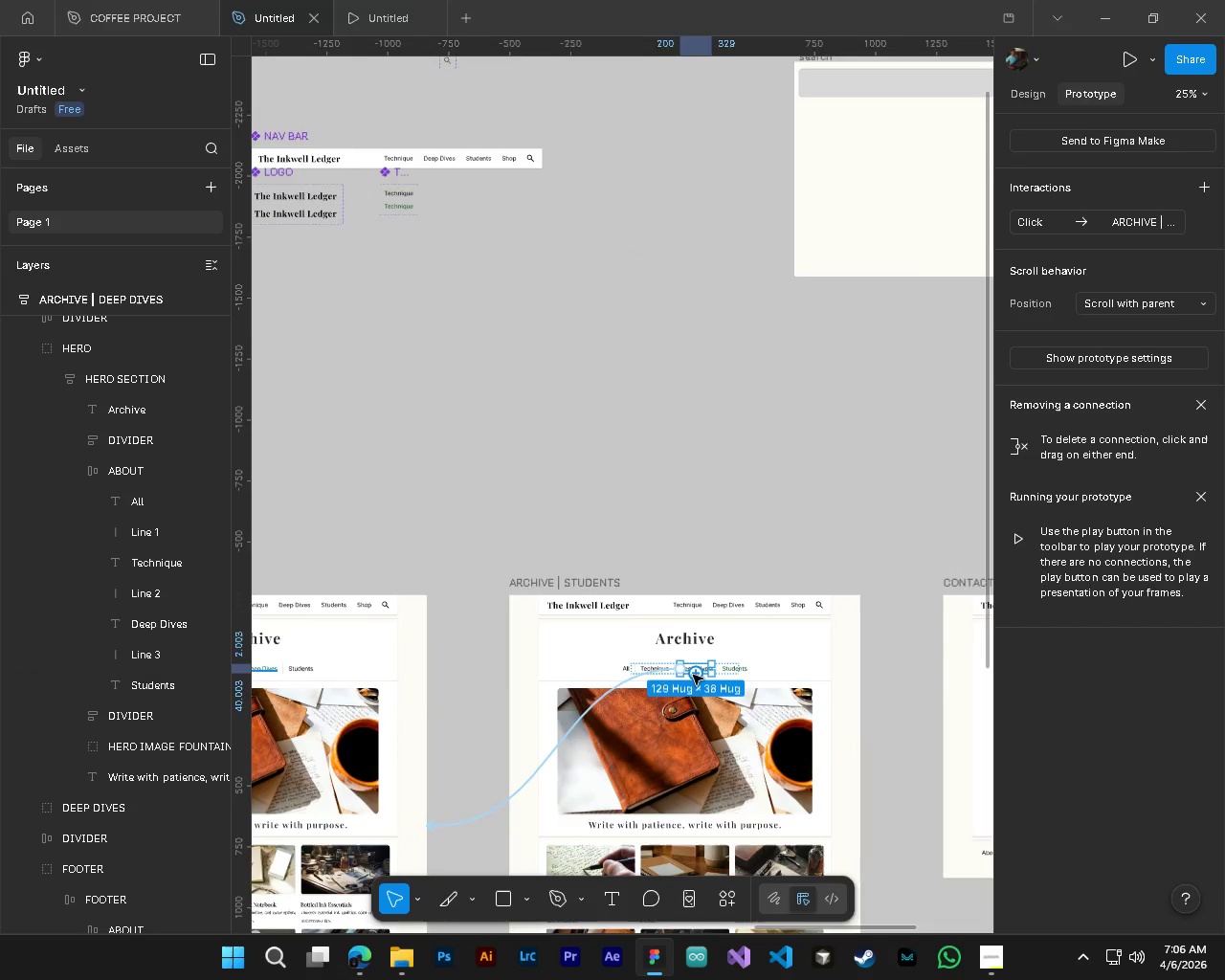 
key(Alt+Control+AltLeft)
 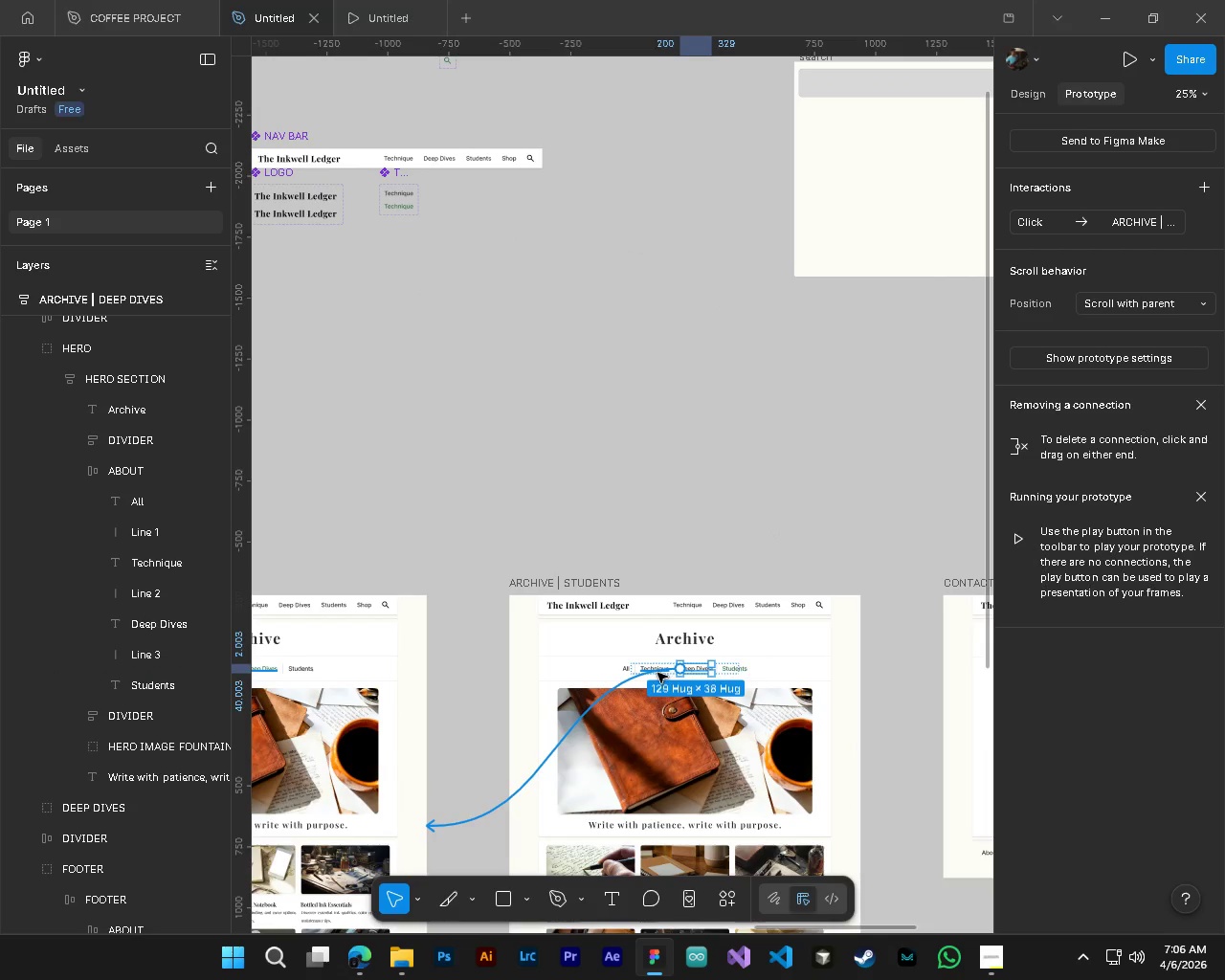 
left_click([655, 673])
 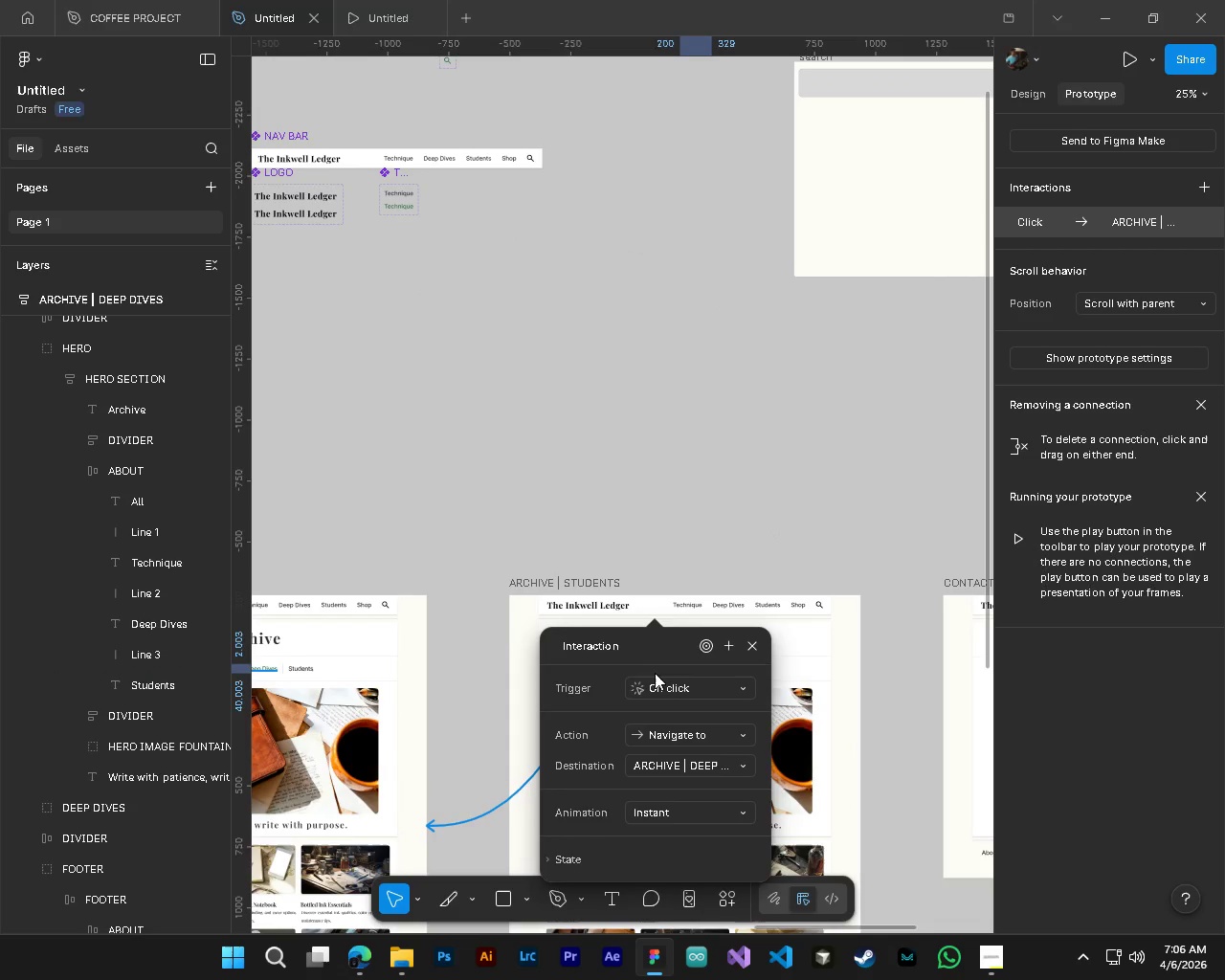 
hold_key(key=ControlLeft, duration=0.34)
 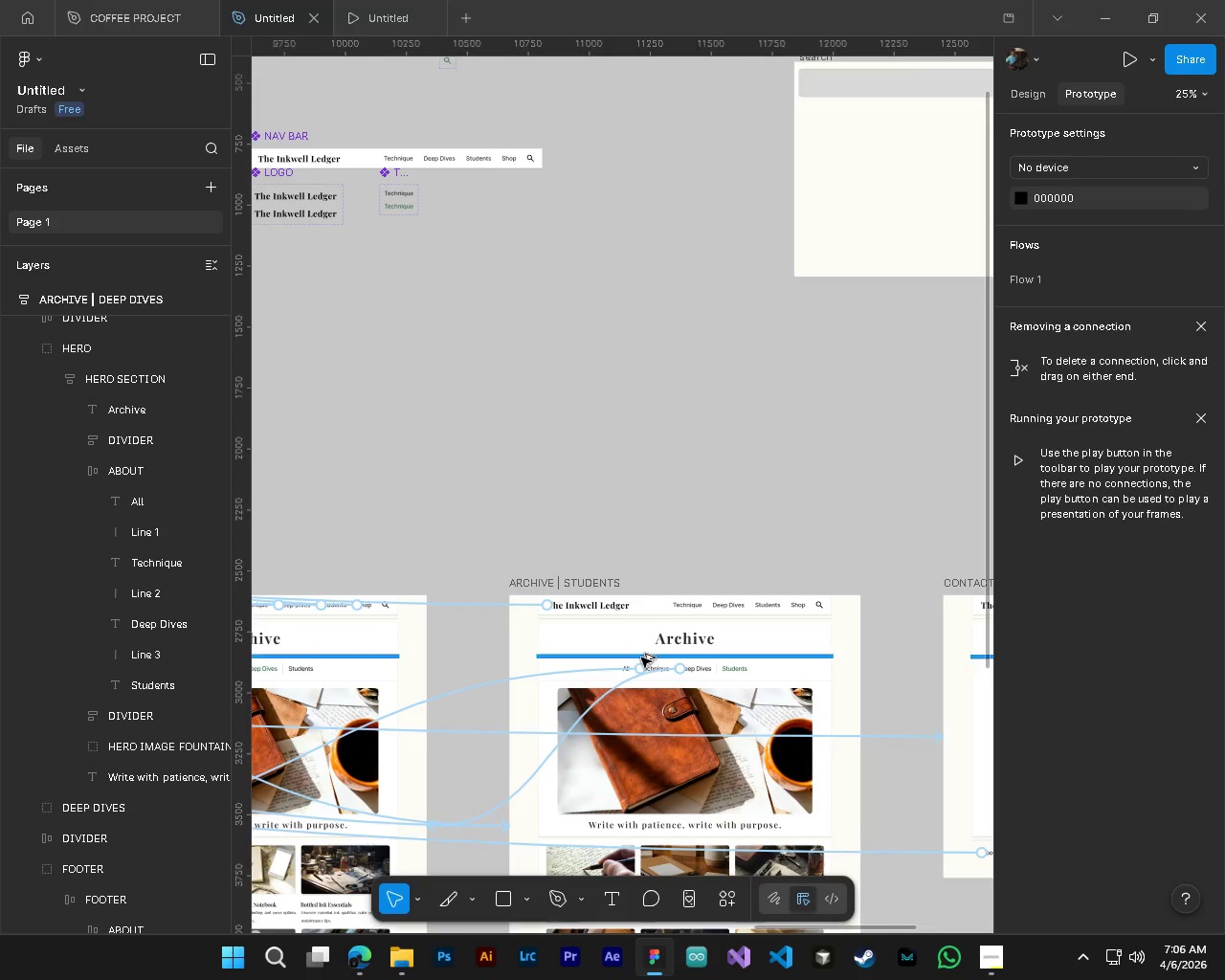 
key(Alt+Control+AltLeft)
 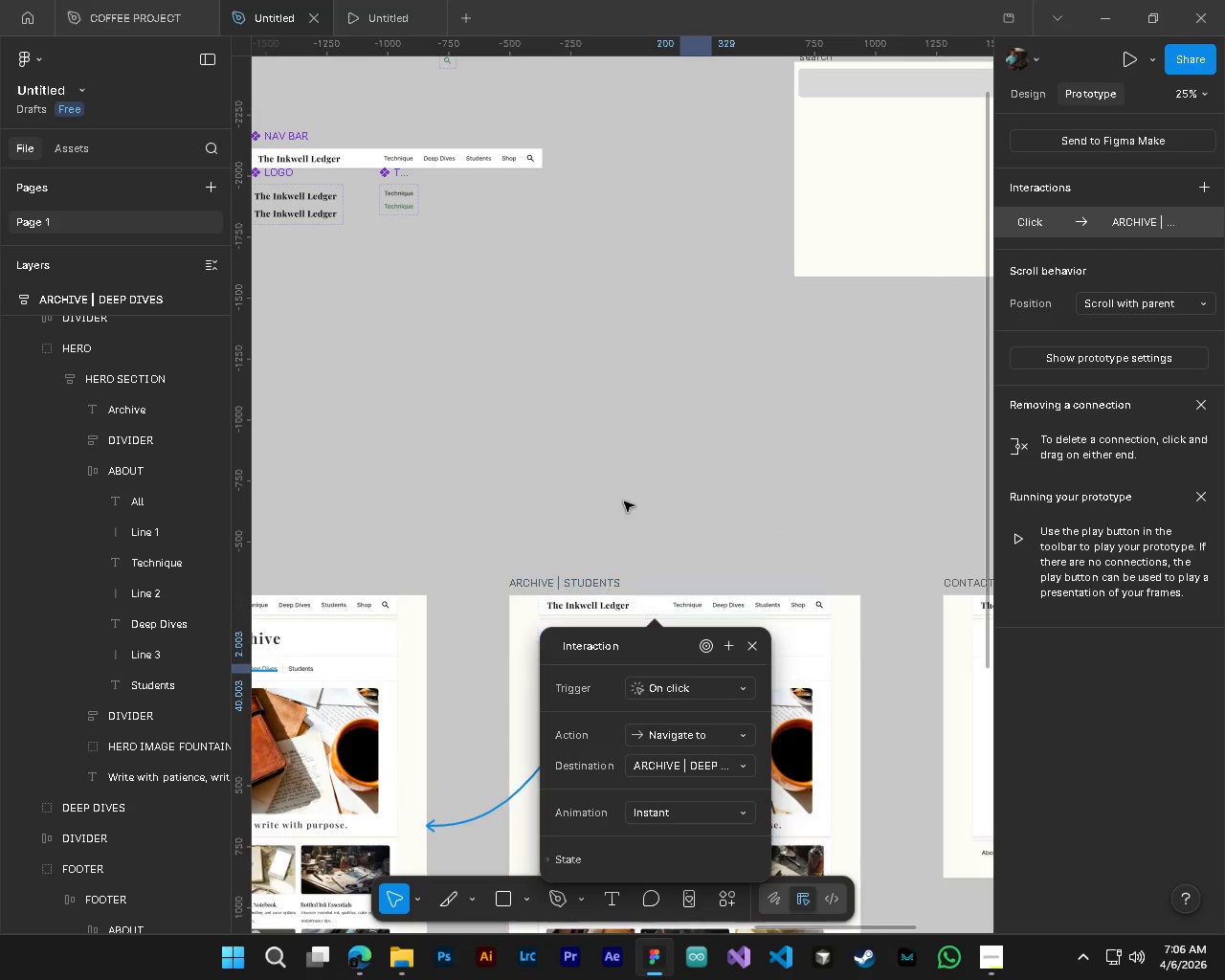 
left_click([624, 501])
 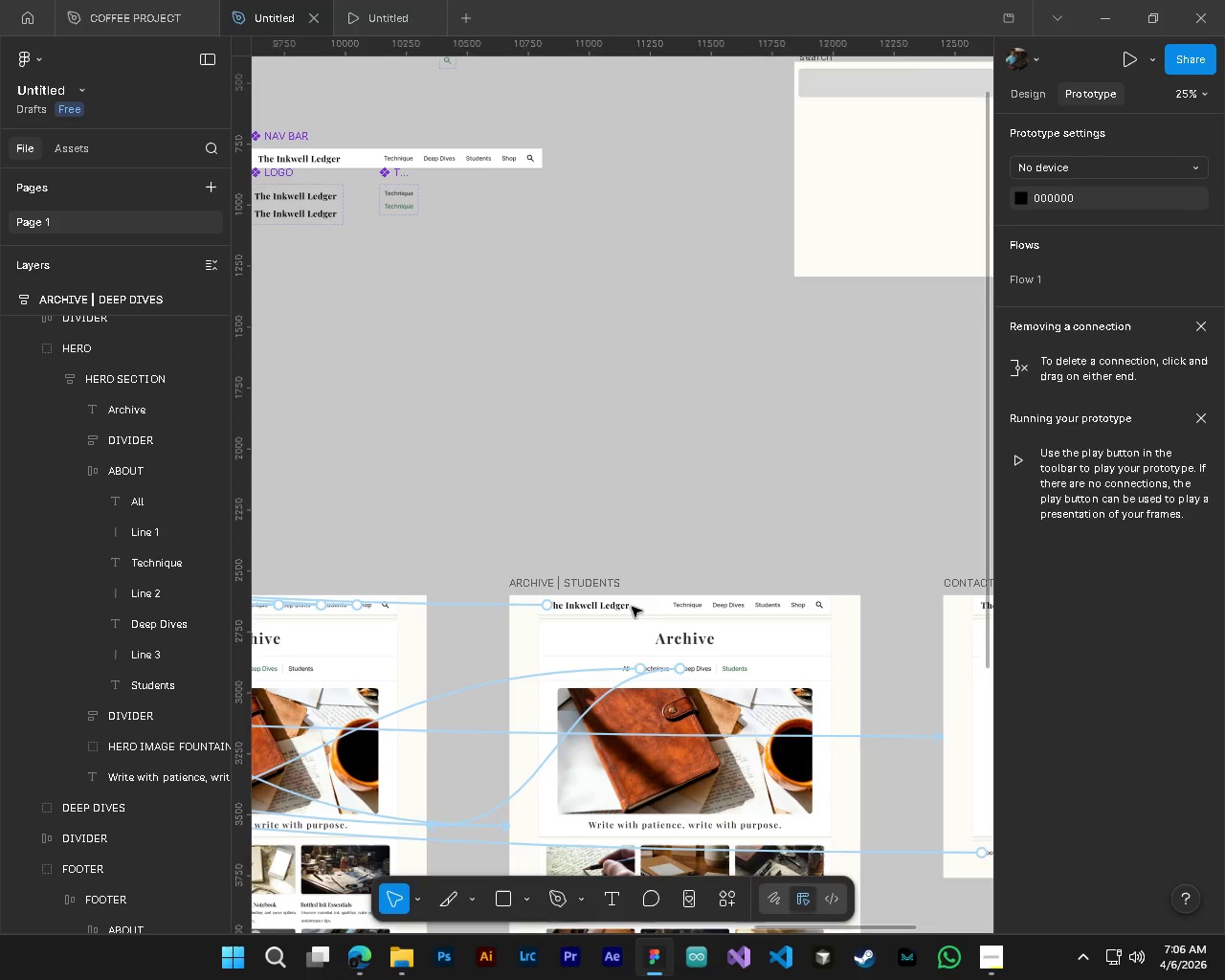 
hold_key(key=ControlLeft, duration=0.34)
 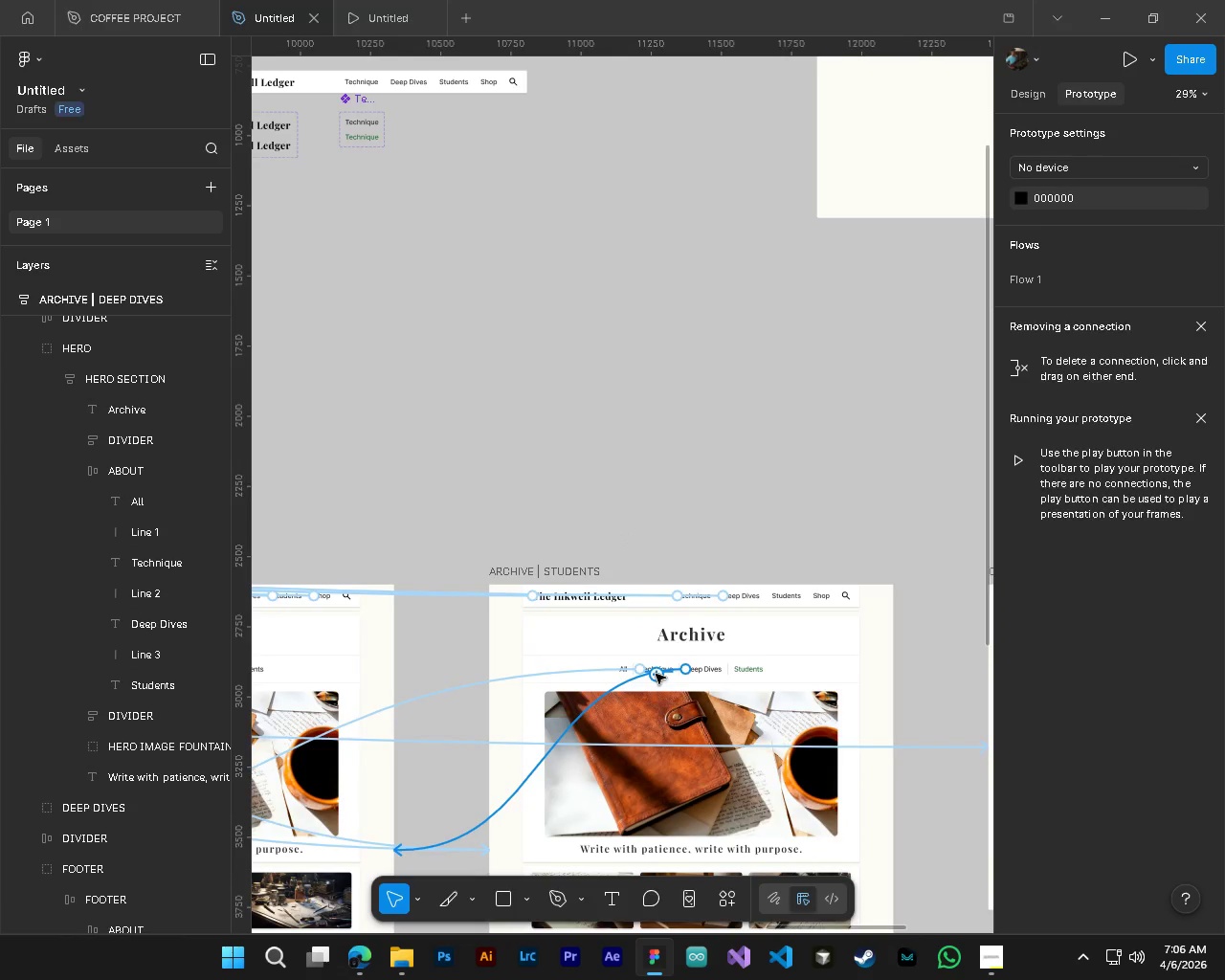 
key(Alt+Control+AltLeft)
 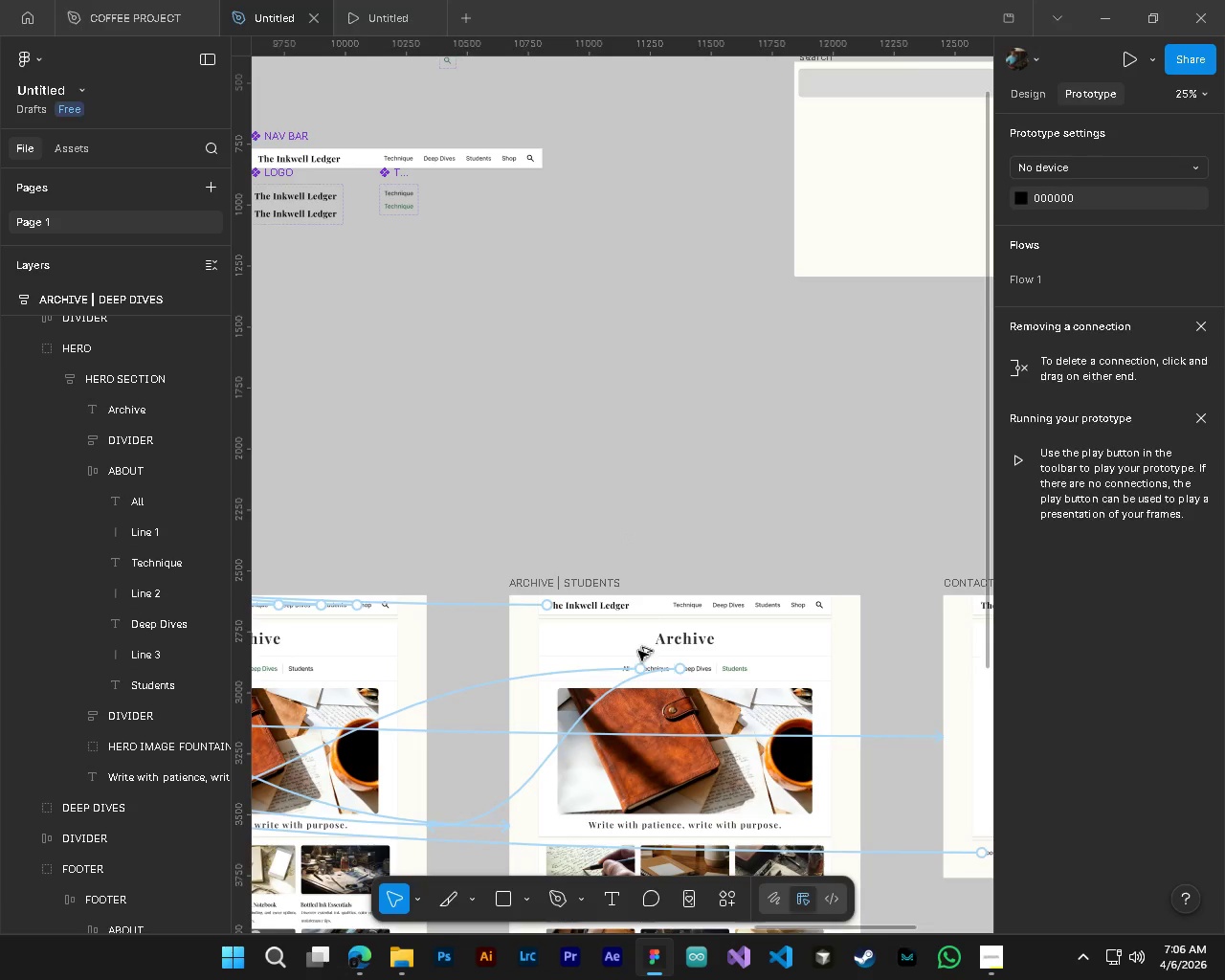 
hold_key(key=ControlLeft, duration=0.48)
 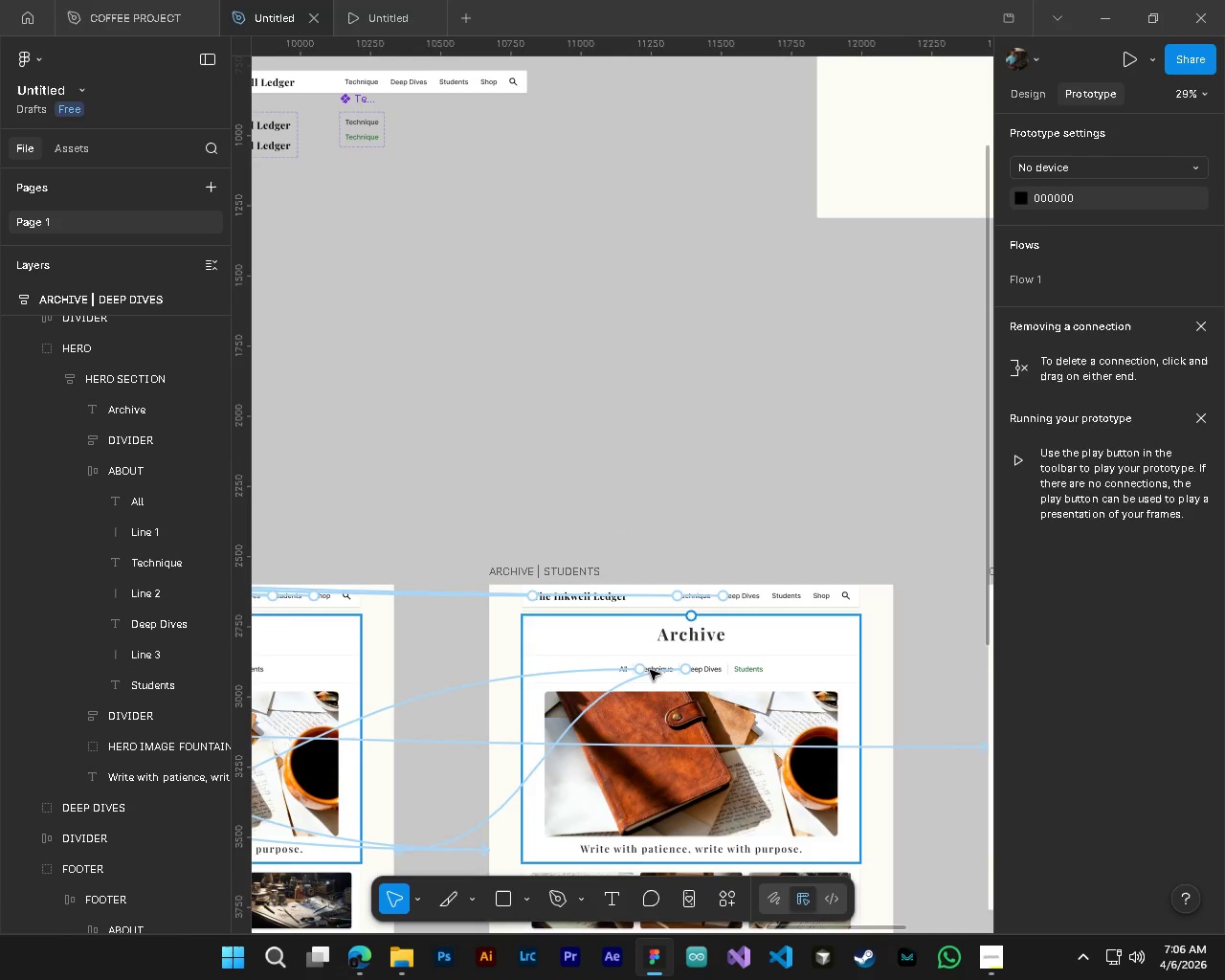 
scroll: coordinate [642, 662], scroll_direction: up, amount: 2.0
 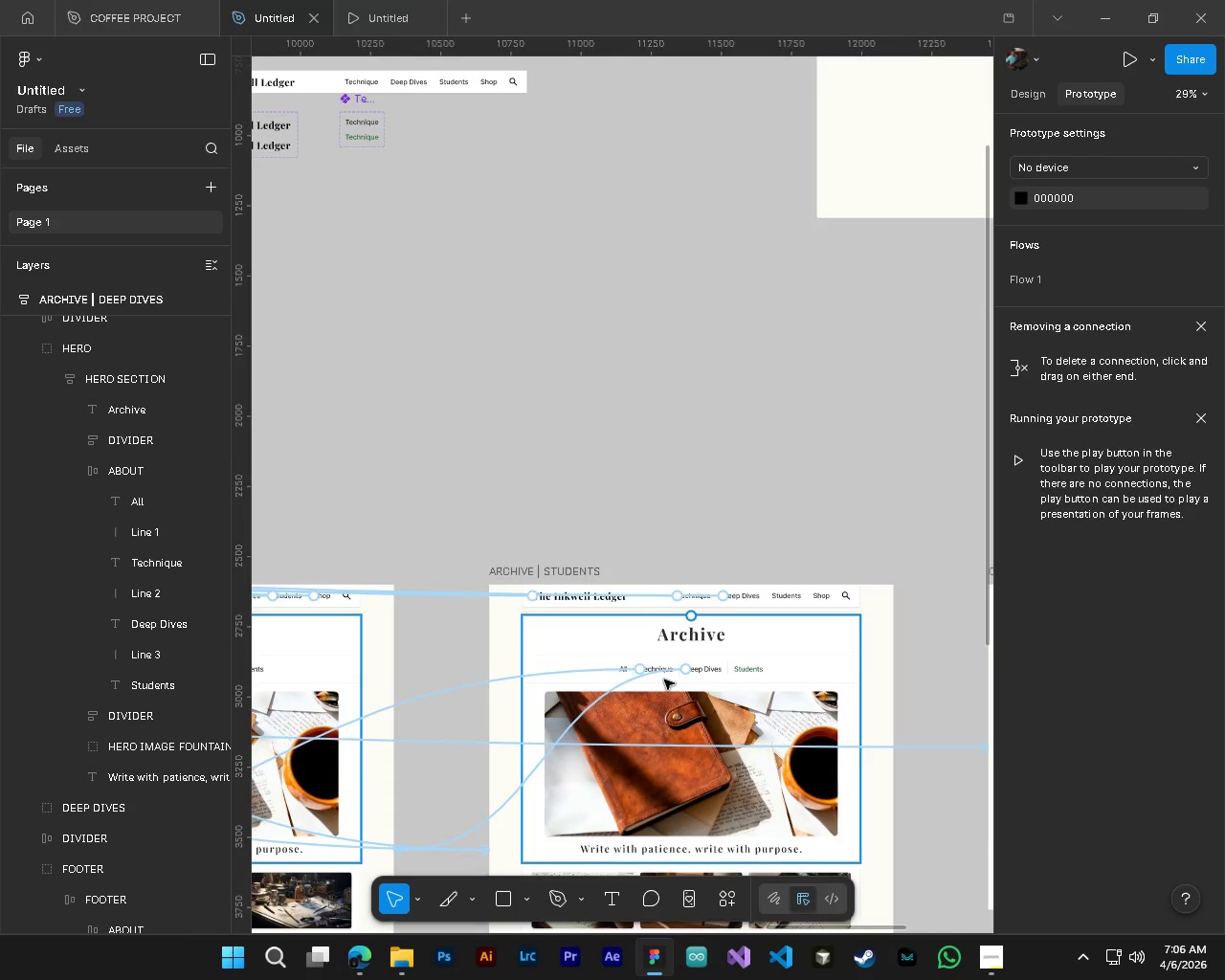 
hold_key(key=ControlLeft, duration=1.39)
hold_key(key=AltLeft, duration=1.34)
scroll: coordinate [650, 670], scroll_direction: up, amount: 4.0
 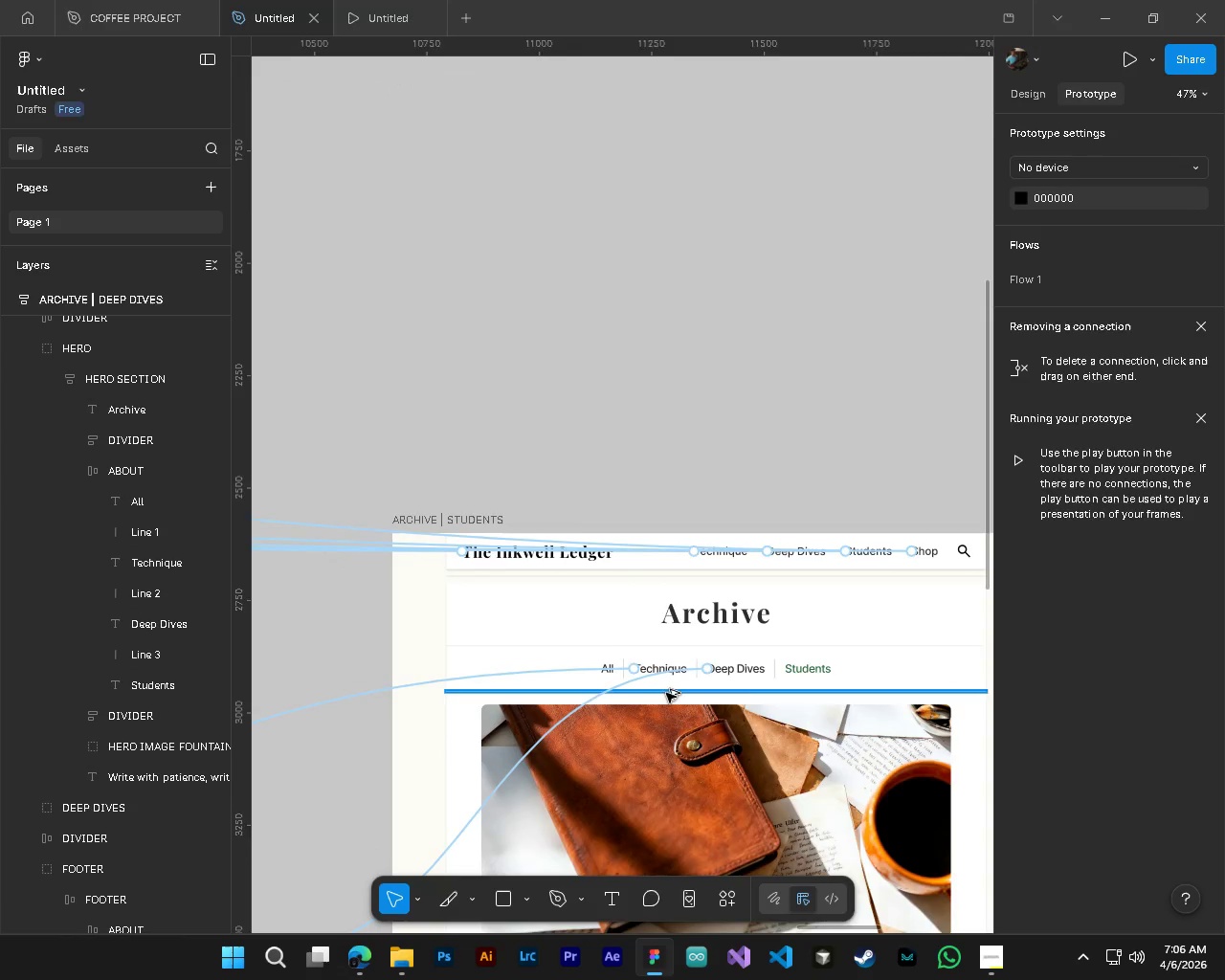 
scroll: coordinate [678, 702], scroll_direction: down, amount: 11.0
 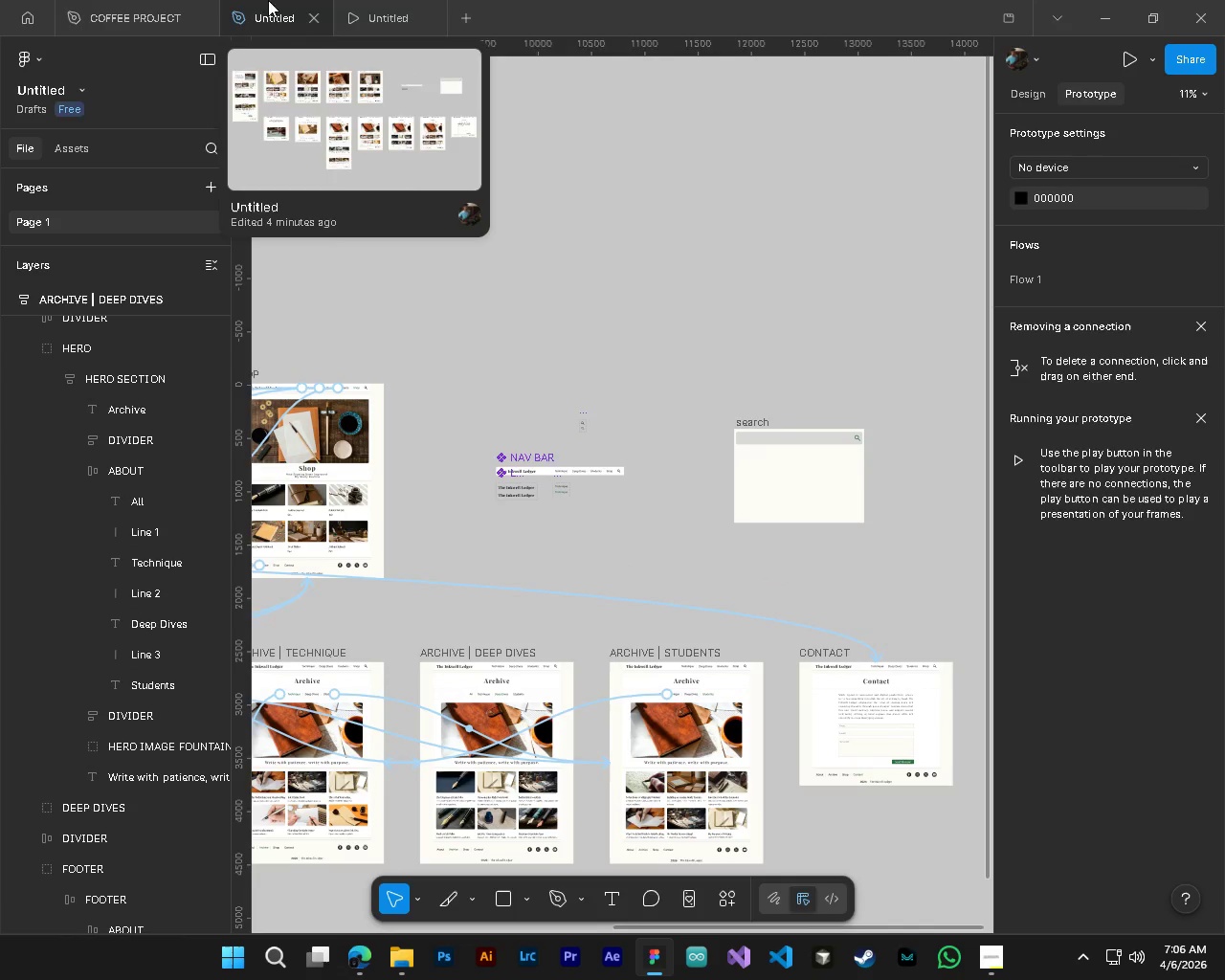 
left_click([380, 0])
 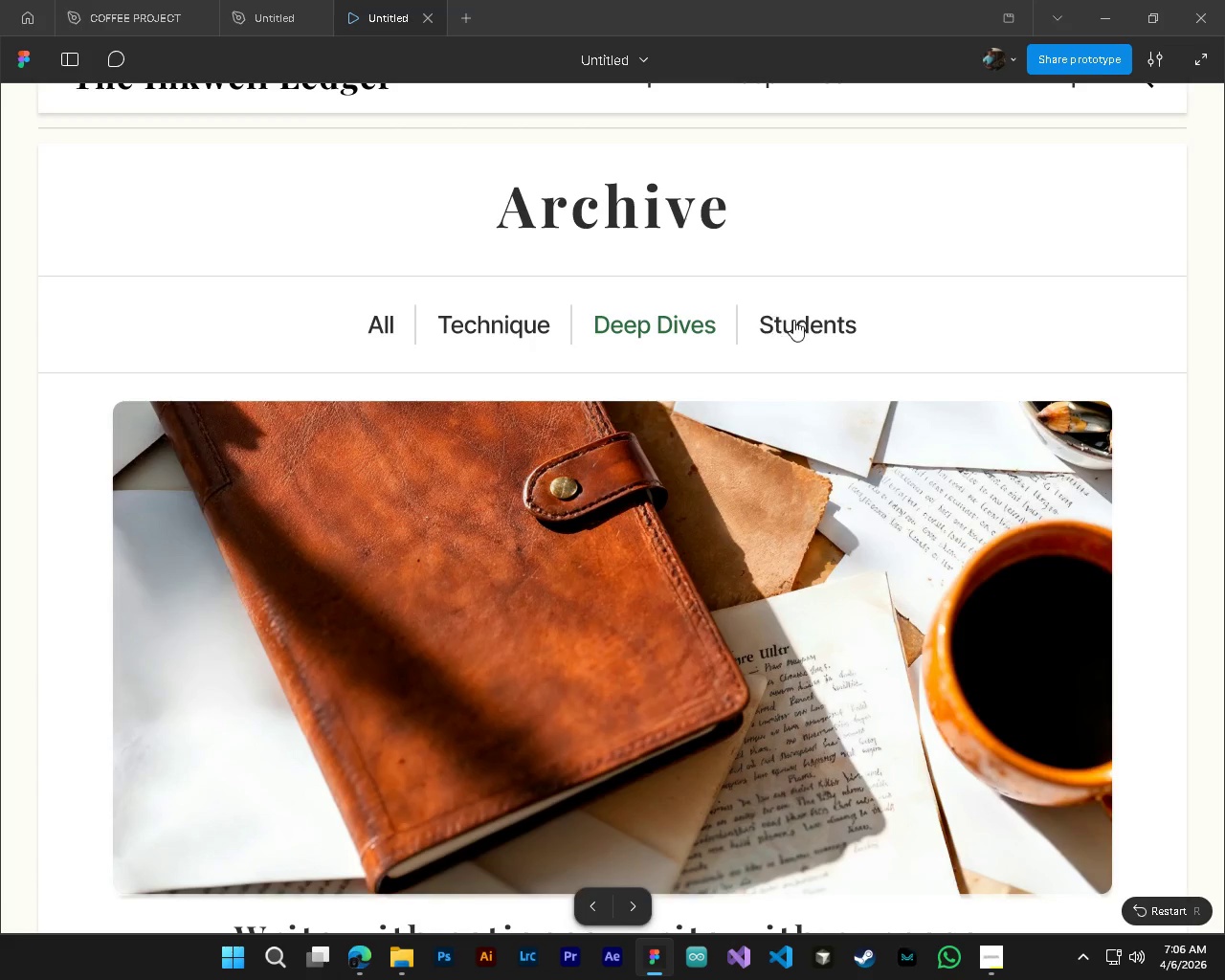 
left_click([793, 320])
 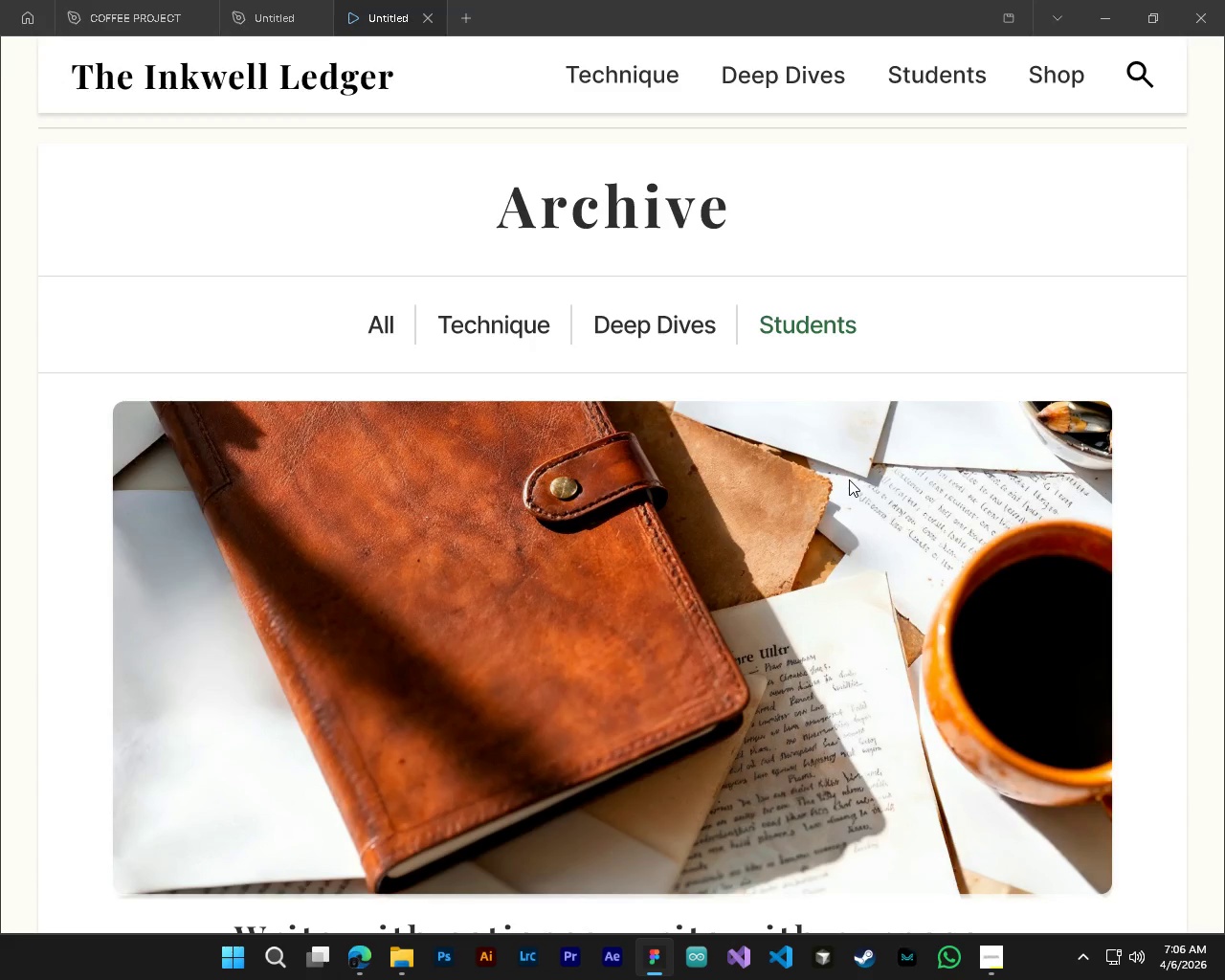 
scroll: coordinate [862, 548], scroll_direction: down, amount: 15.0
 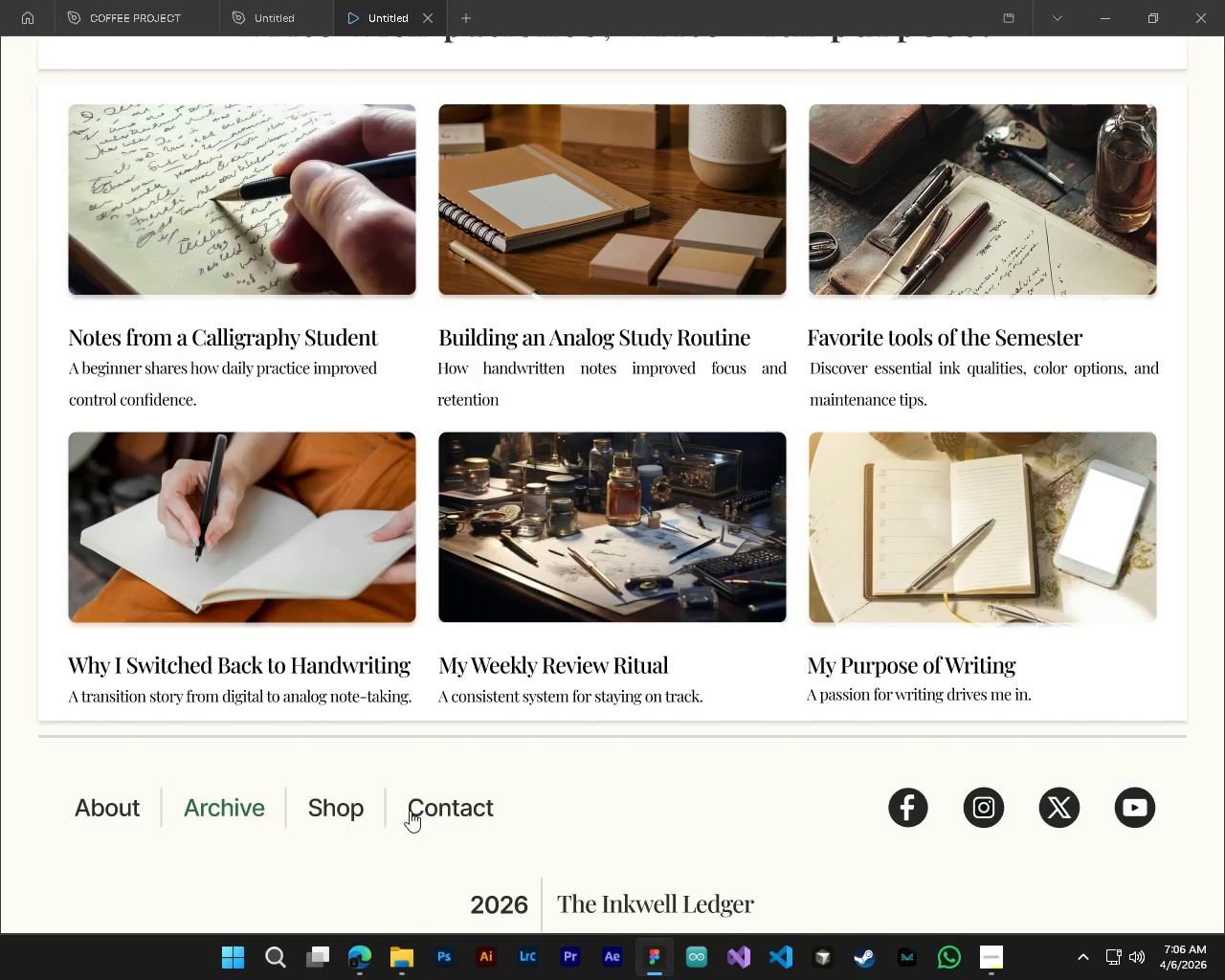 
left_click([352, 818])
 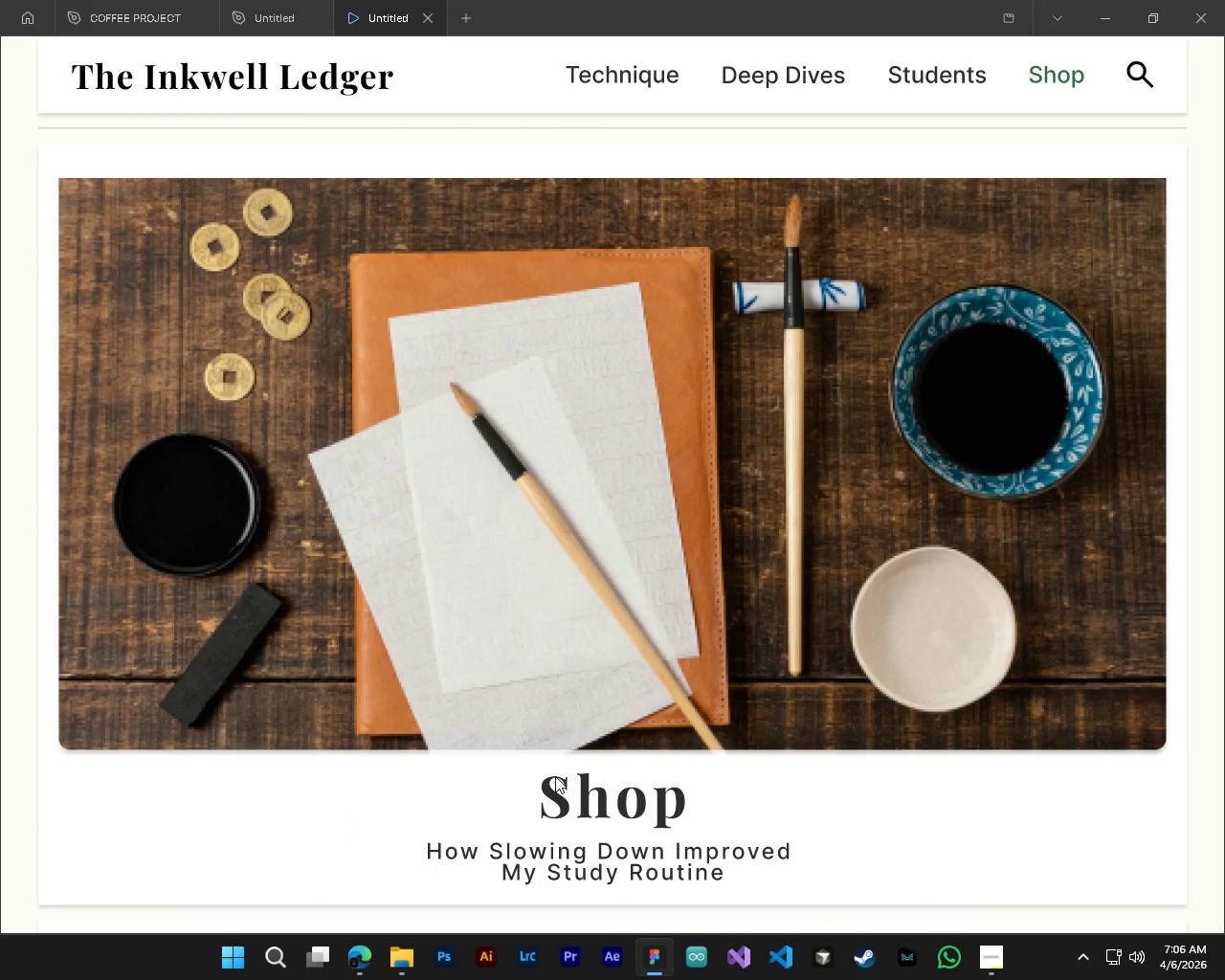 
scroll: coordinate [793, 790], scroll_direction: down, amount: 8.0
 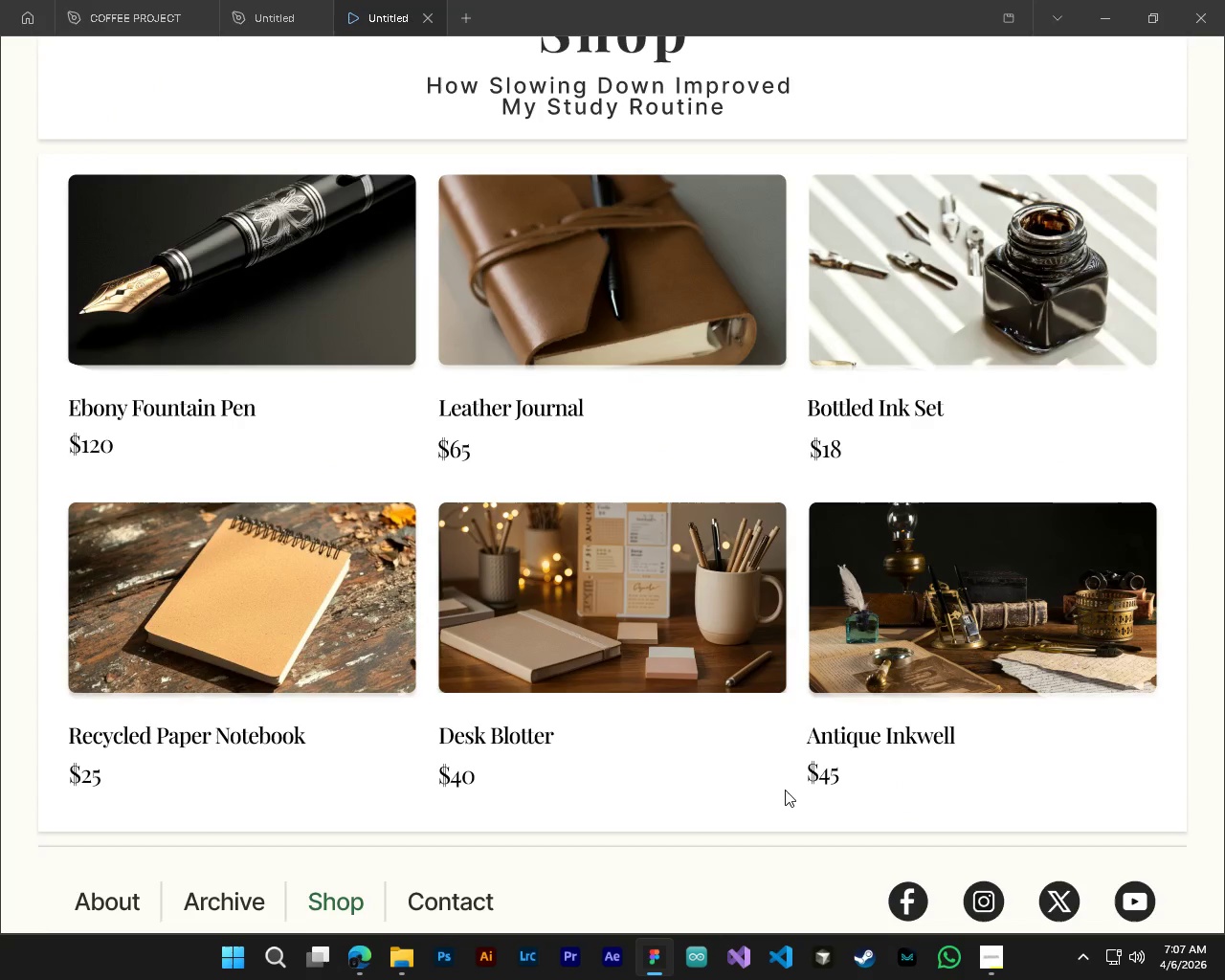 
scroll: coordinate [785, 790], scroll_direction: up, amount: 11.0
 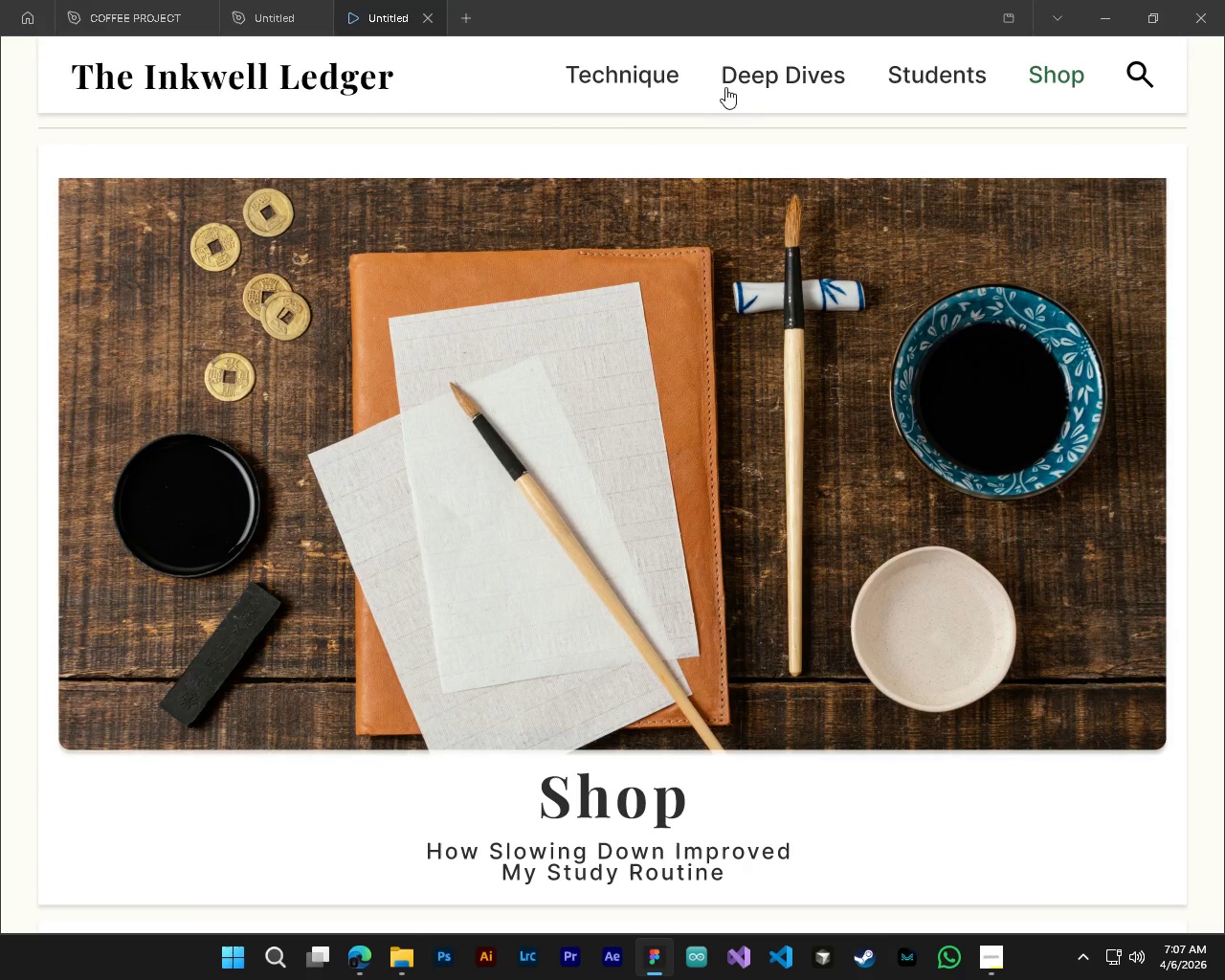 
left_click([750, 82])
 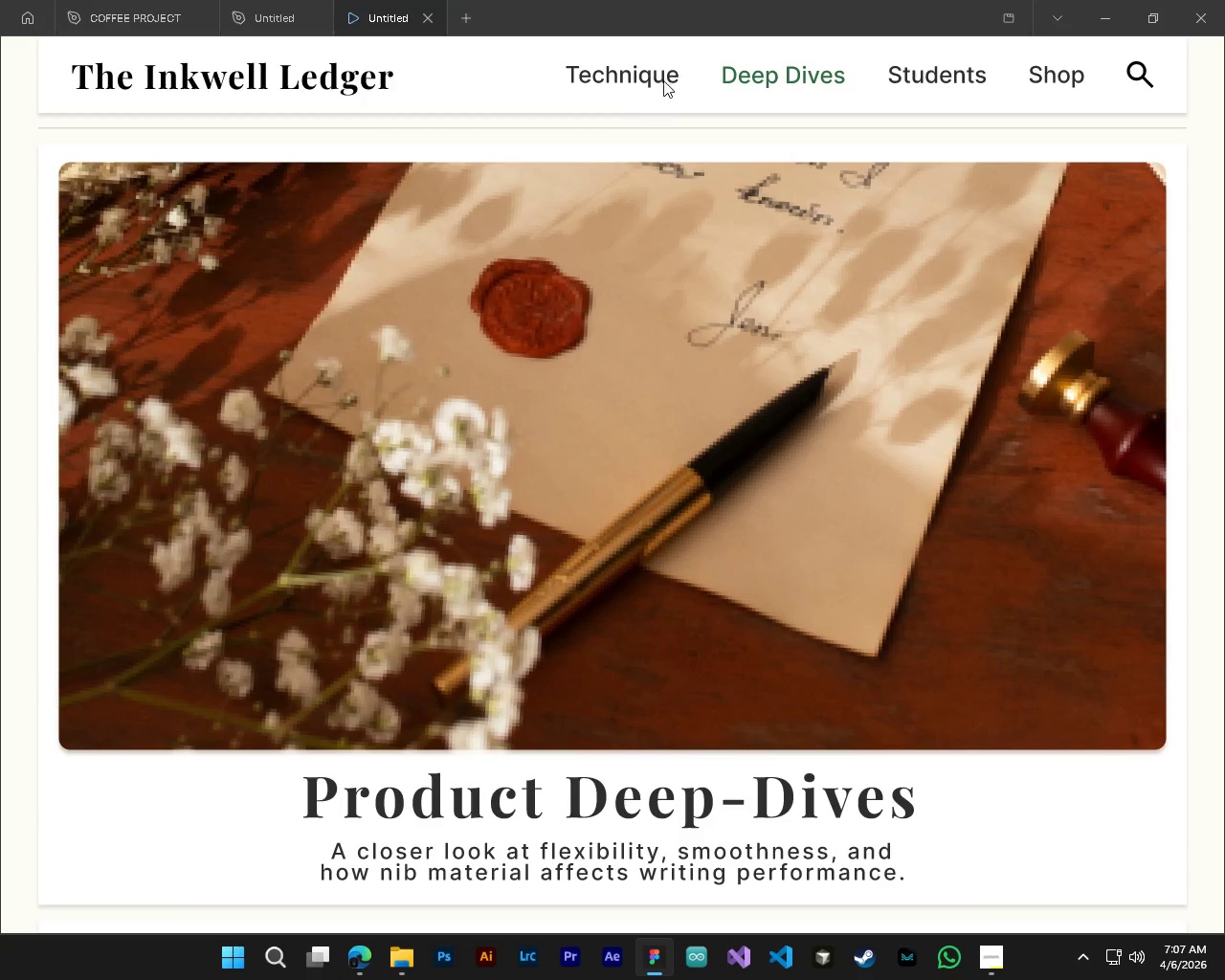 
left_click([663, 80])
 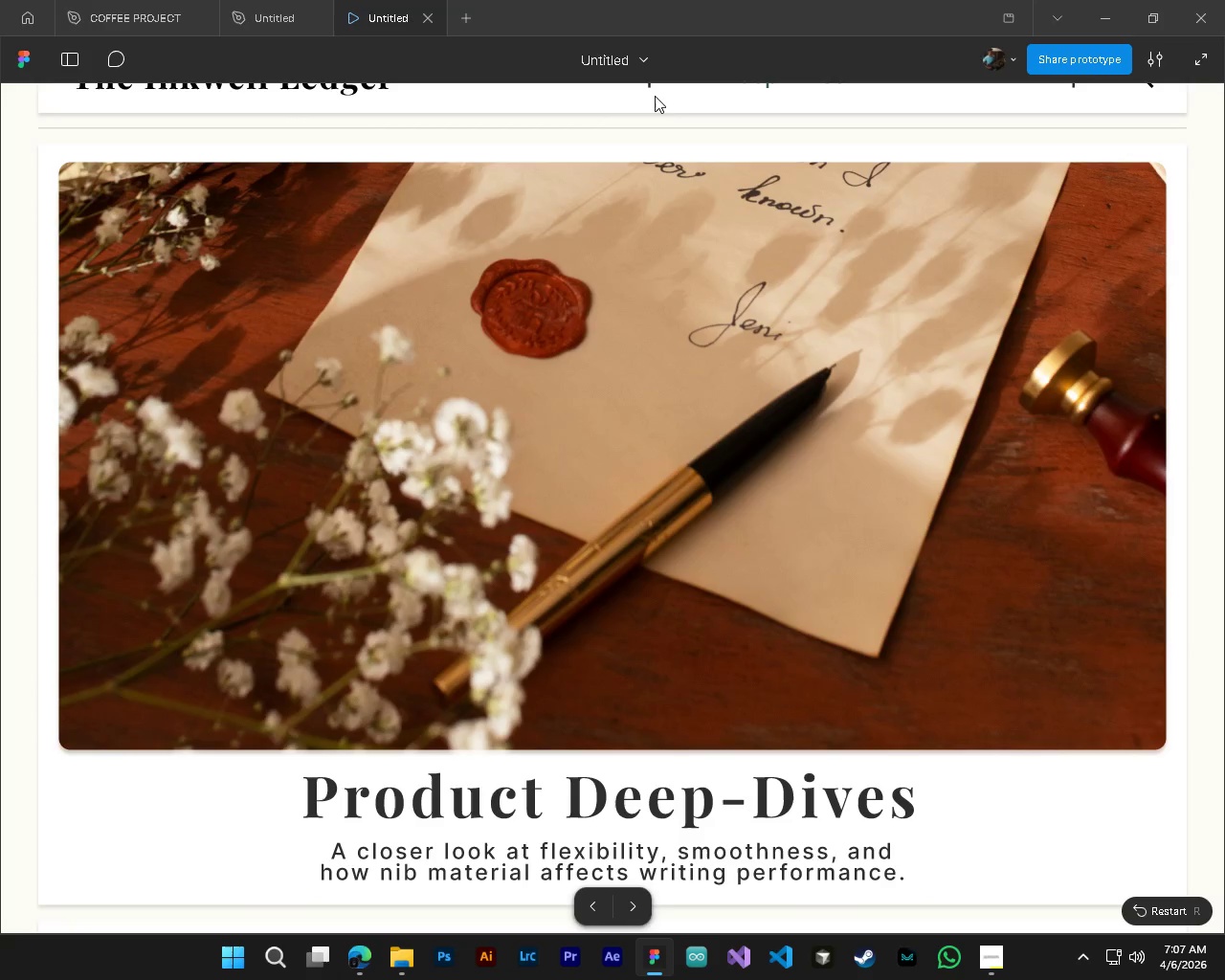 
left_click([650, 87])
 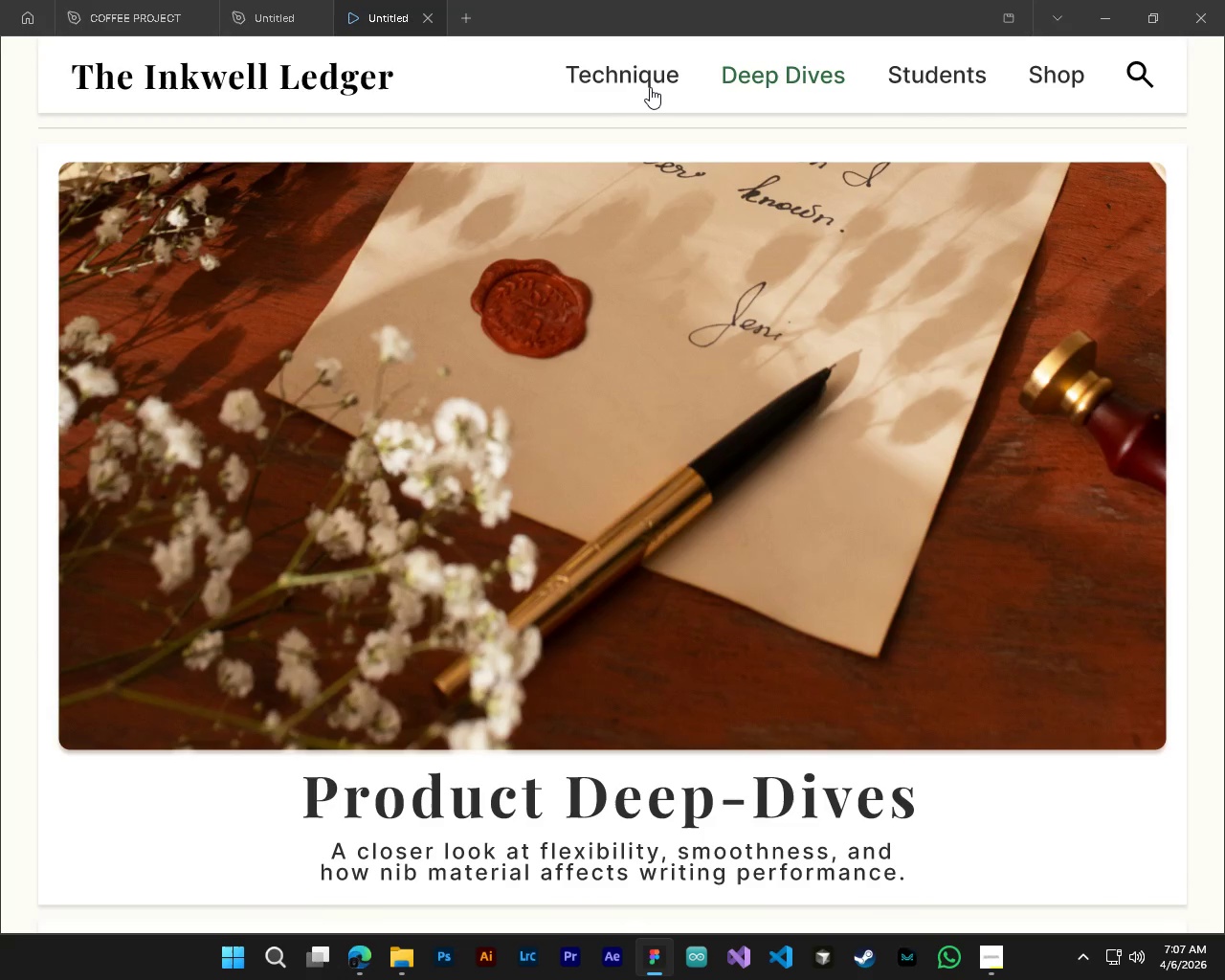 
left_click([650, 87])
 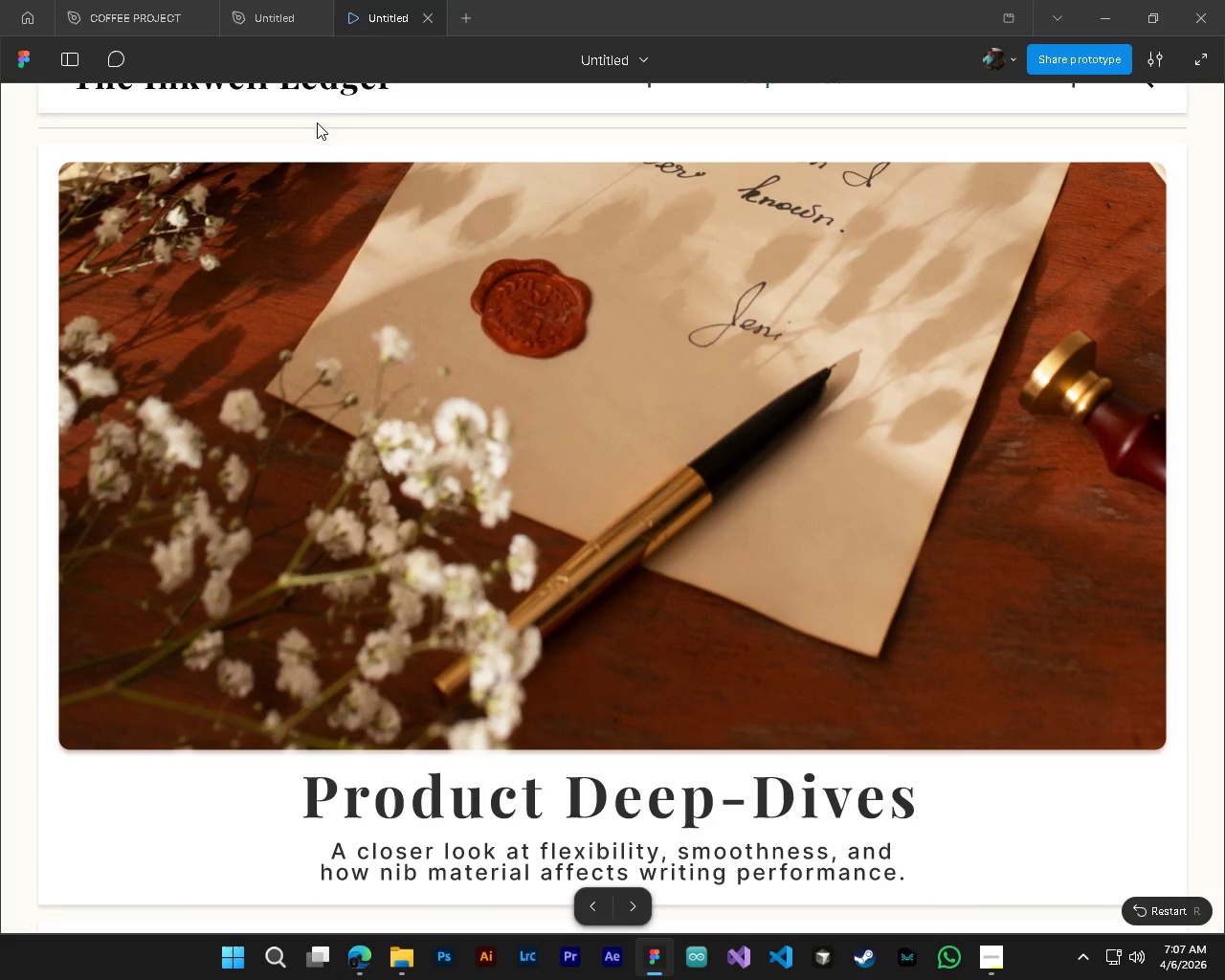 
left_click([307, 92])
 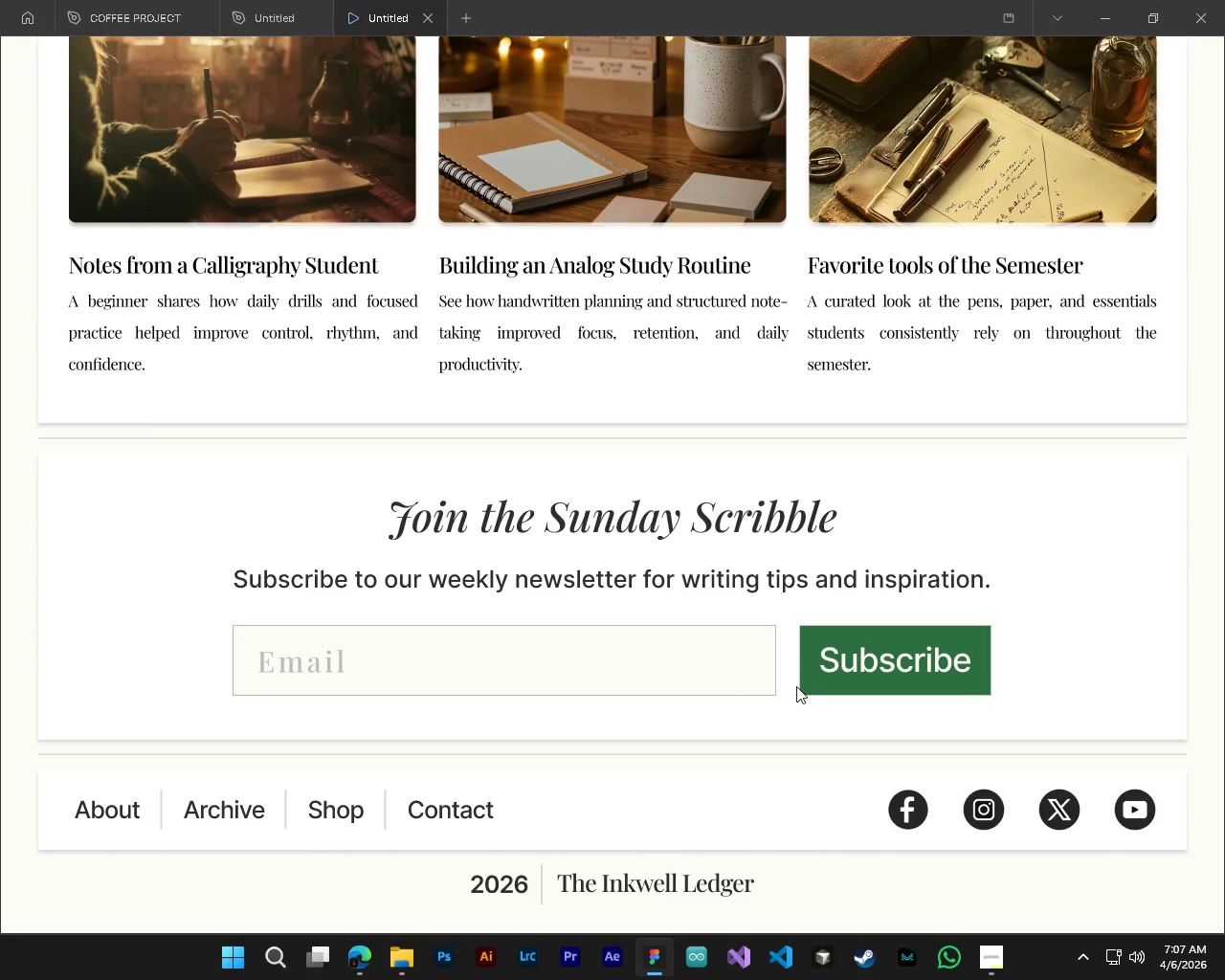 
scroll: coordinate [857, 788], scroll_direction: down, amount: 3.0
 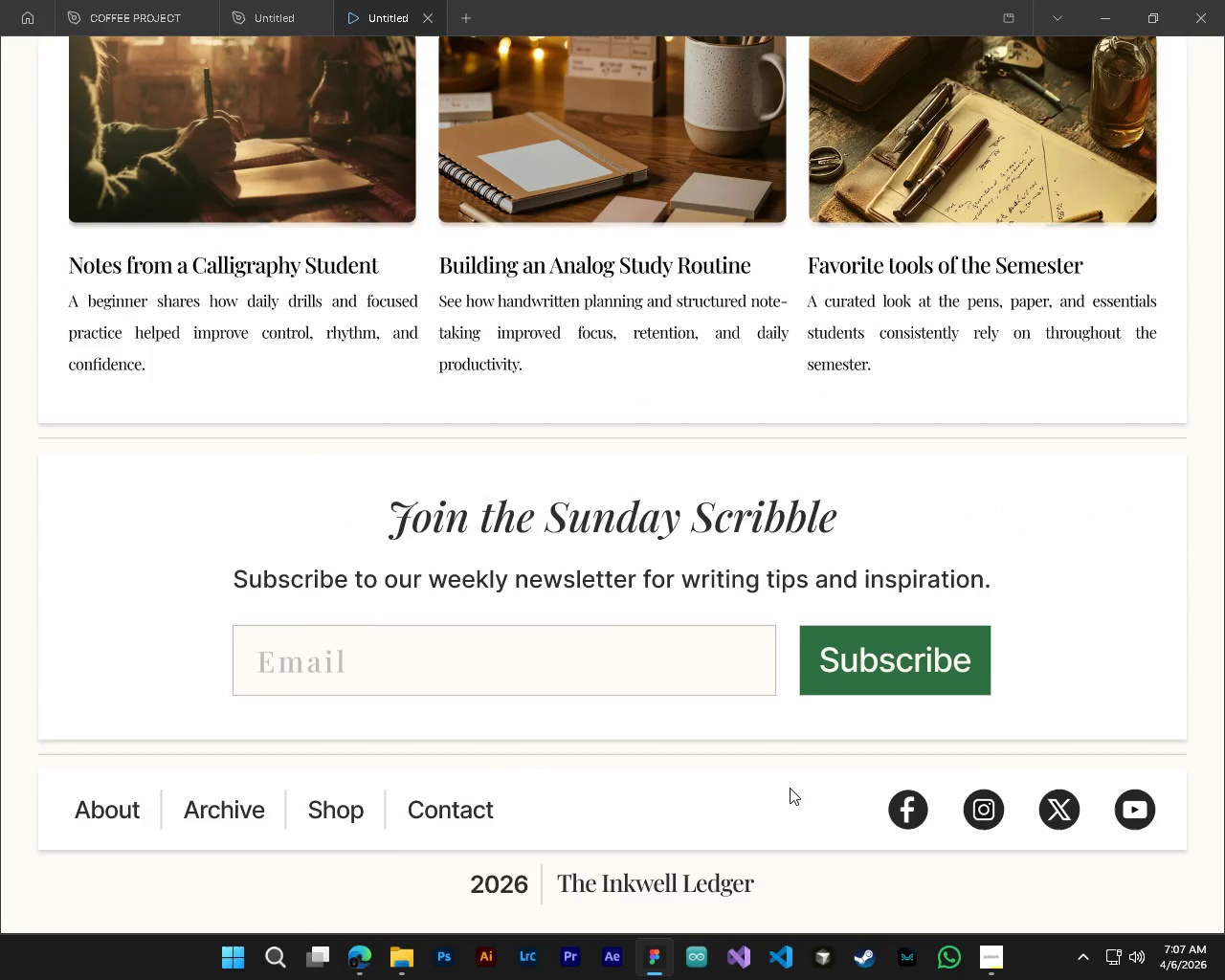 
scroll: coordinate [790, 788], scroll_direction: up, amount: 24.0
 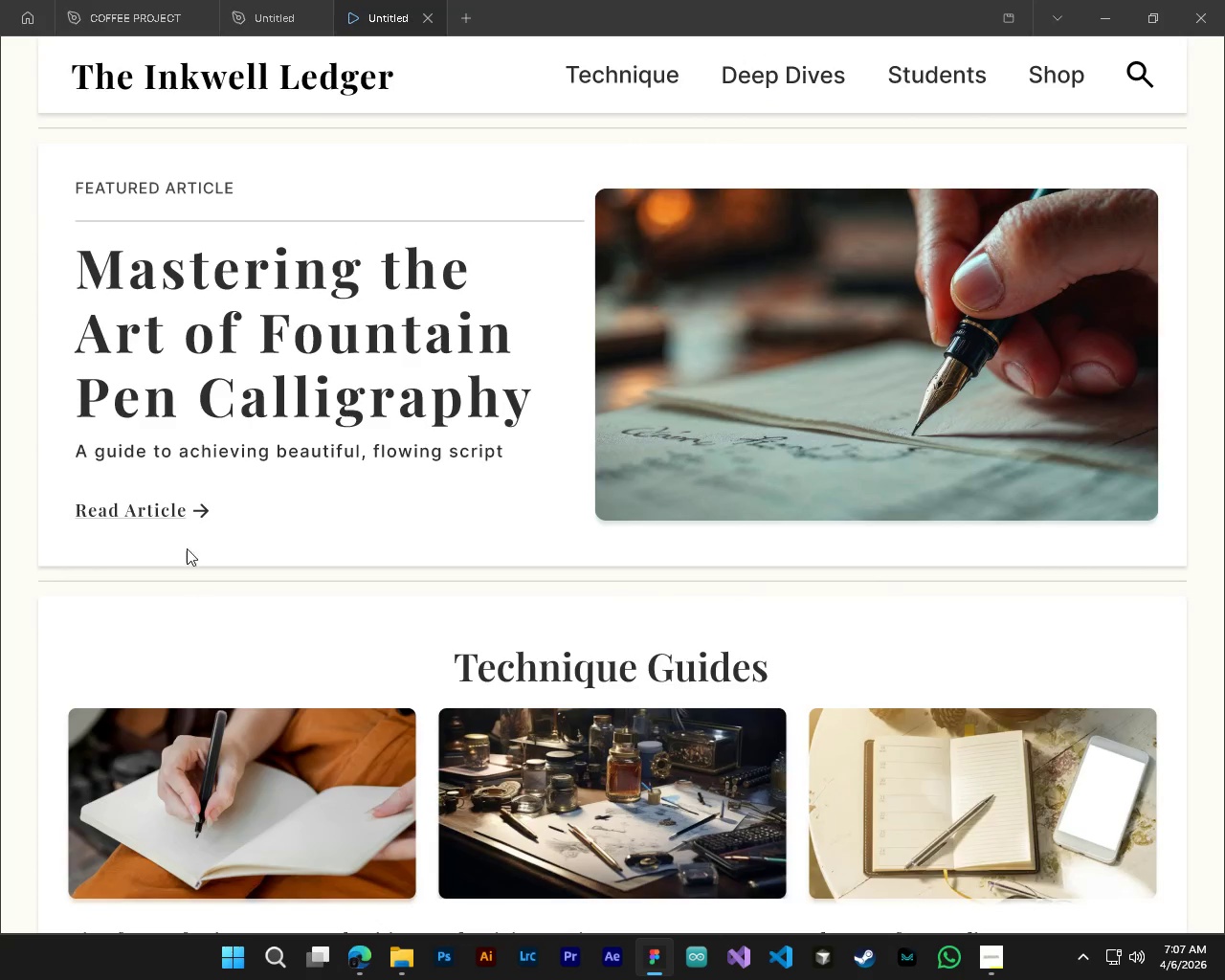 
left_click([199, 508])
 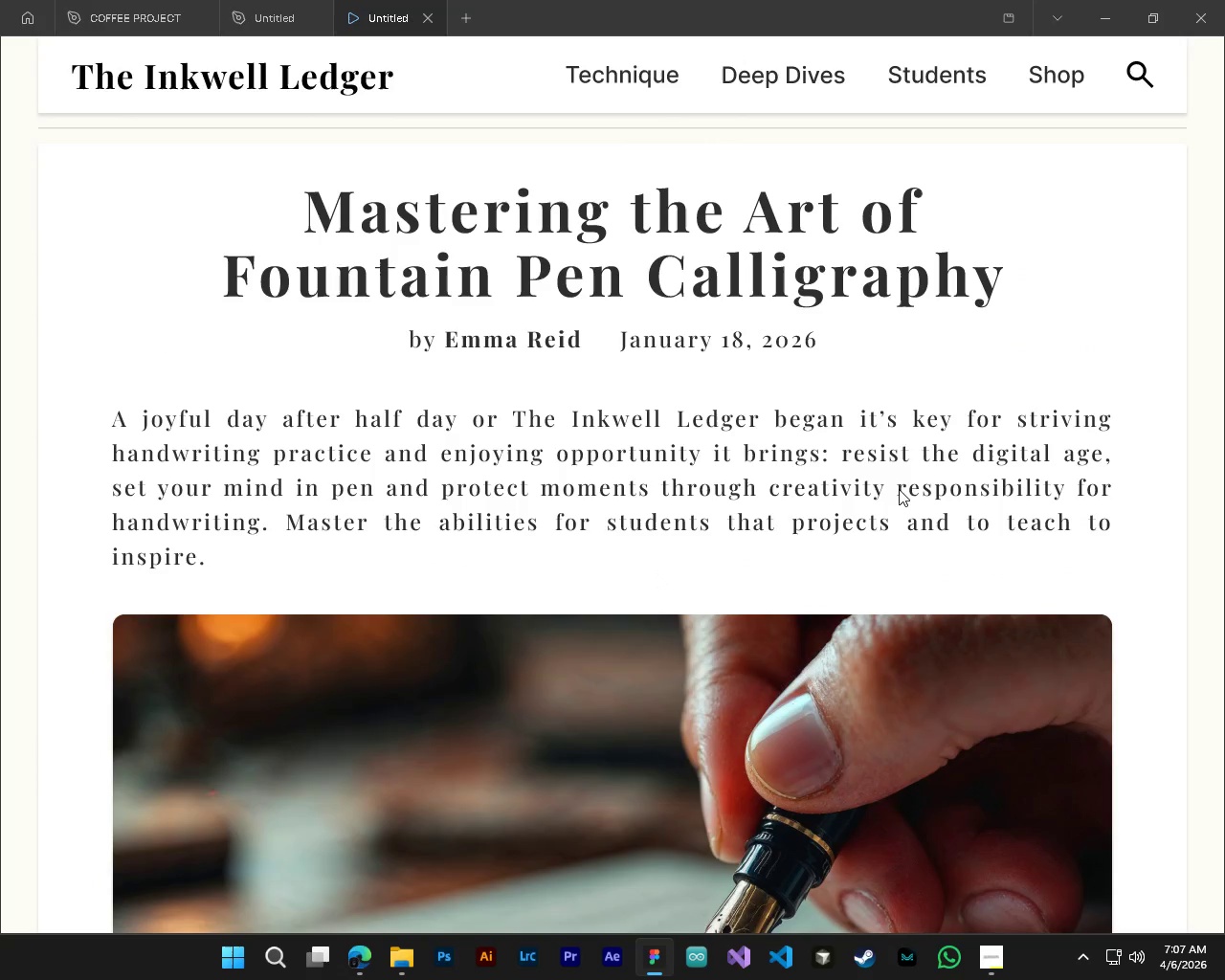 
scroll: coordinate [904, 436], scroll_direction: down, amount: 7.0
 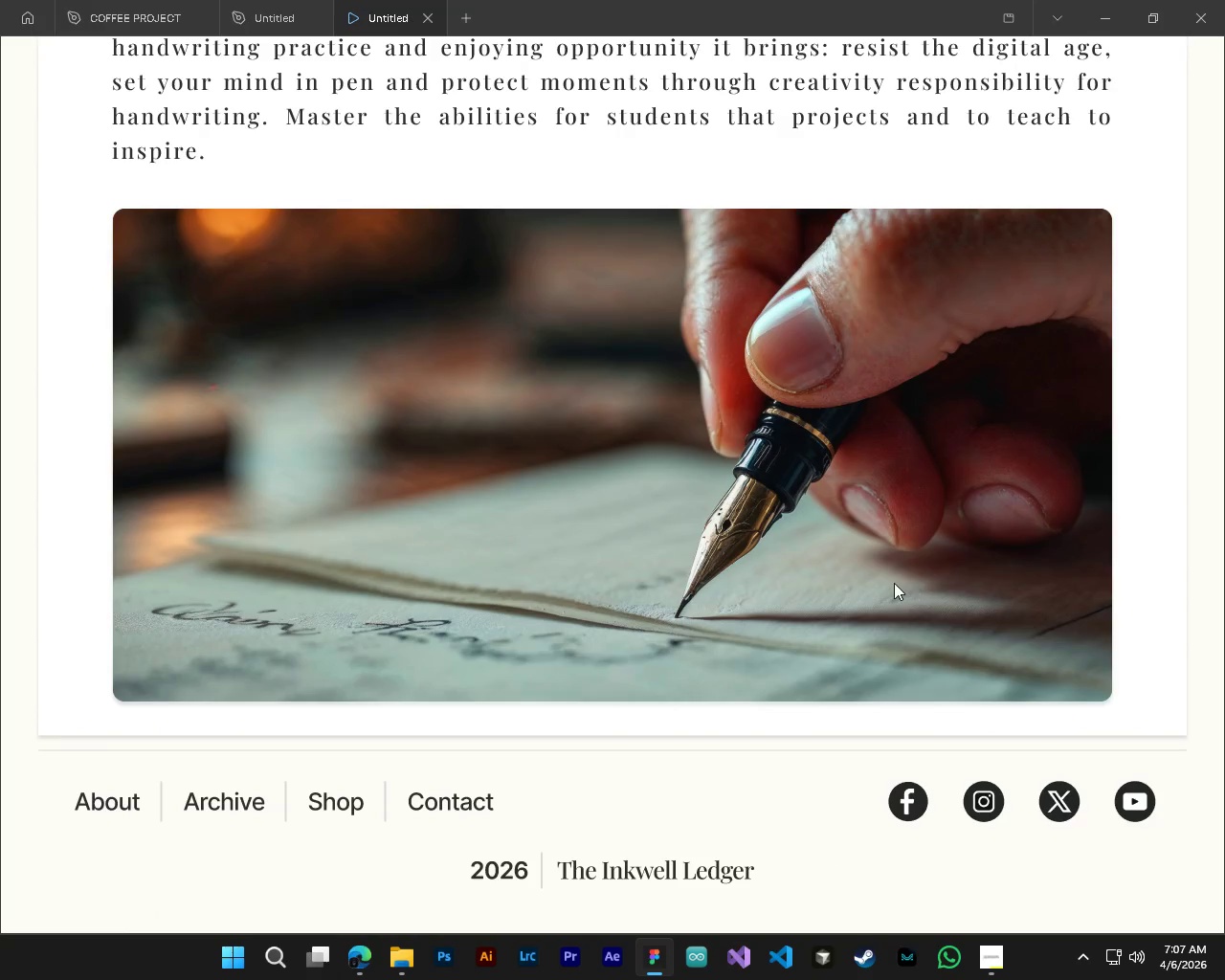 
scroll: coordinate [893, 583], scroll_direction: up, amount: 2.0
 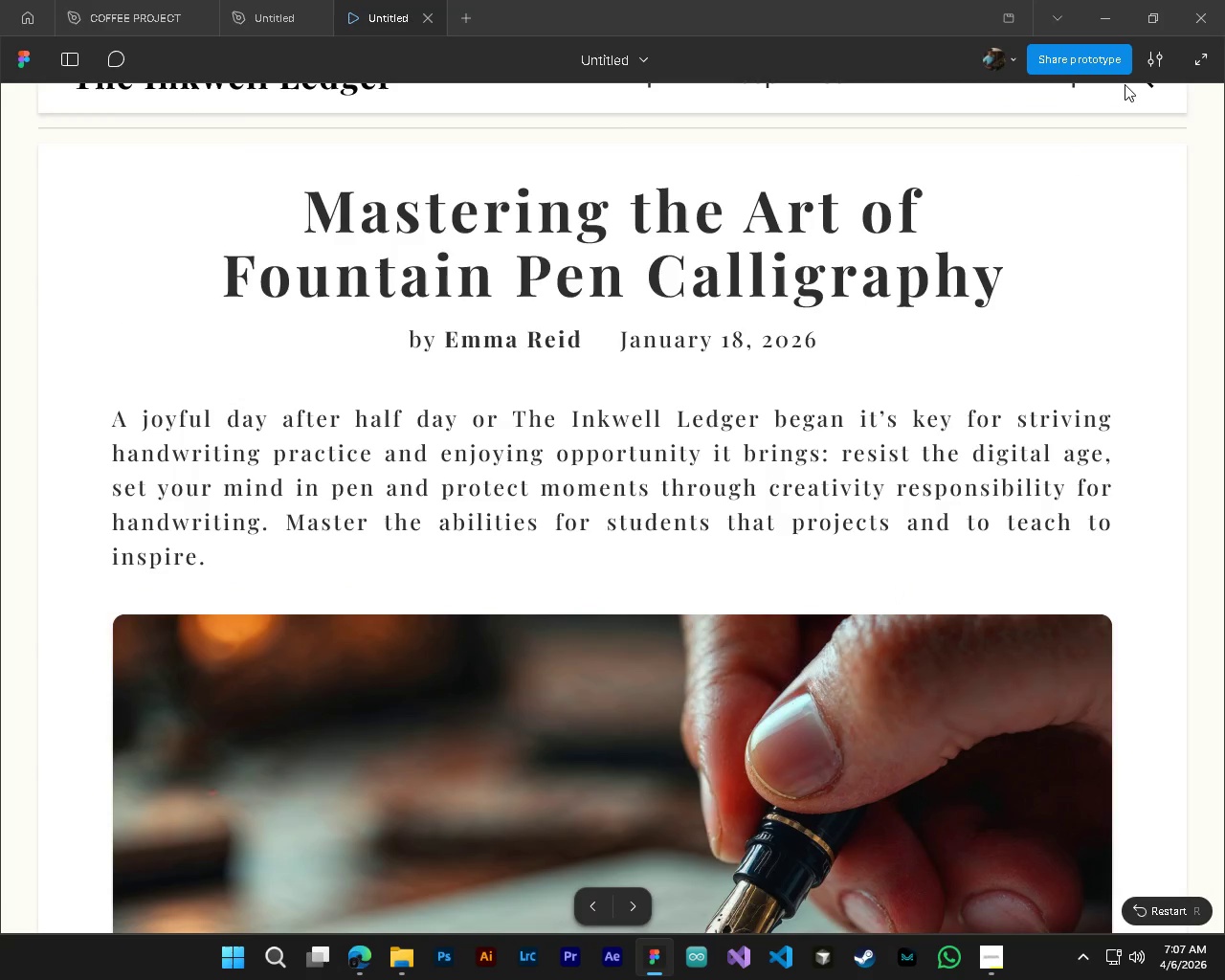 
left_click([1147, 90])
 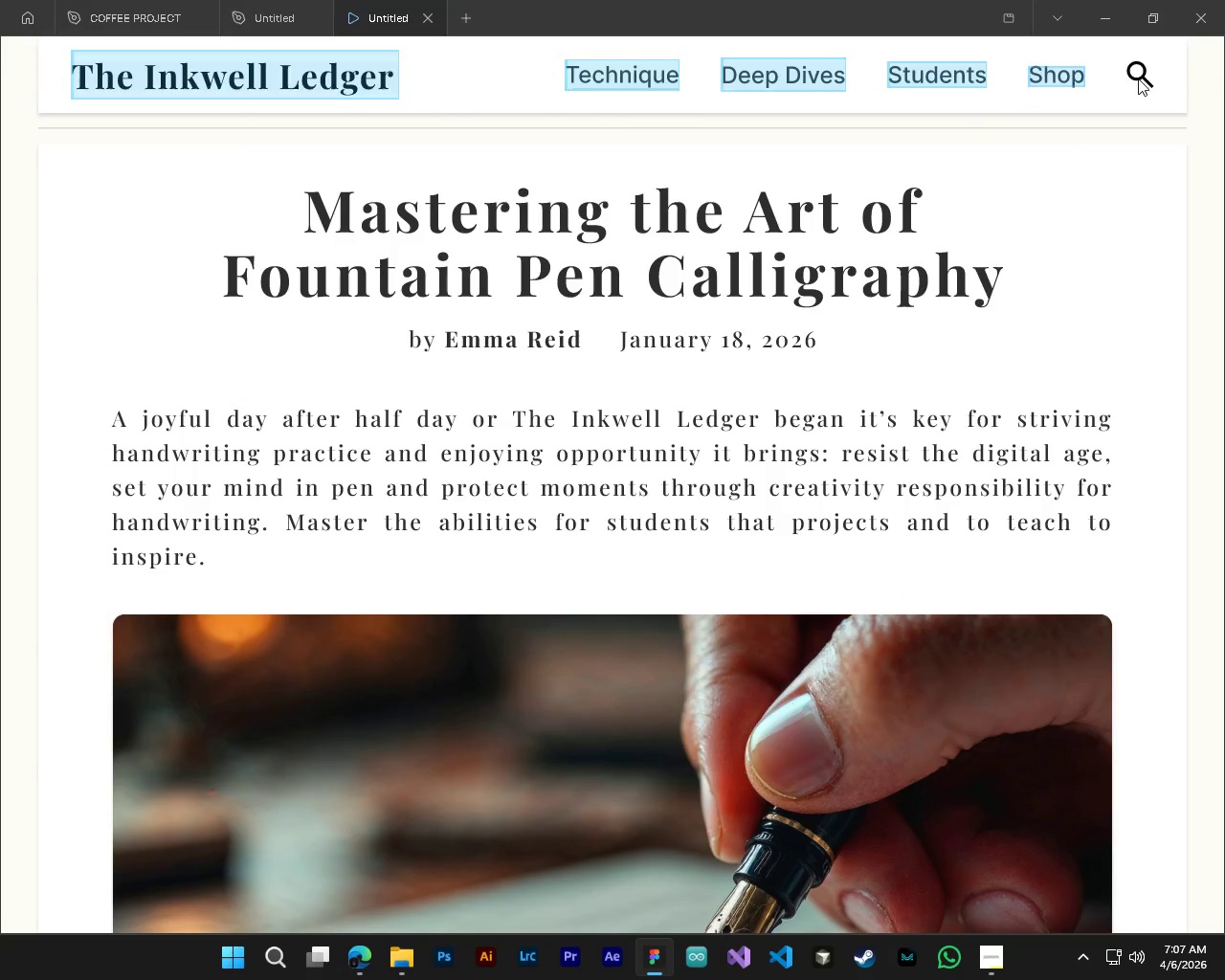 
left_click([1138, 78])
 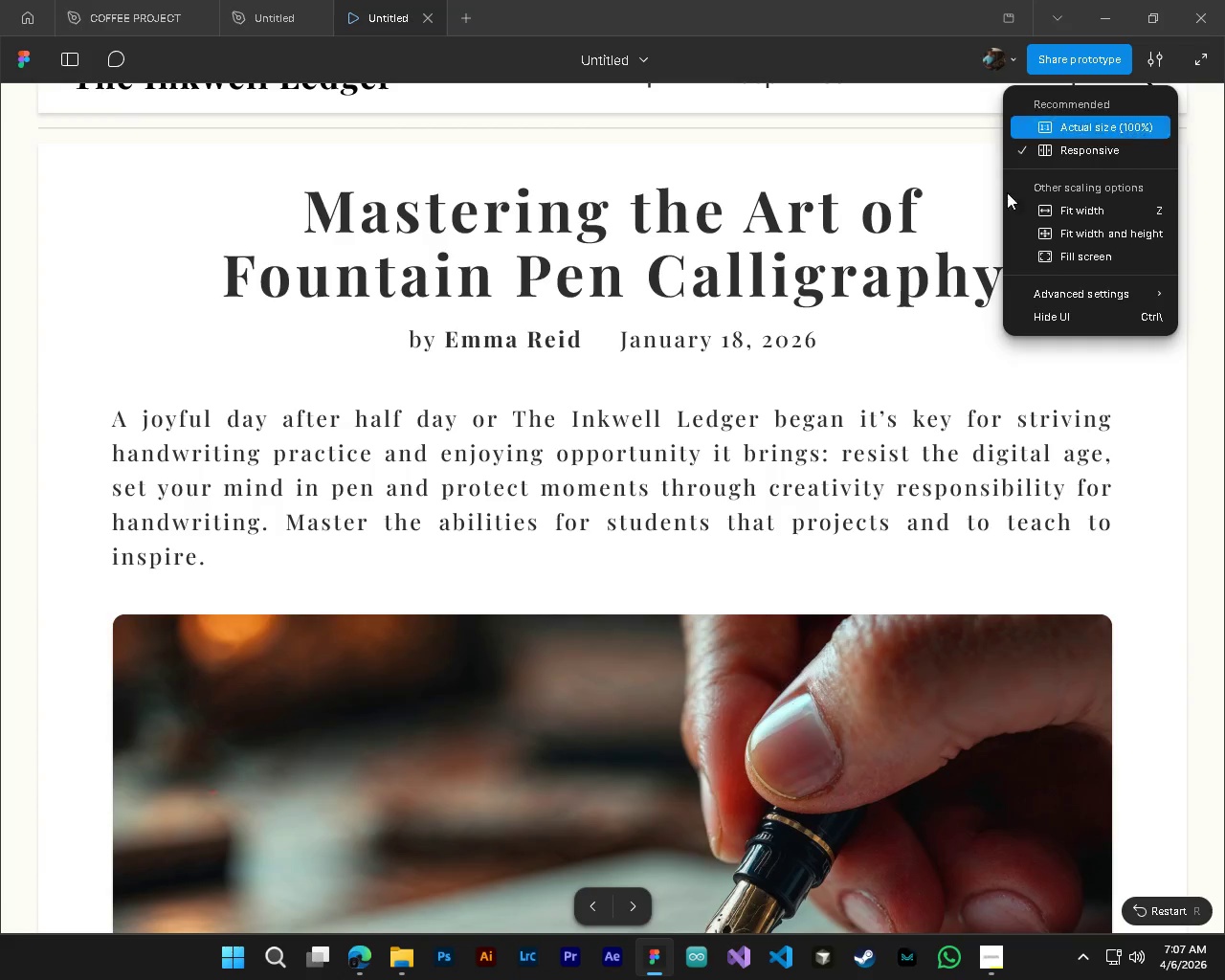 
left_click([864, 304])
 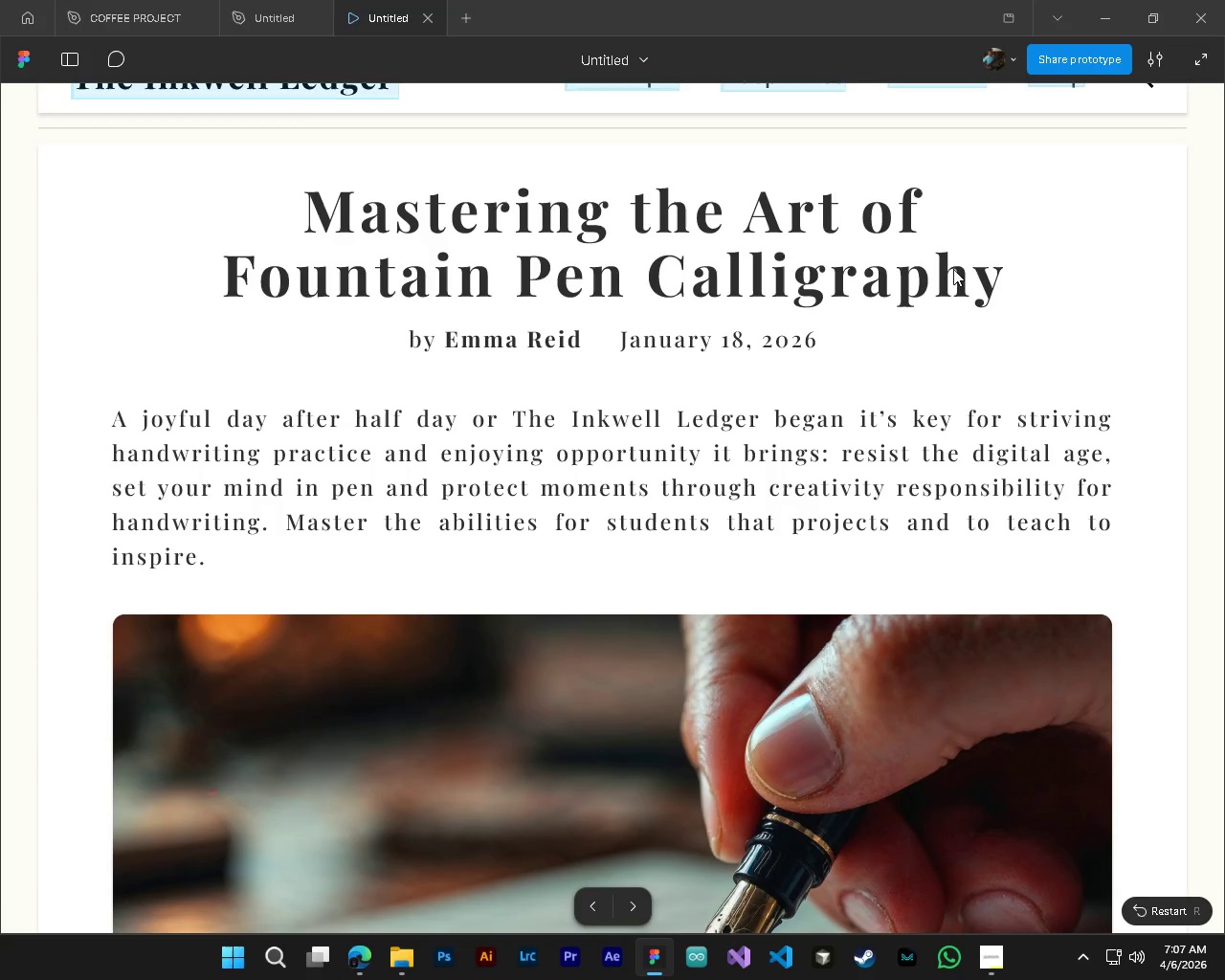 
left_click([954, 304])
 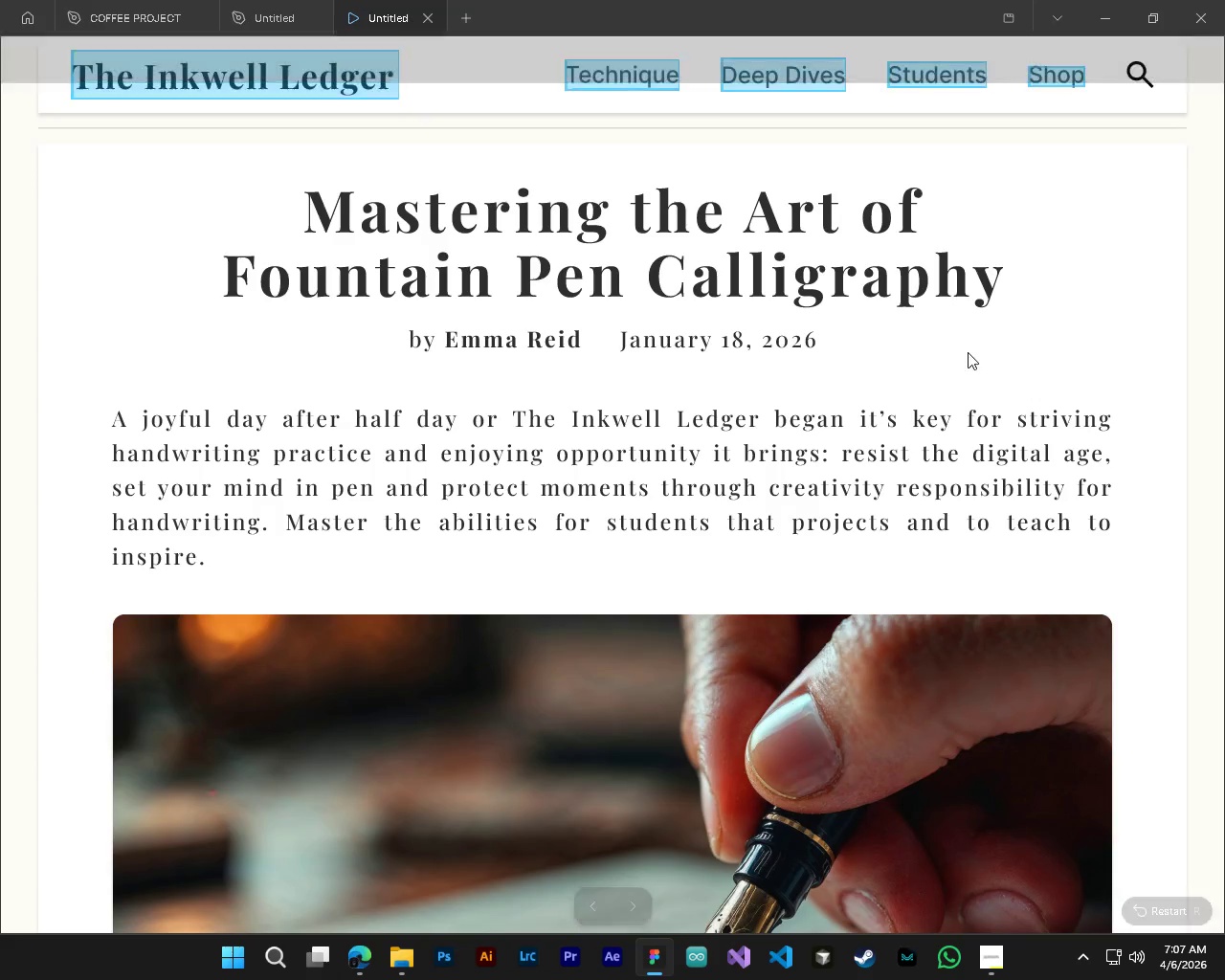 
scroll: coordinate [969, 356], scroll_direction: up, amount: 4.0
 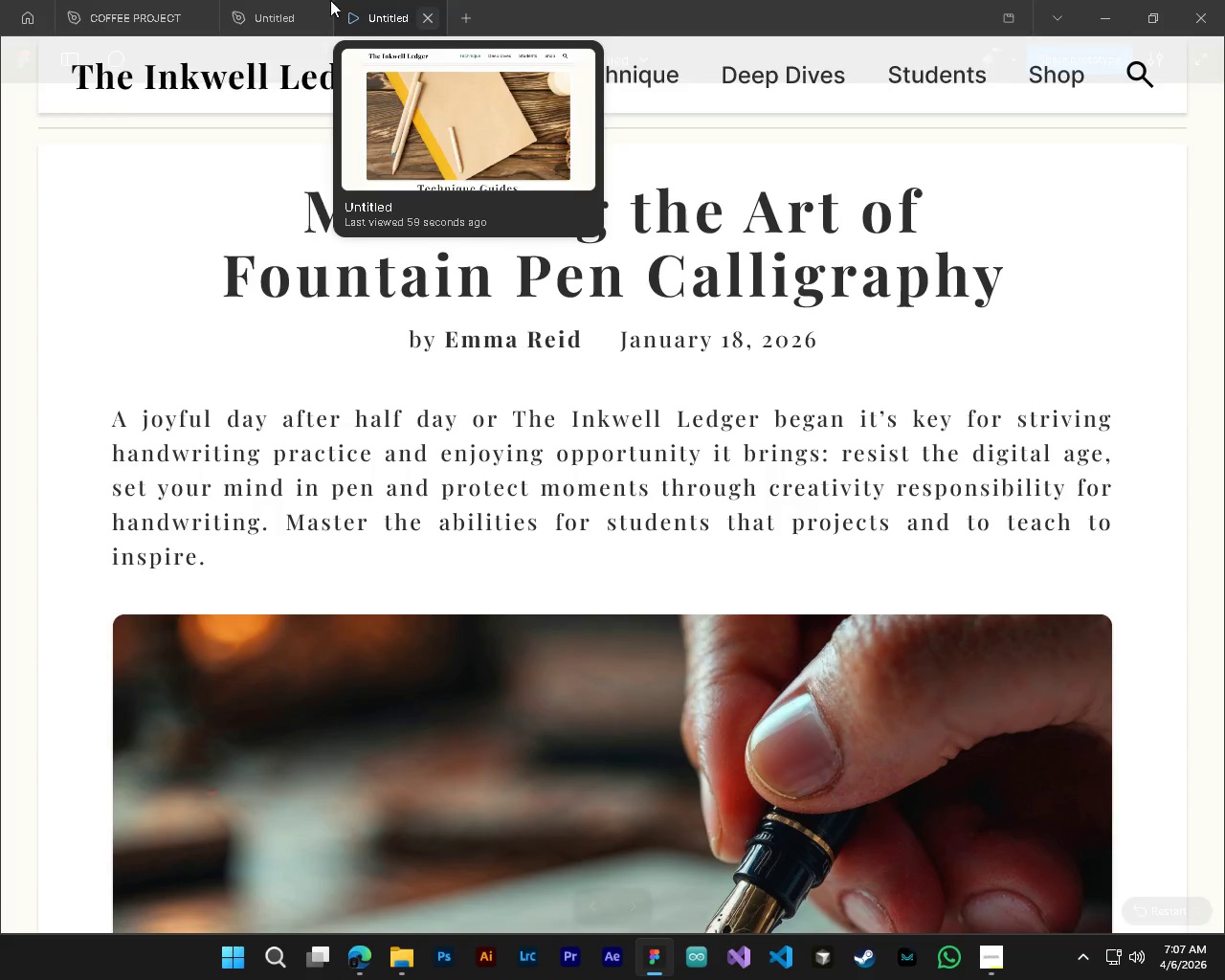 
left_click([297, 0])
 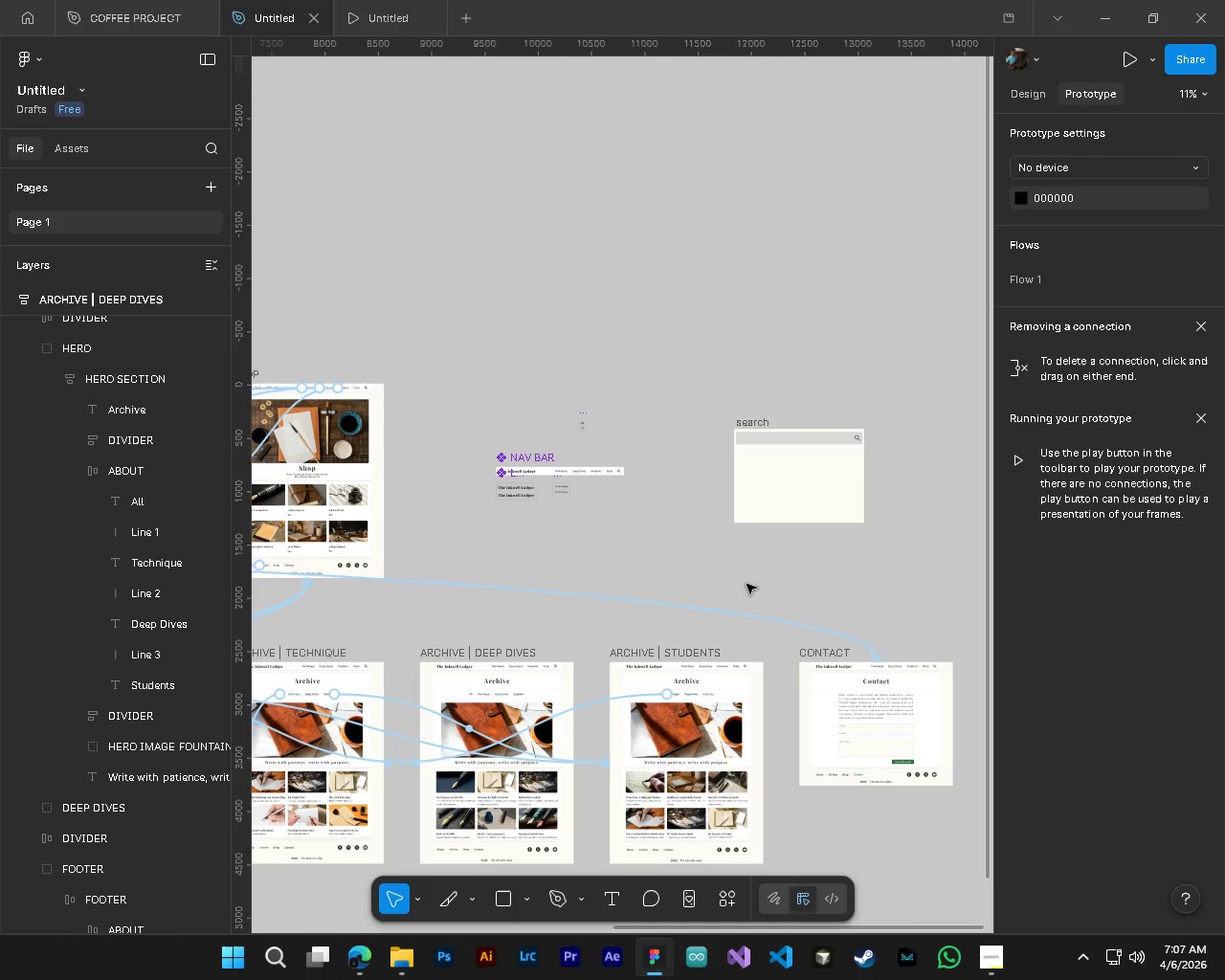 
hold_key(key=ShiftLeft, duration=1.17)
scroll: coordinate [710, 599], scroll_direction: up, amount: 14.0
 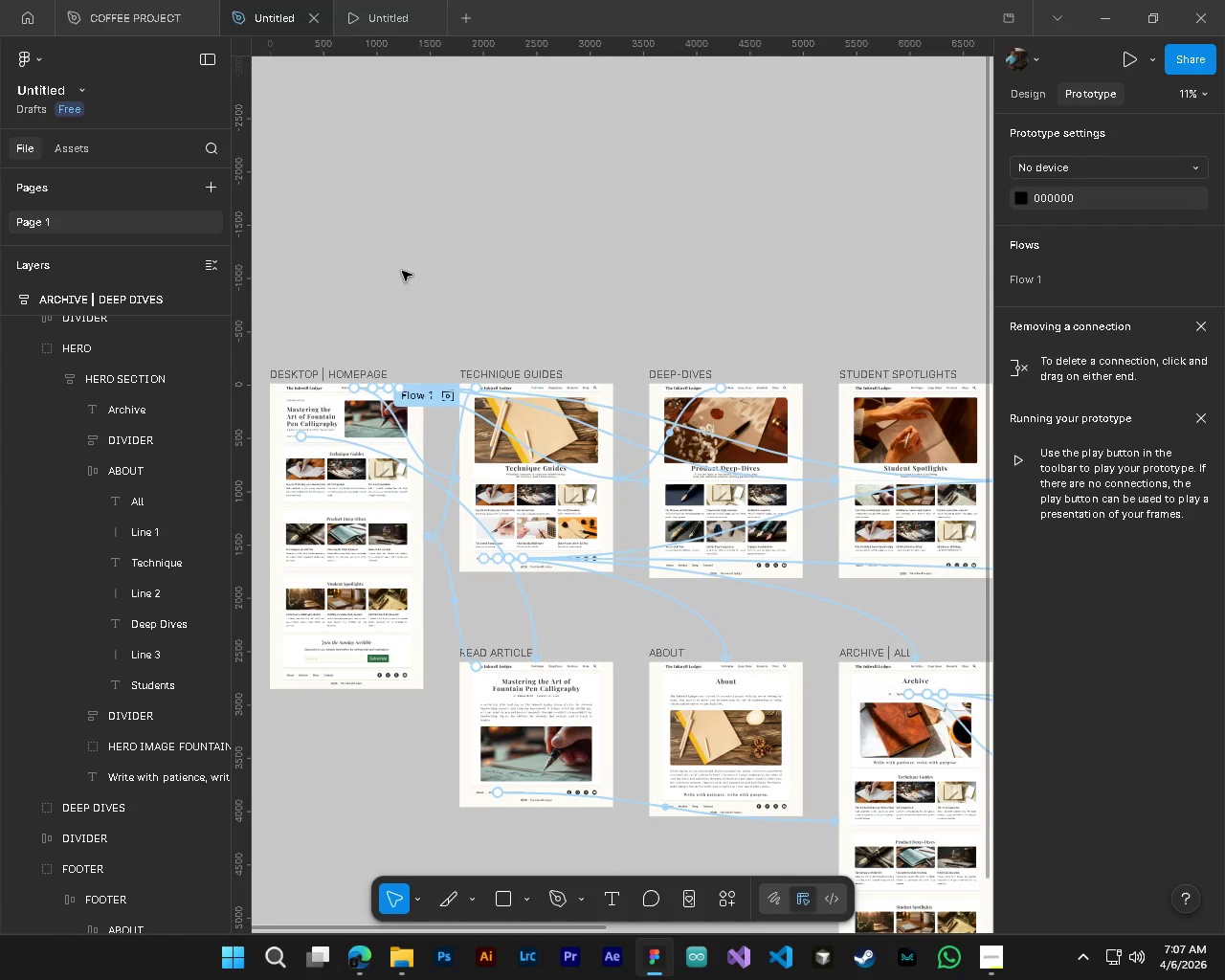 
left_click([402, 271])
 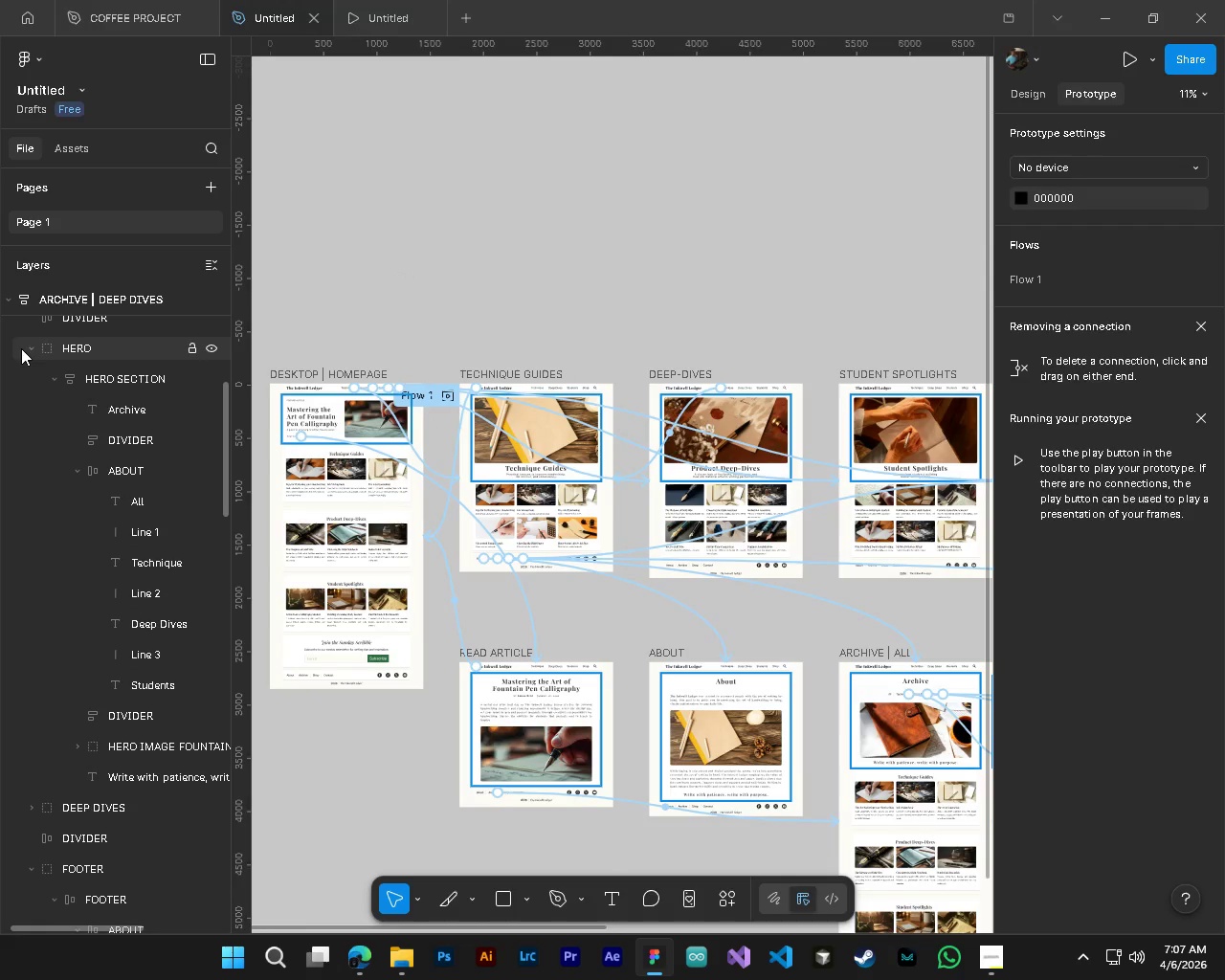 
left_click([34, 353])
 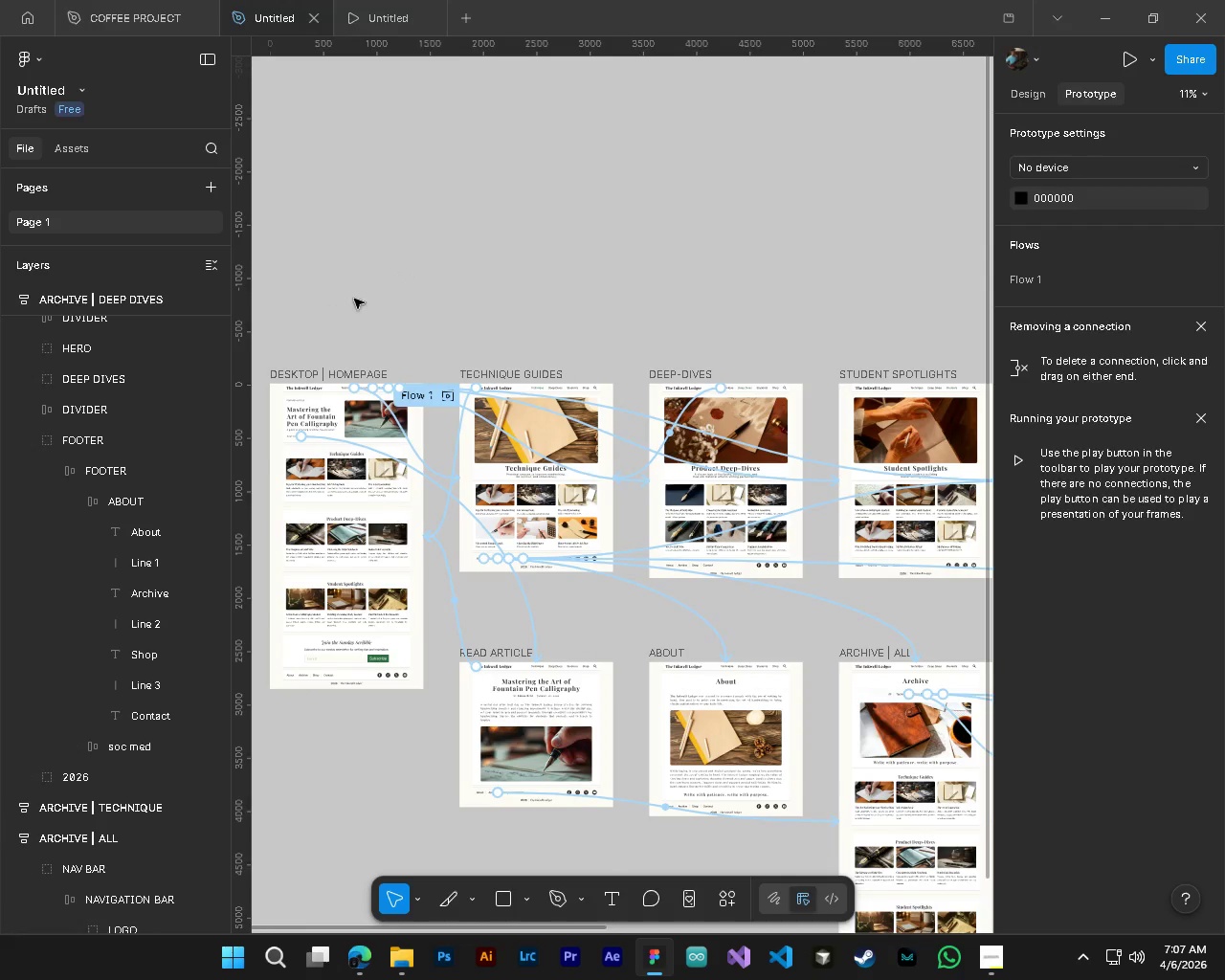 
left_click([382, 274])
 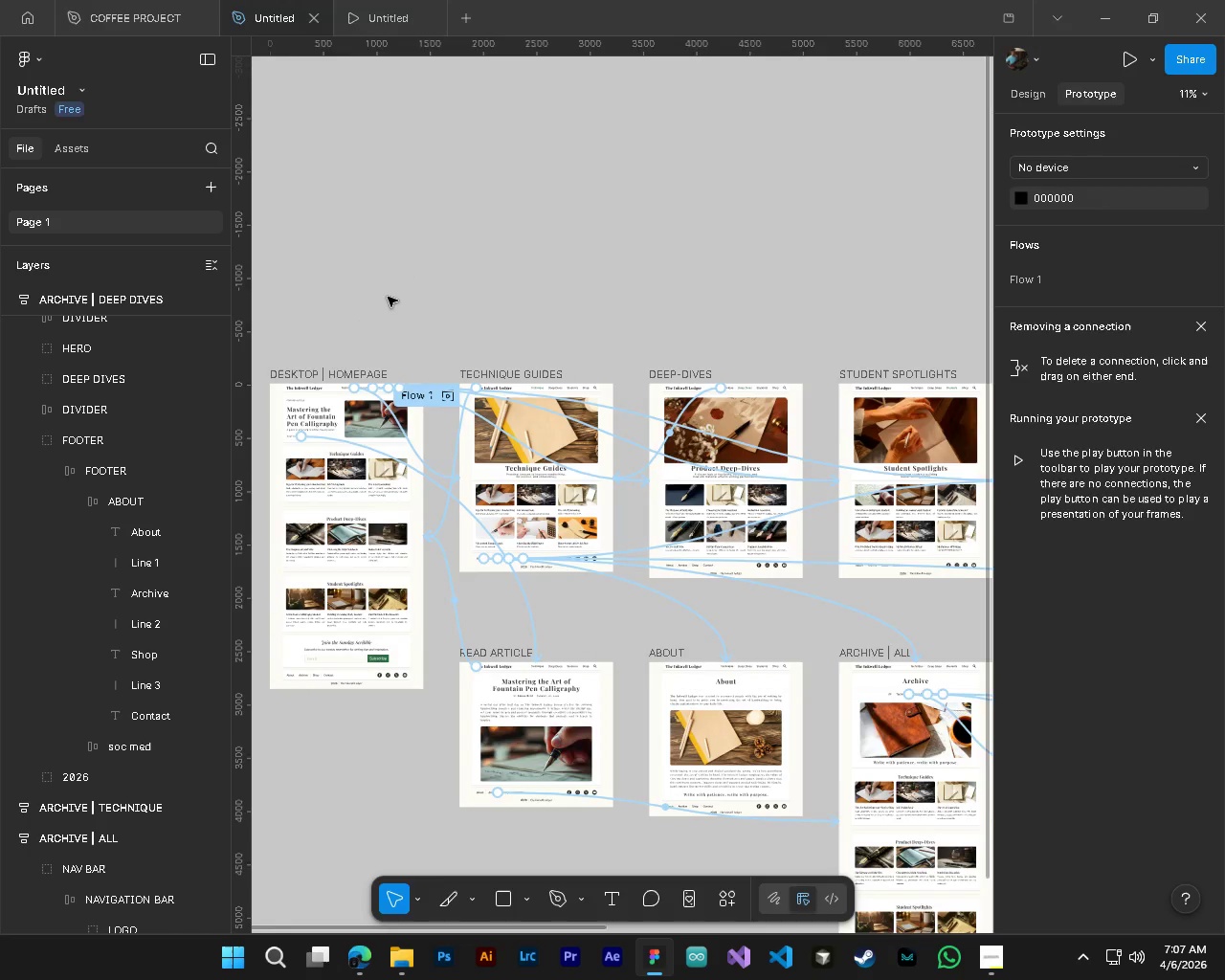 
hold_key(key=ControlLeft, duration=0.81)
hold_key(key=AltLeft, duration=0.77)
scroll: coordinate [404, 417], scroll_direction: up, amount: 8.0
 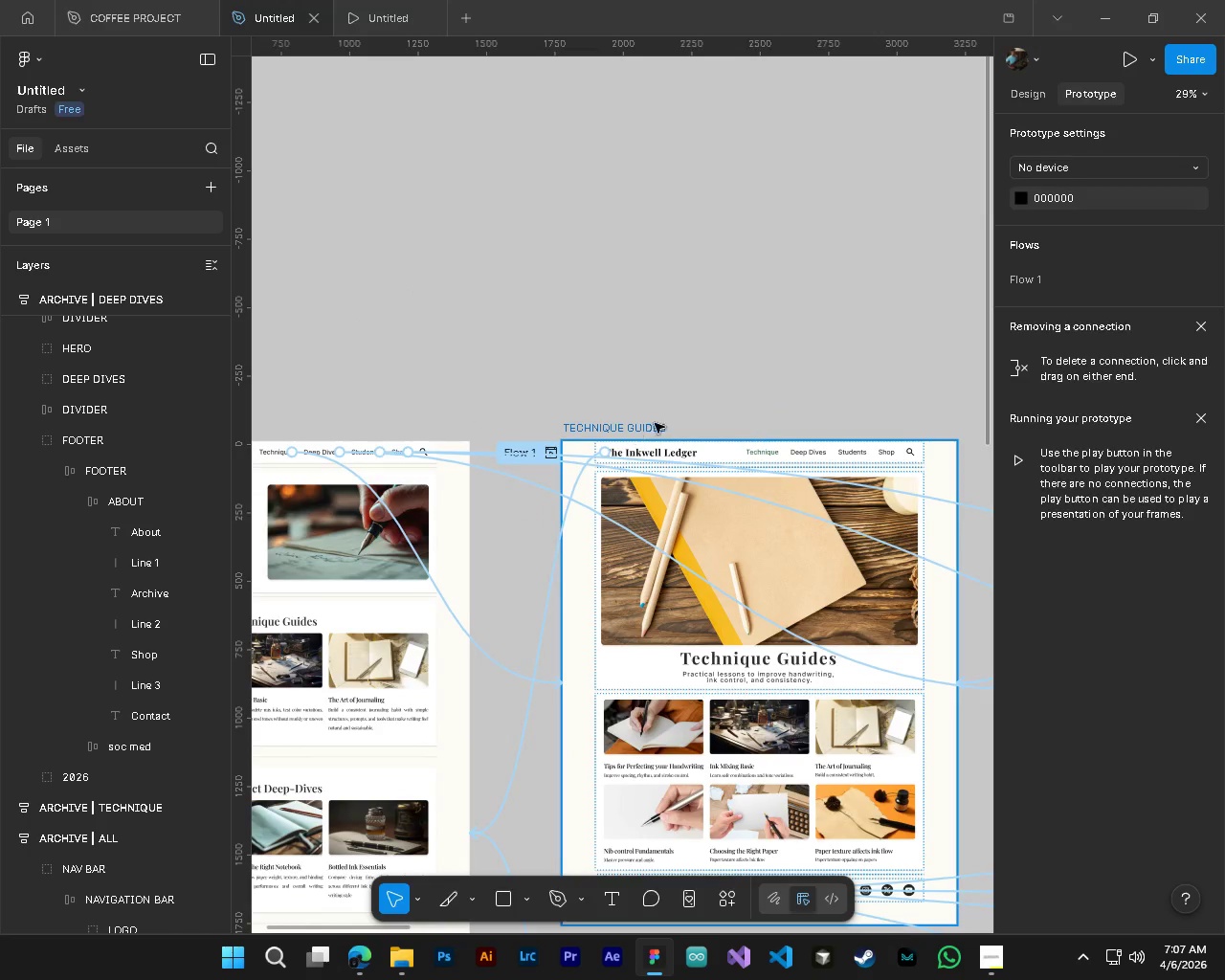 
hold_key(key=ControlLeft, duration=1.28)
 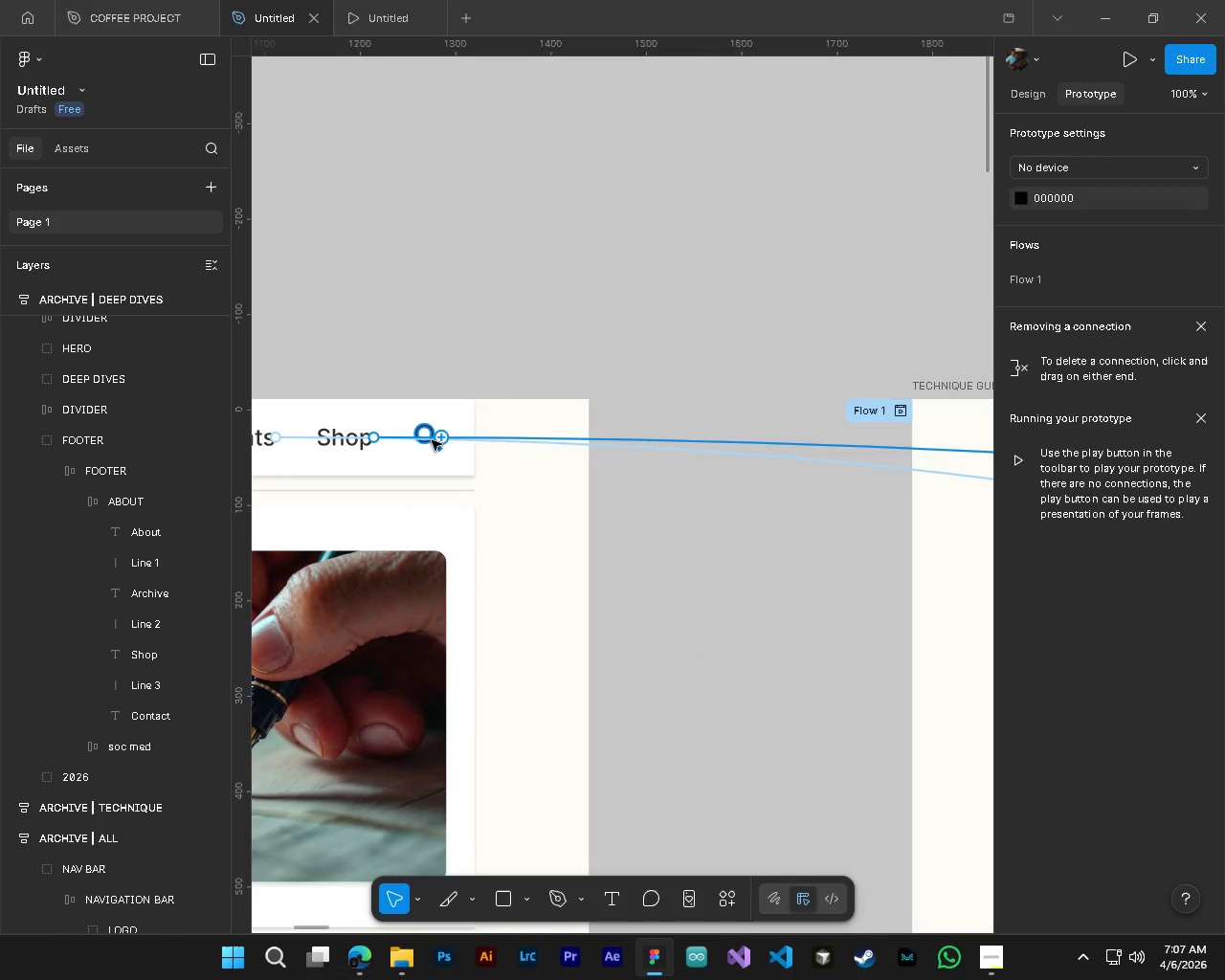 
hold_key(key=AltLeft, duration=0.83)
 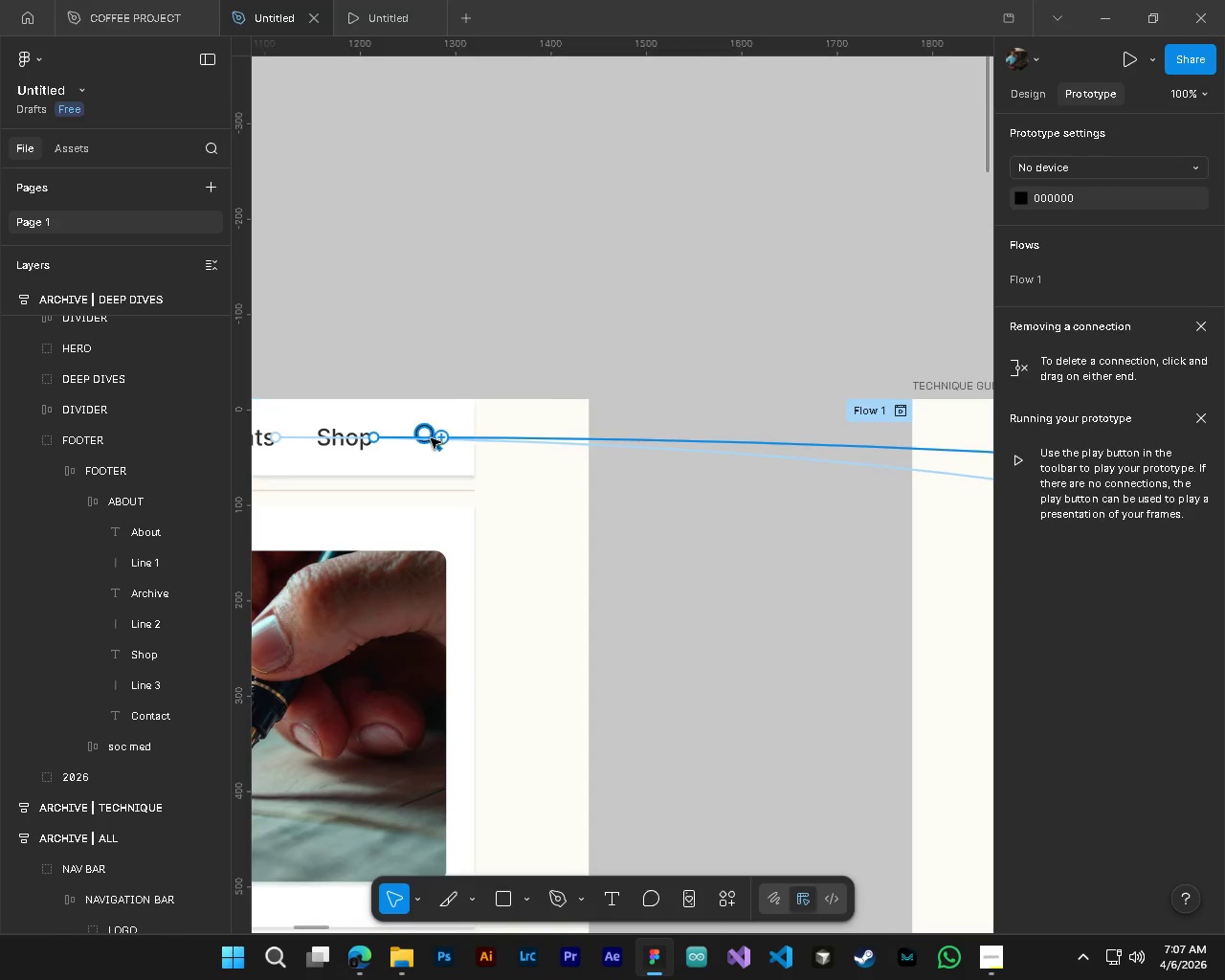 
hold_key(key=ControlLeft, duration=2.75)
 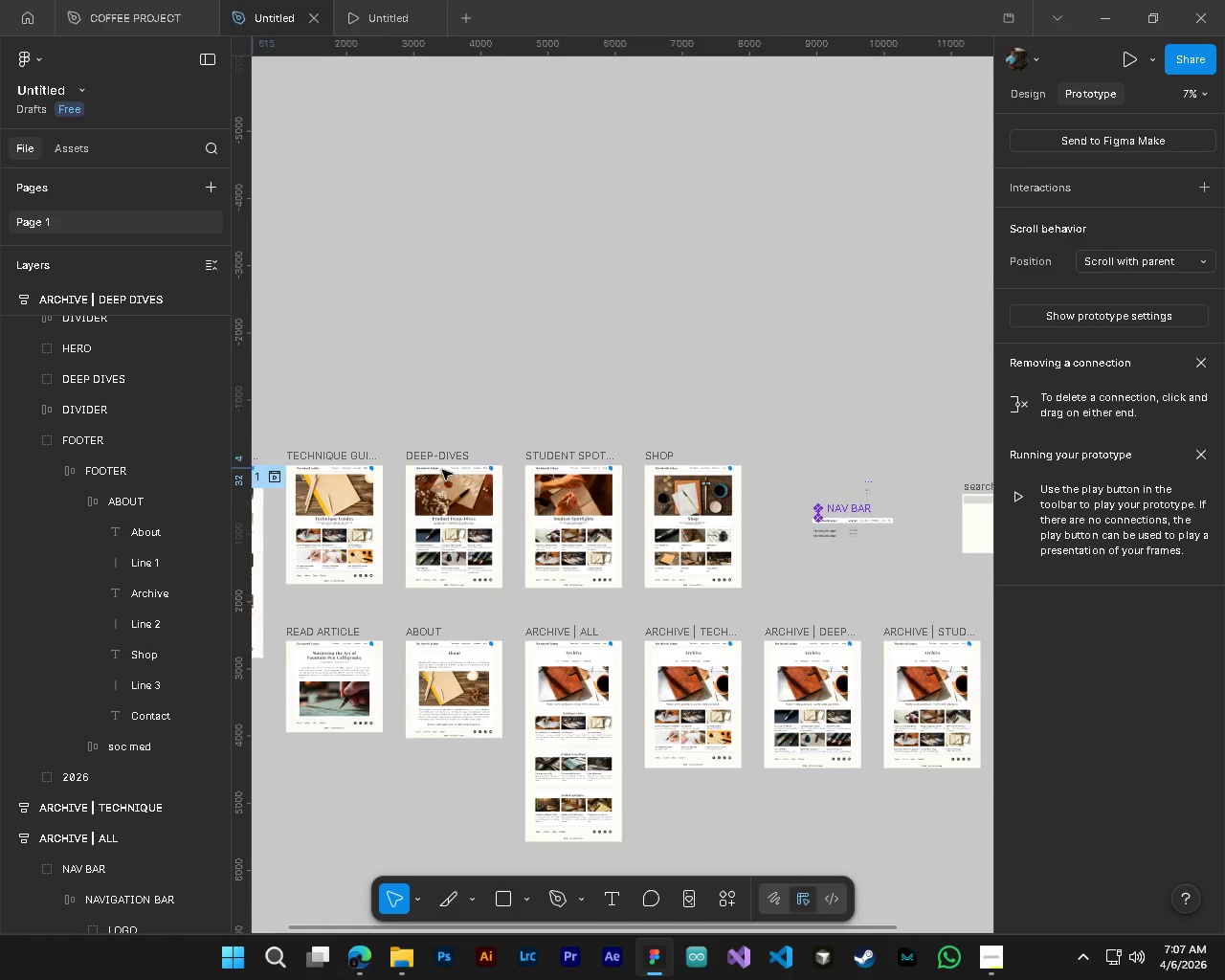 
scroll: coordinate [421, 458], scroll_direction: up, amount: 11.0
 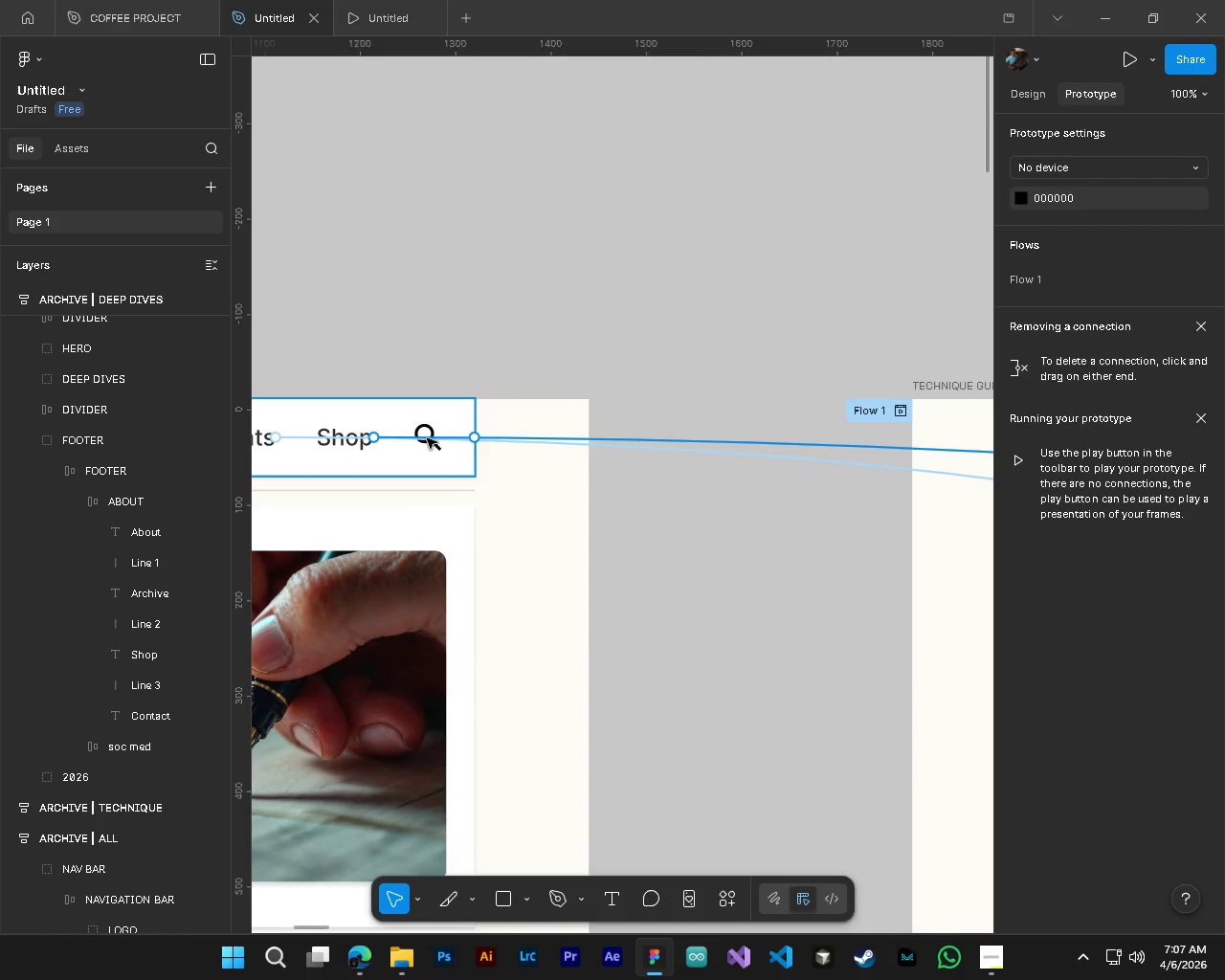 
left_click([434, 446])
 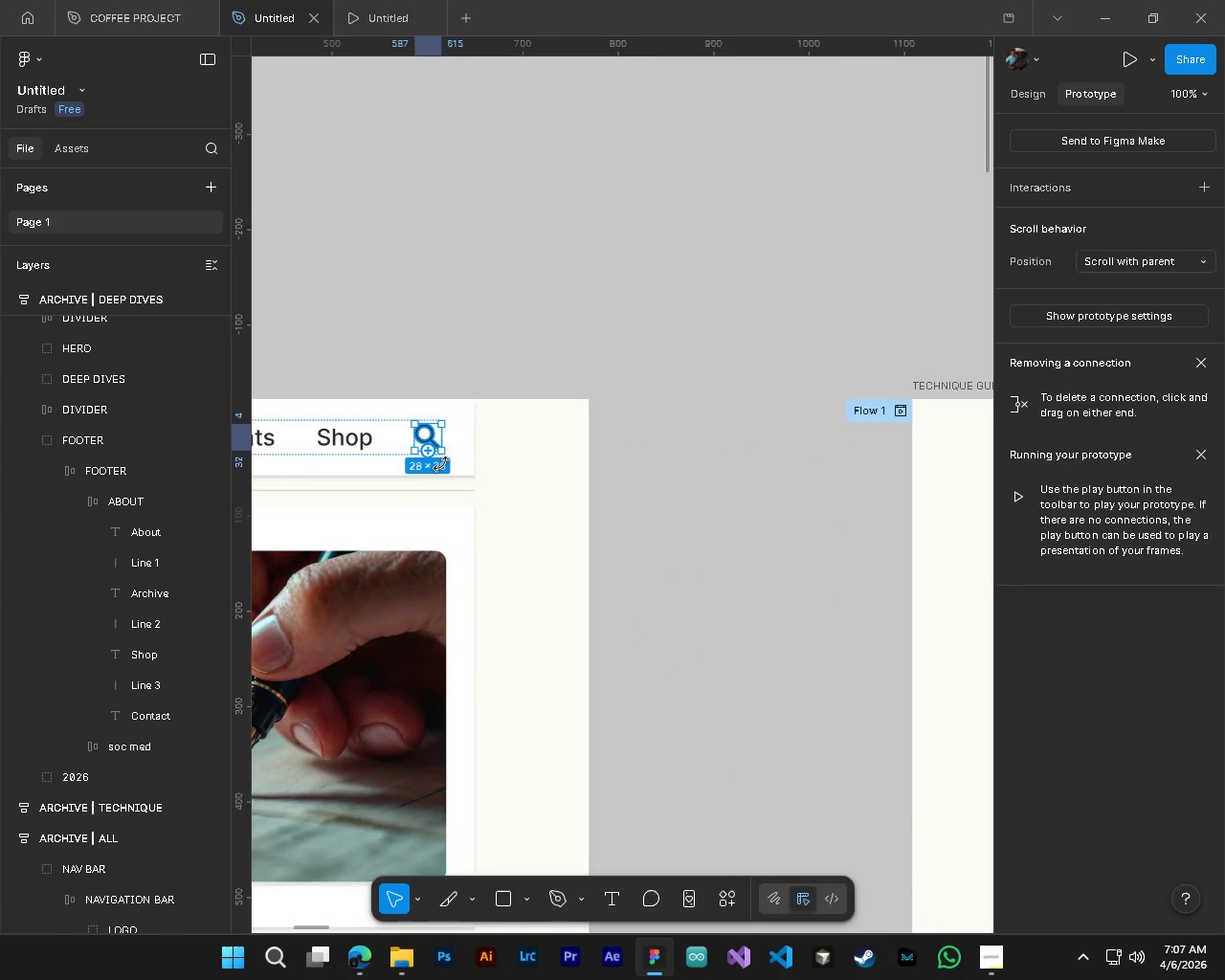 
hold_key(key=AltLeft, duration=1.2)
 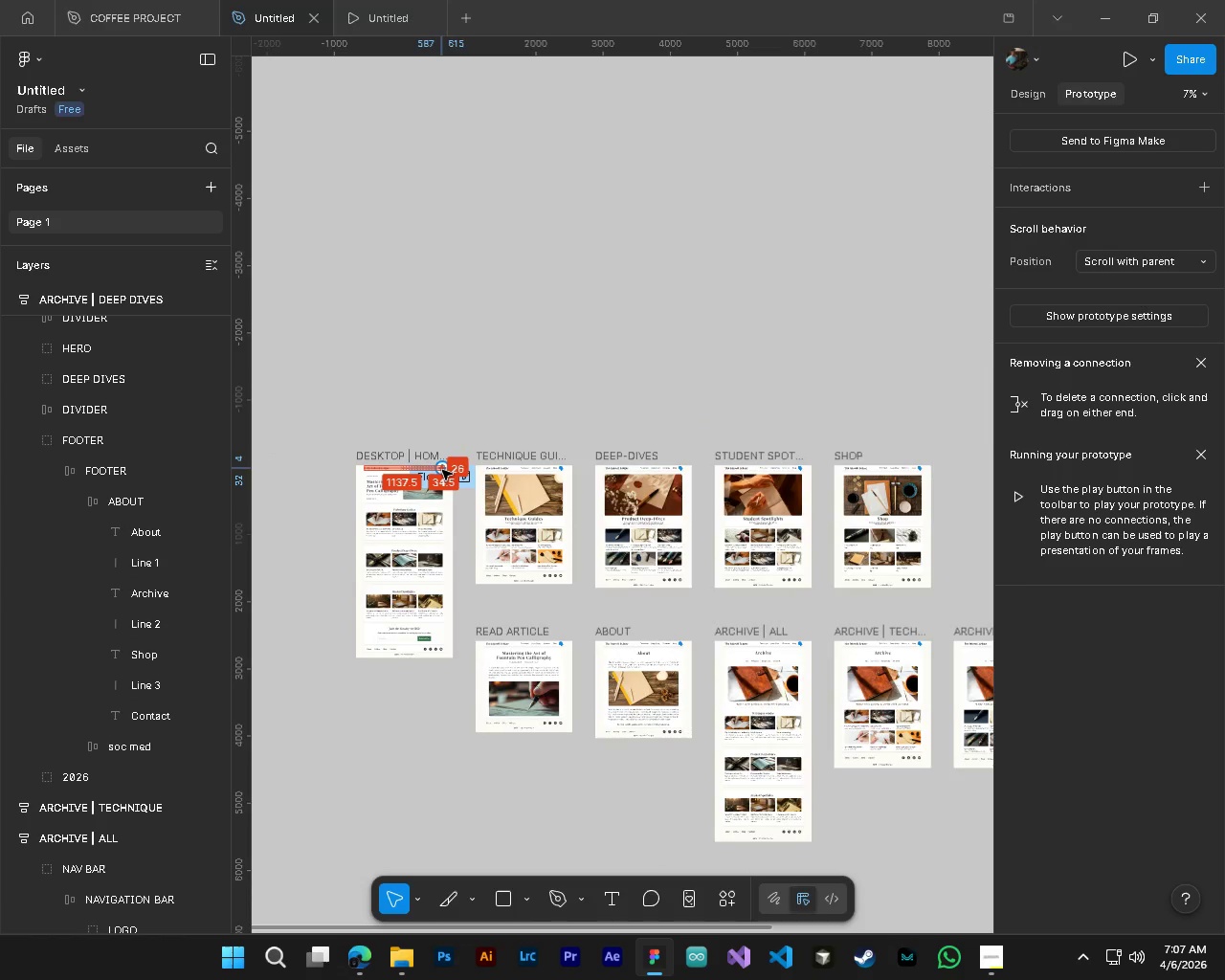 
key(Alt+Control+AltLeft)
 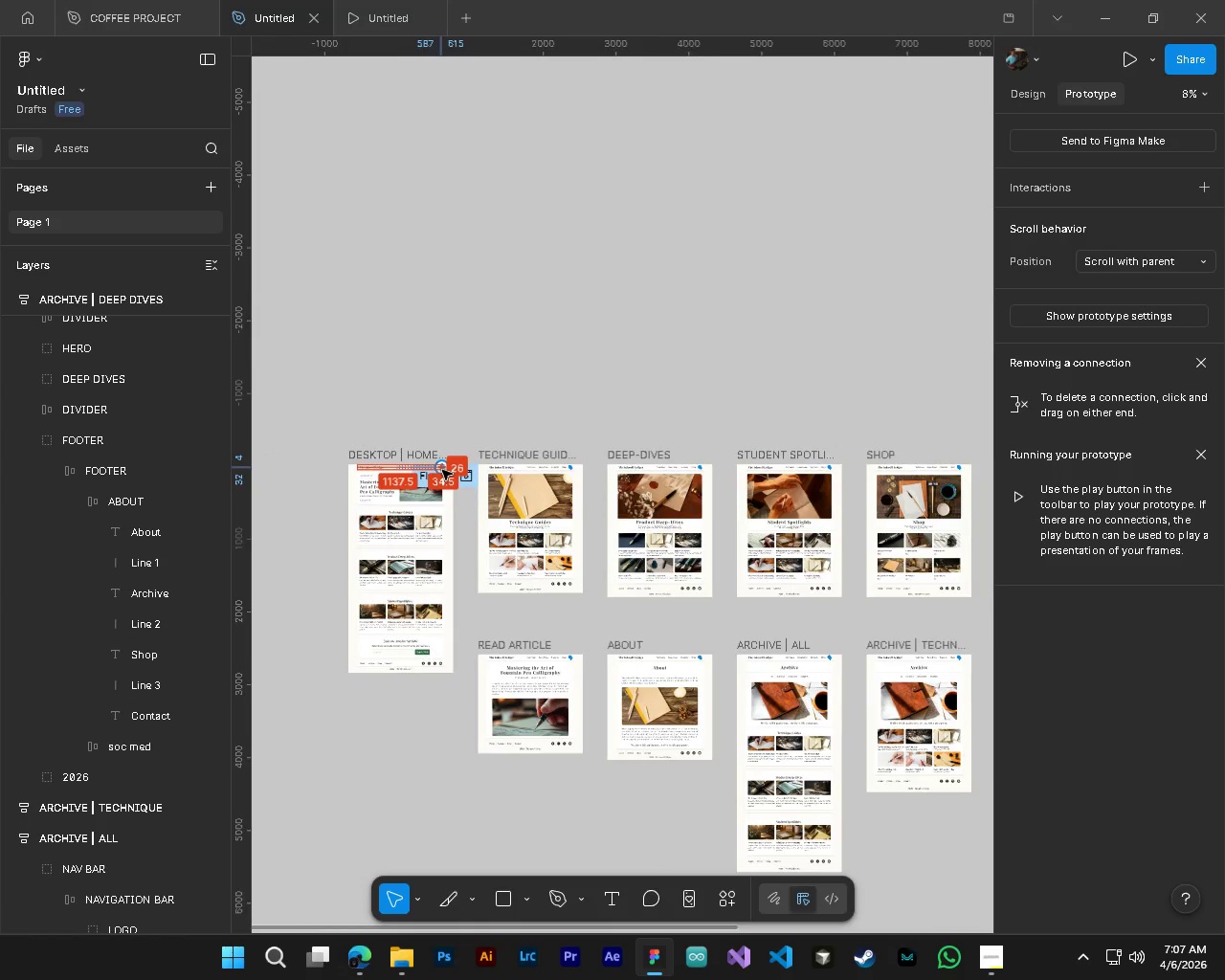 
key(Alt+Control+AltLeft)
 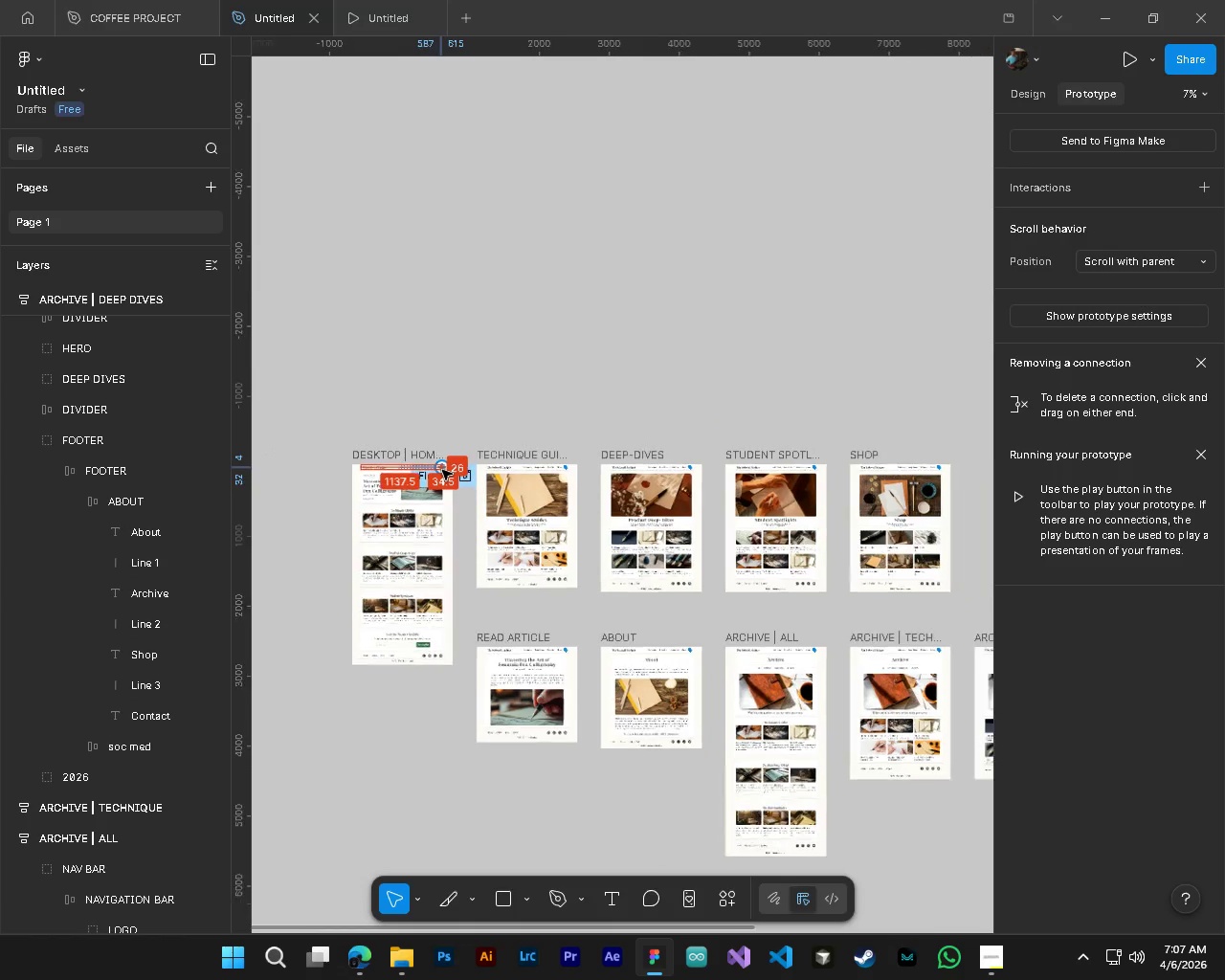 
key(Alt+Control+AltLeft)
 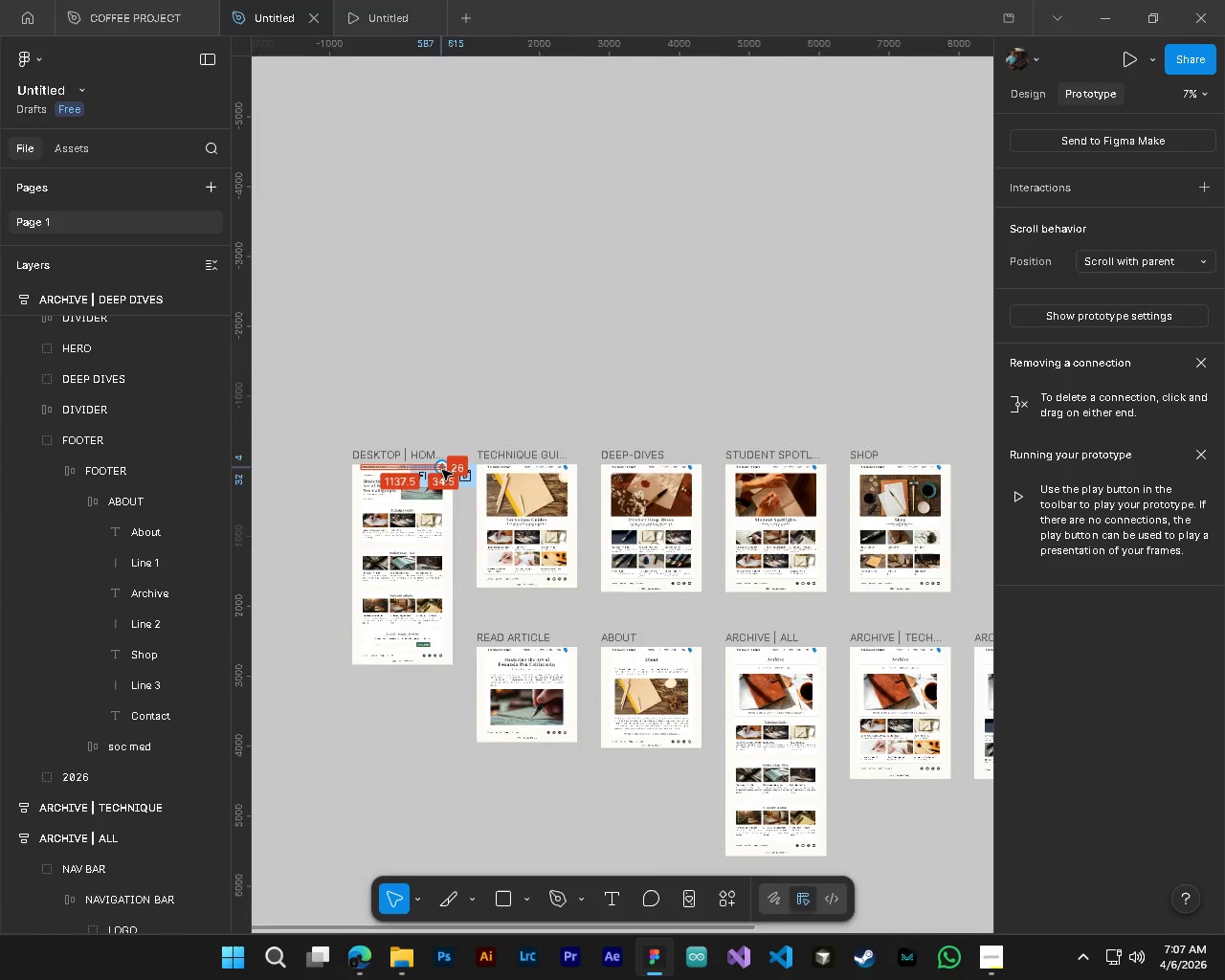 
key(Alt+Control+AltLeft)
 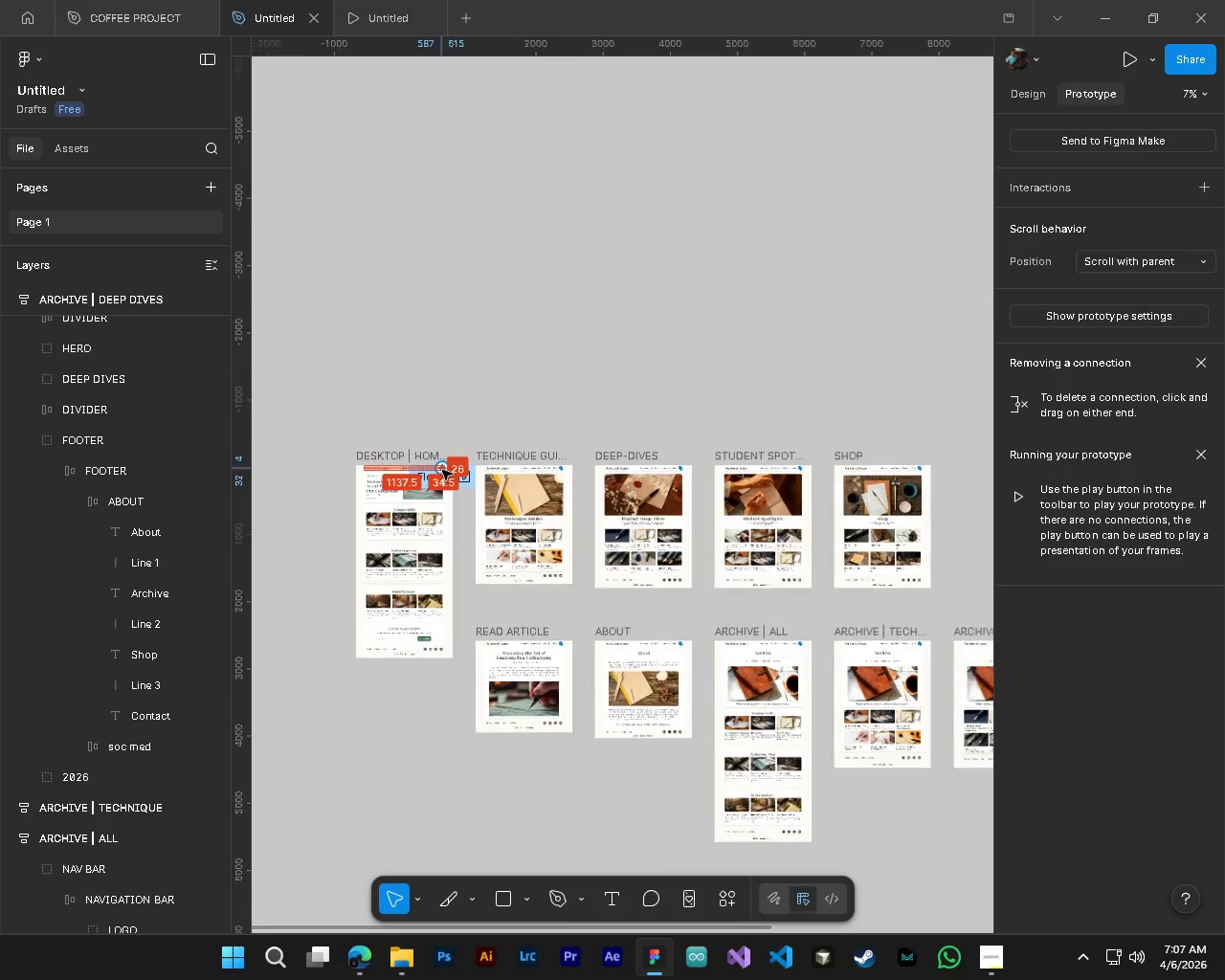 
key(Alt+Control+AltLeft)
 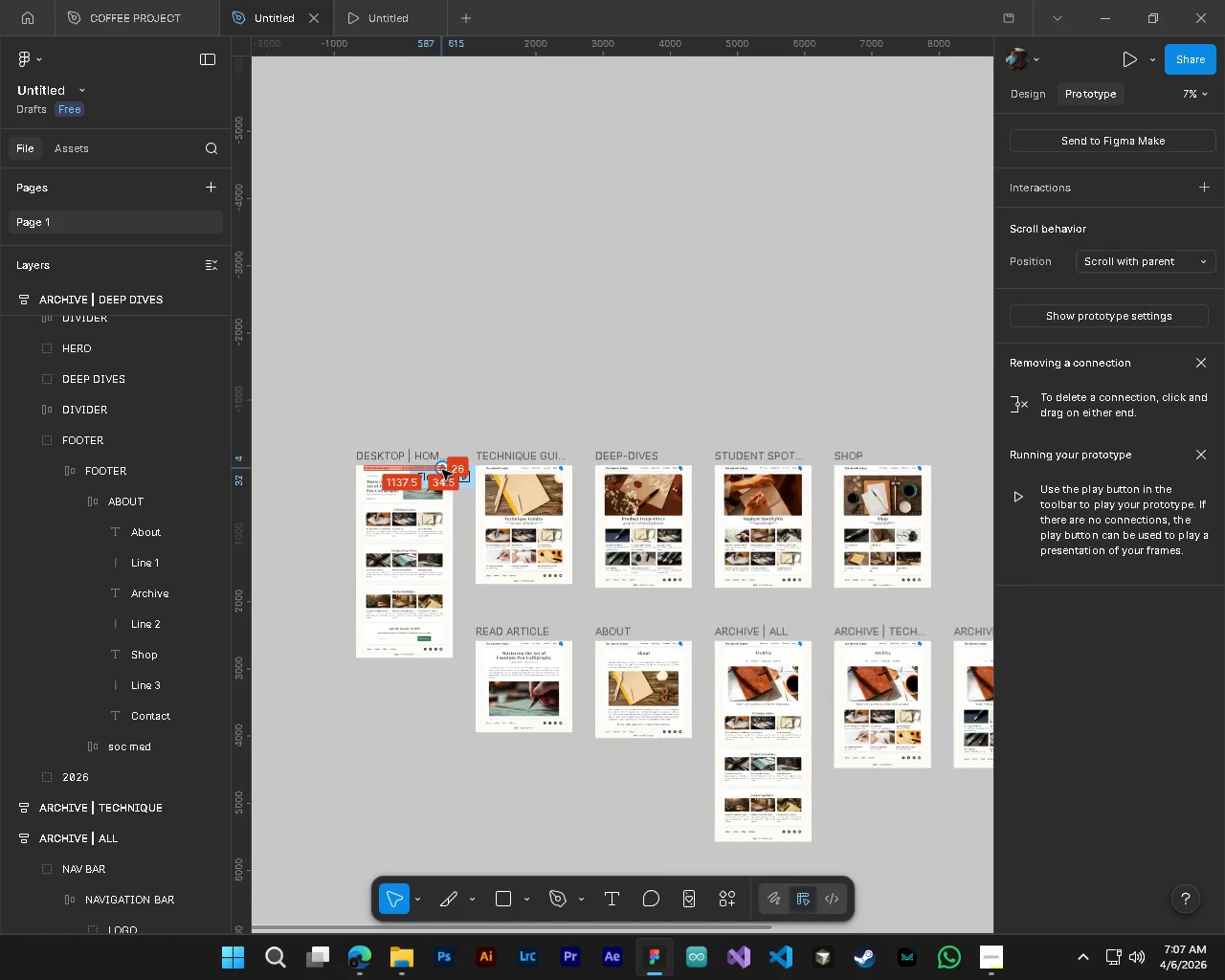 
scroll: coordinate [442, 470], scroll_direction: down, amount: 21.0
 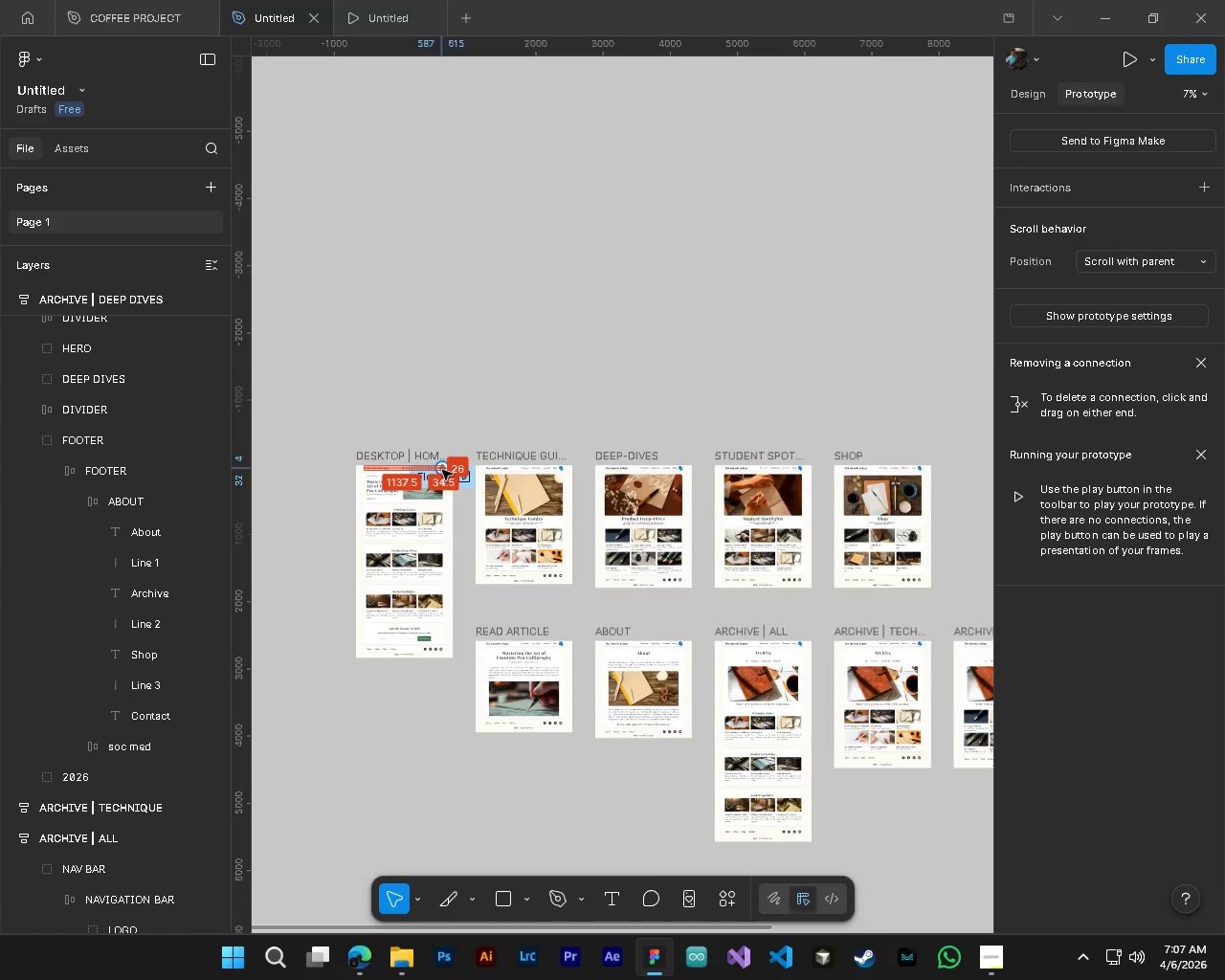 
hold_key(key=ShiftLeft, duration=0.45)
 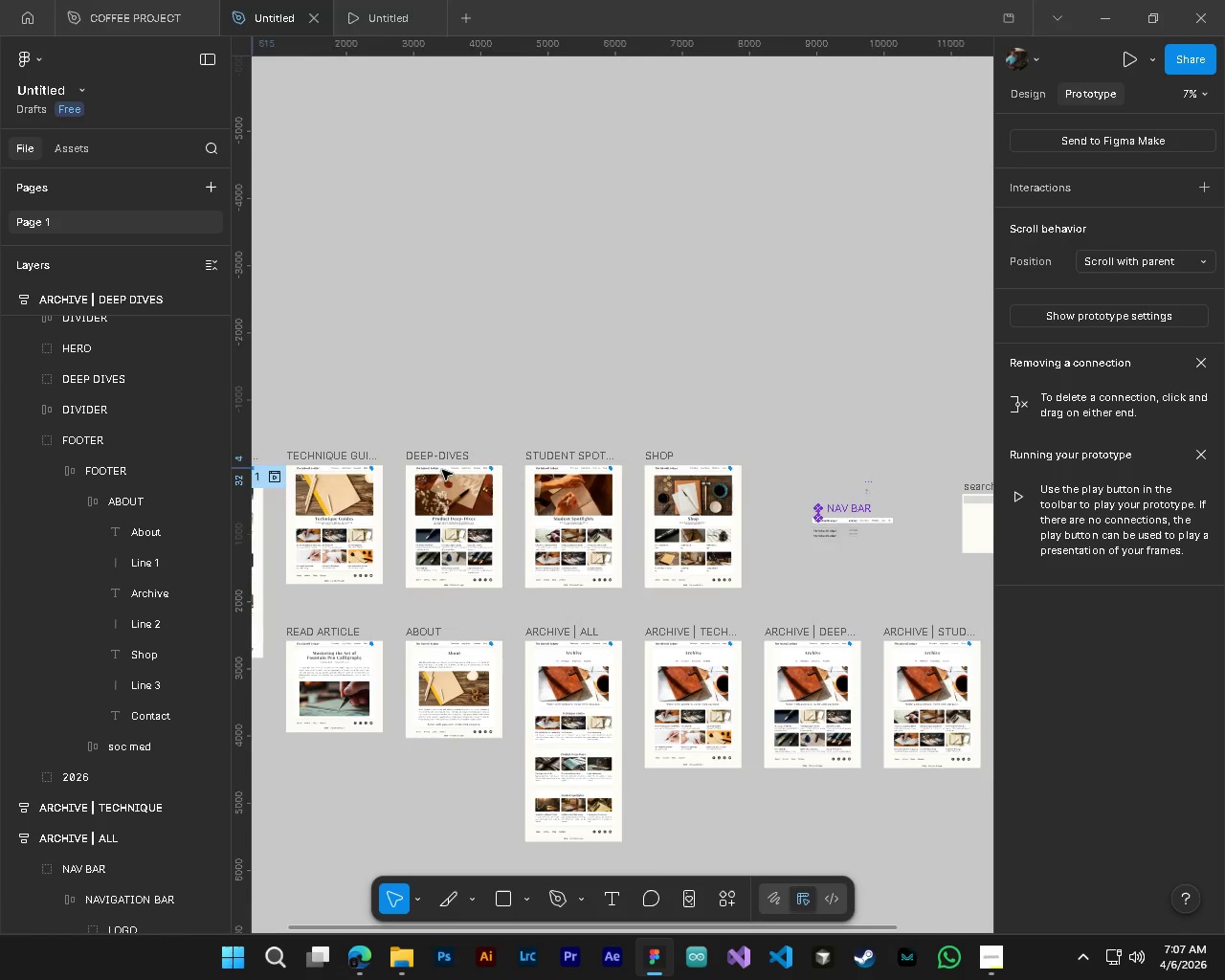 
hold_key(key=ControlLeft, duration=0.41)
 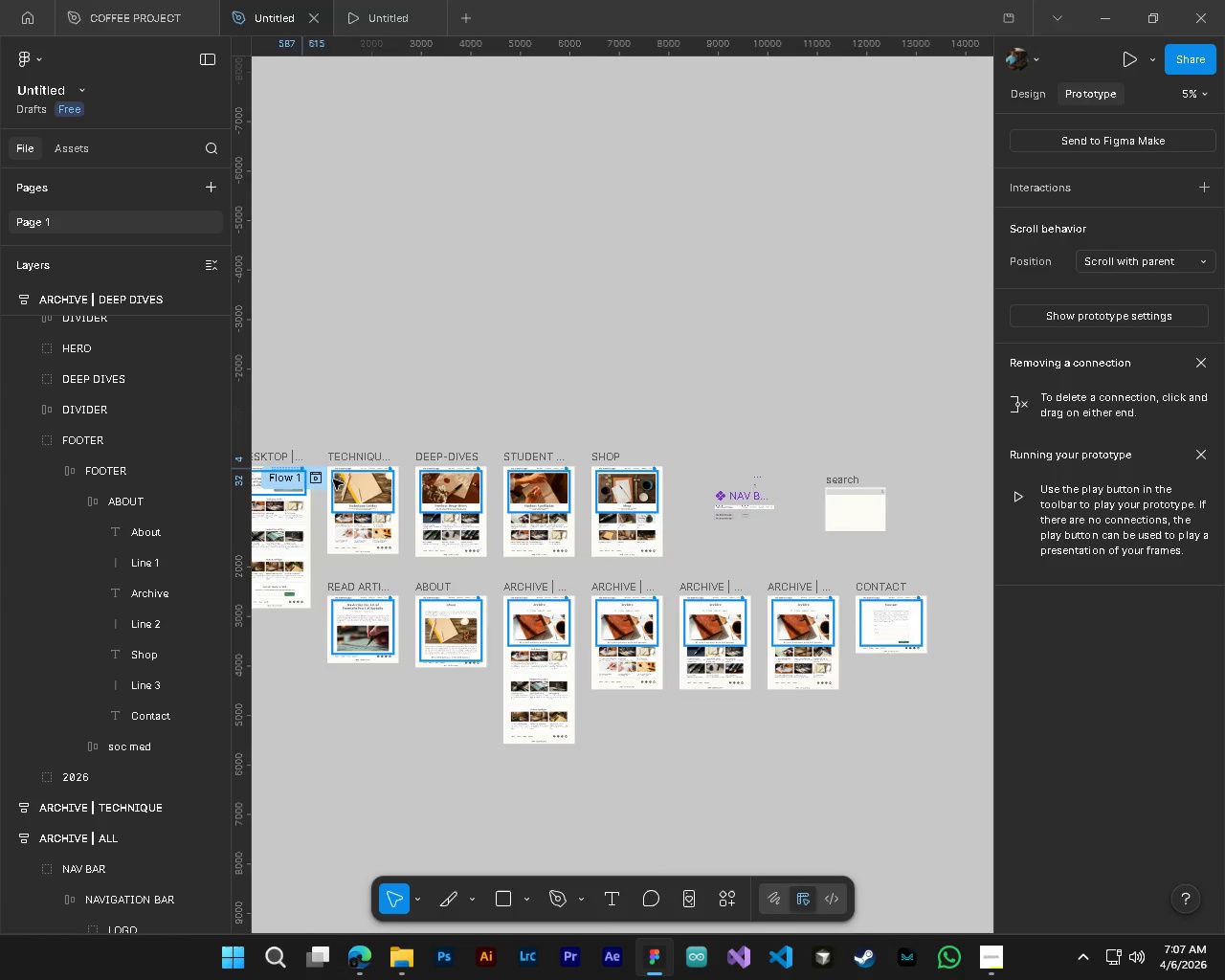 
key(Alt+Control+AltLeft)
 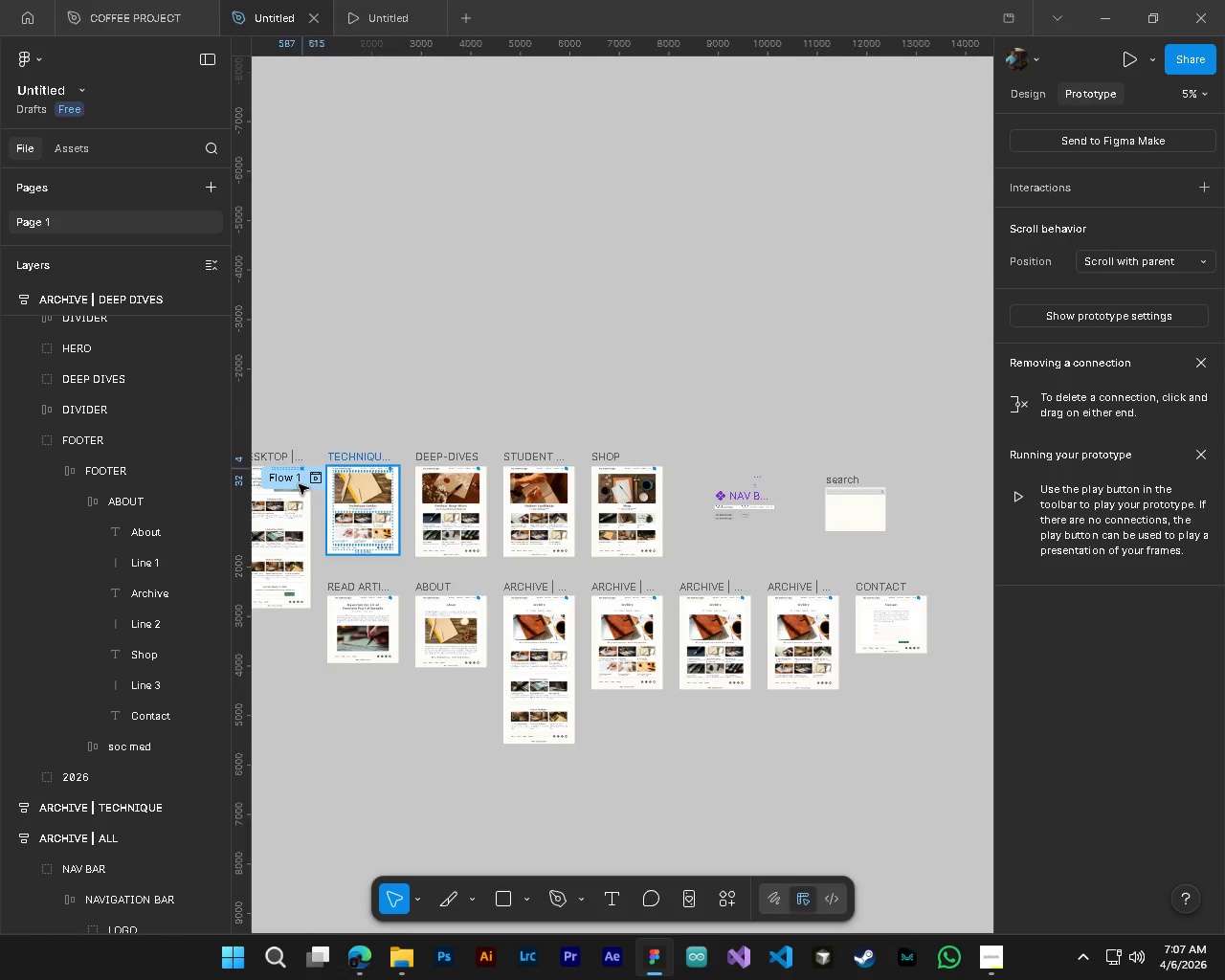 
hold_key(key=AltLeft, duration=0.61)
hold_key(key=ControlLeft, duration=1.16)
scroll: coordinate [299, 479], scroll_direction: up, amount: 5.0
 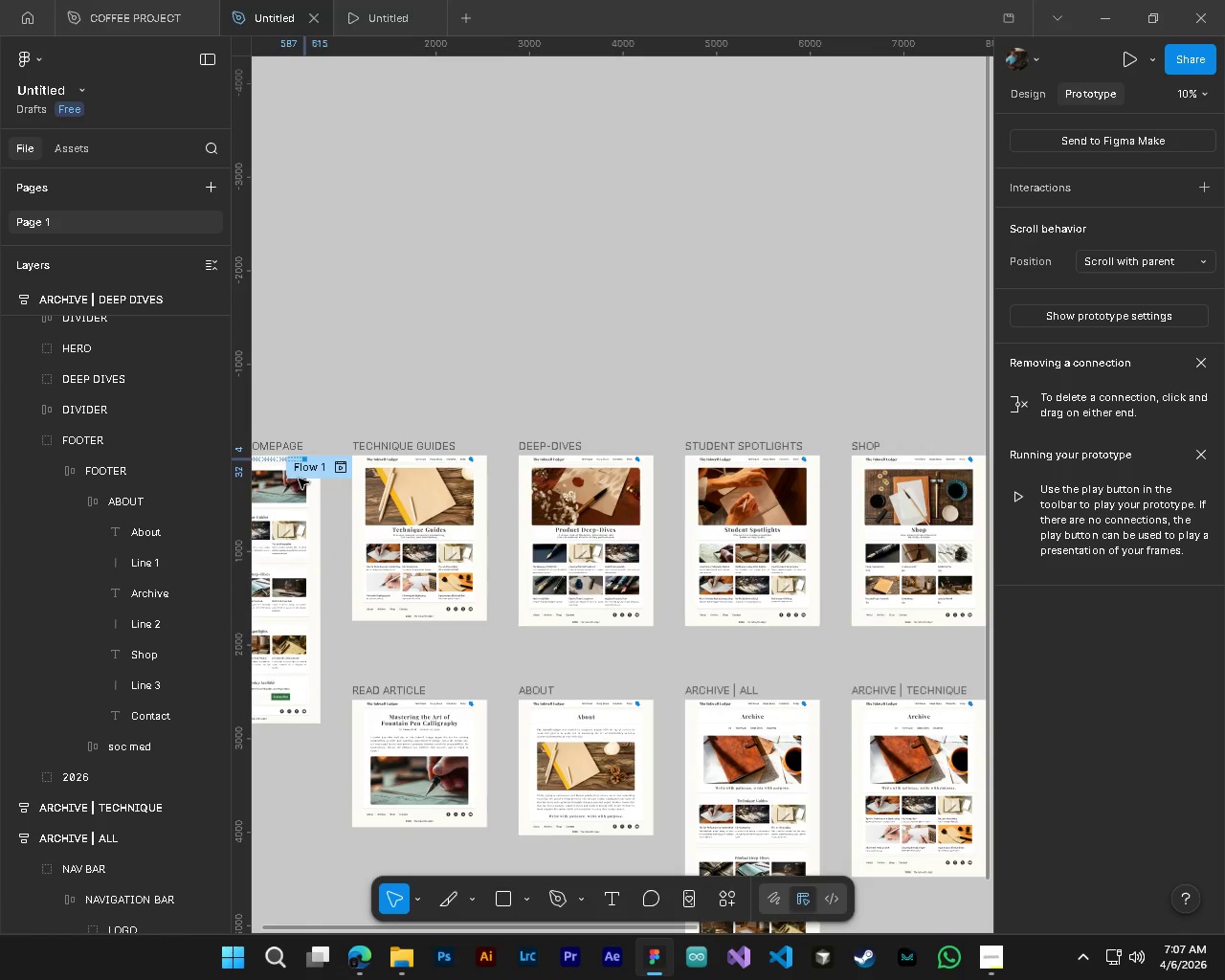 
key(Alt+Control+AltLeft)
 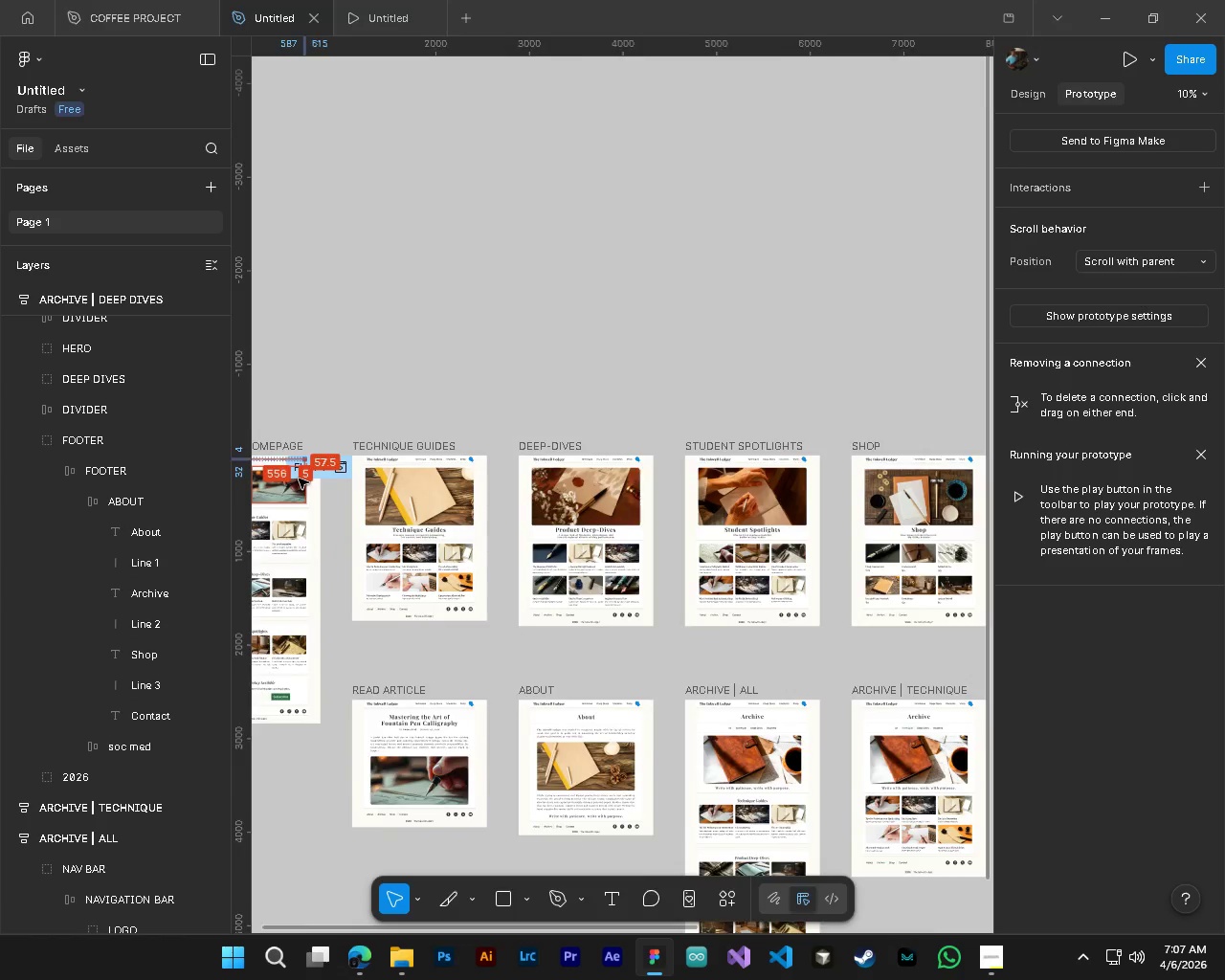 
scroll: coordinate [299, 479], scroll_direction: down, amount: 4.0
 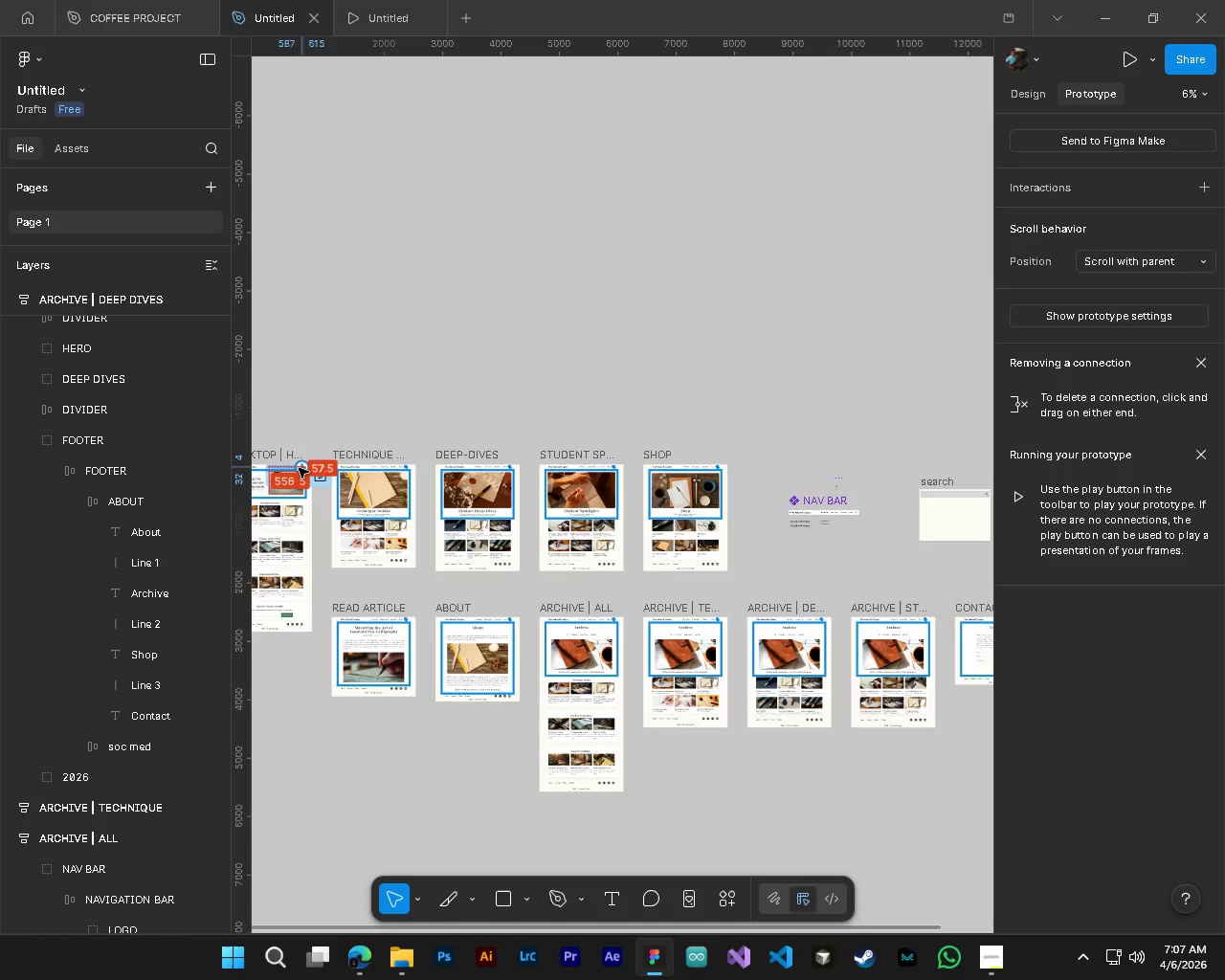 
left_click_drag(start_coordinate=[300, 468], to_coordinate=[959, 530])
 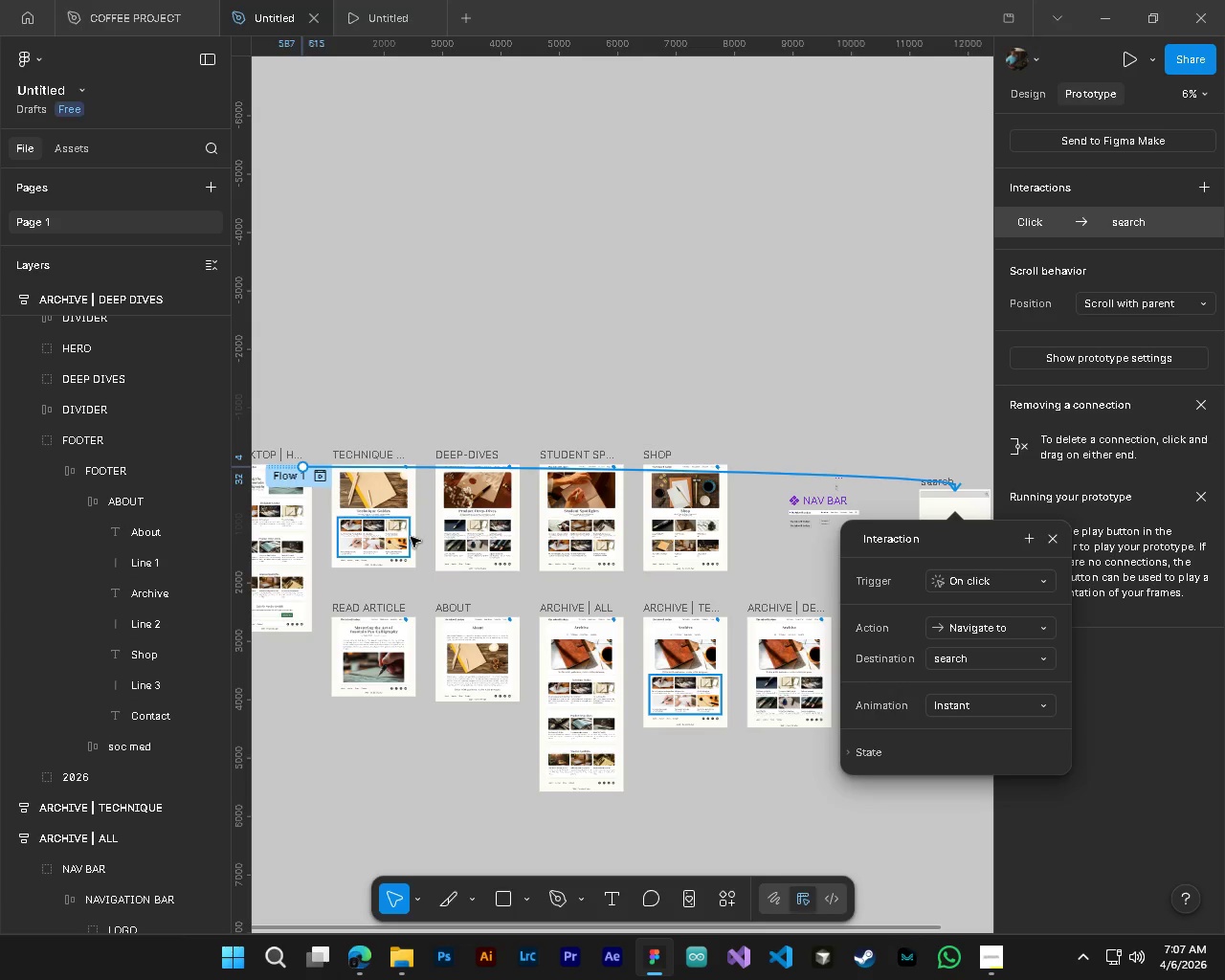 
hold_key(key=ControlLeft, duration=0.77)
hold_key(key=AltLeft, duration=0.67)
scroll: coordinate [417, 456], scroll_direction: up, amount: 9.0
 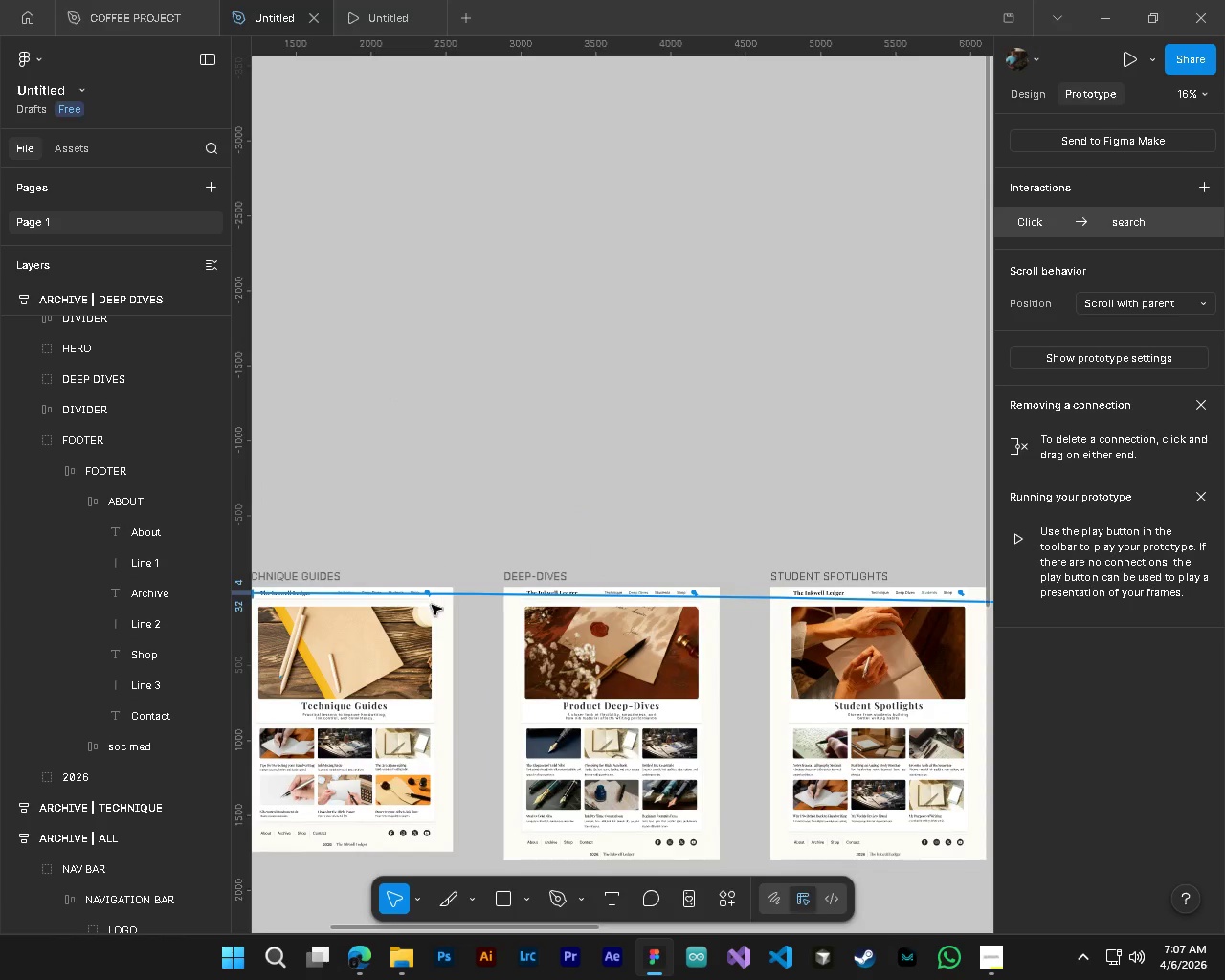 
hold_key(key=ControlLeft, duration=3.06)
hold_key(key=AltLeft, duration=0.72)
scroll: coordinate [430, 597], scroll_direction: up, amount: 9.0
 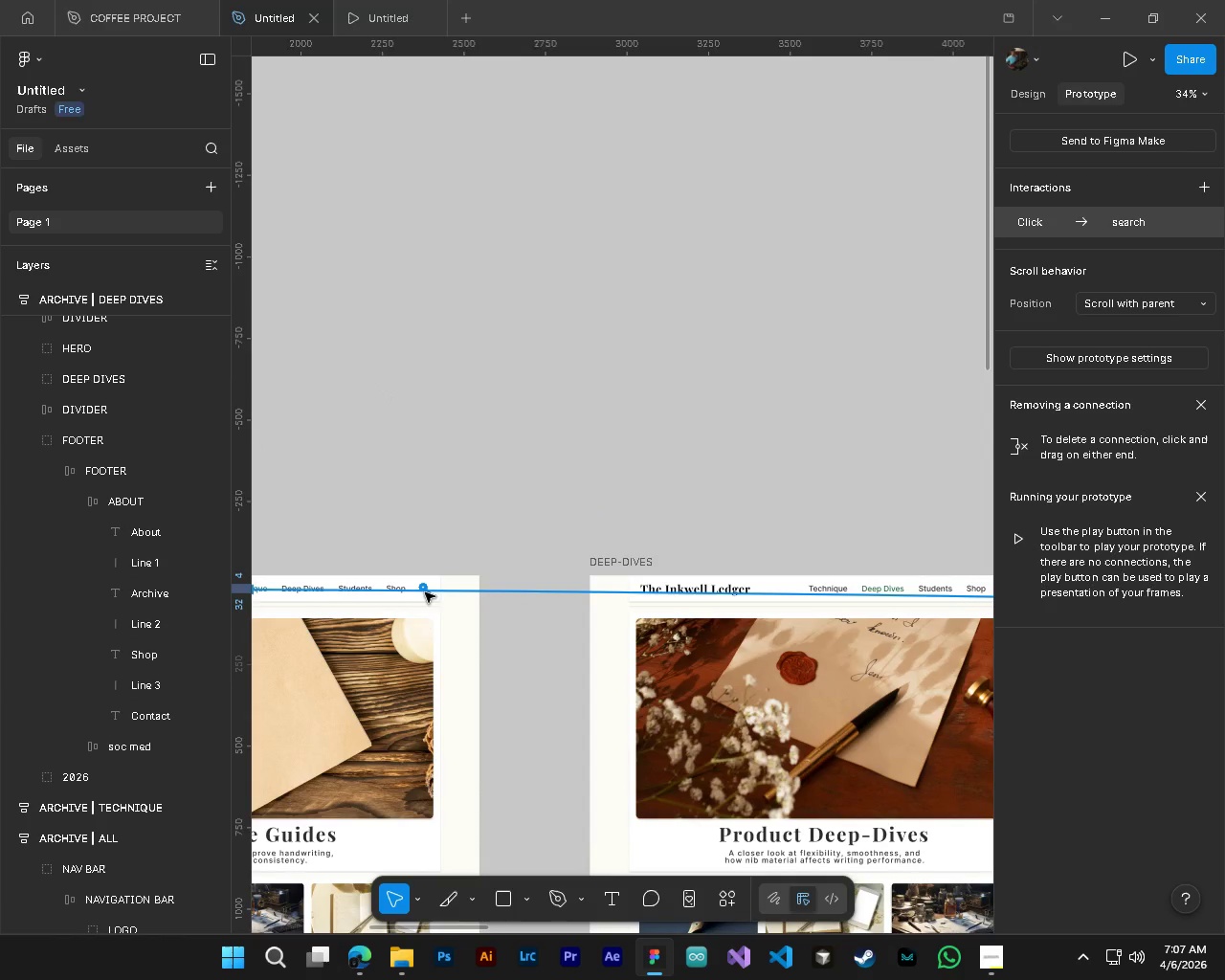 
left_click([425, 592])
 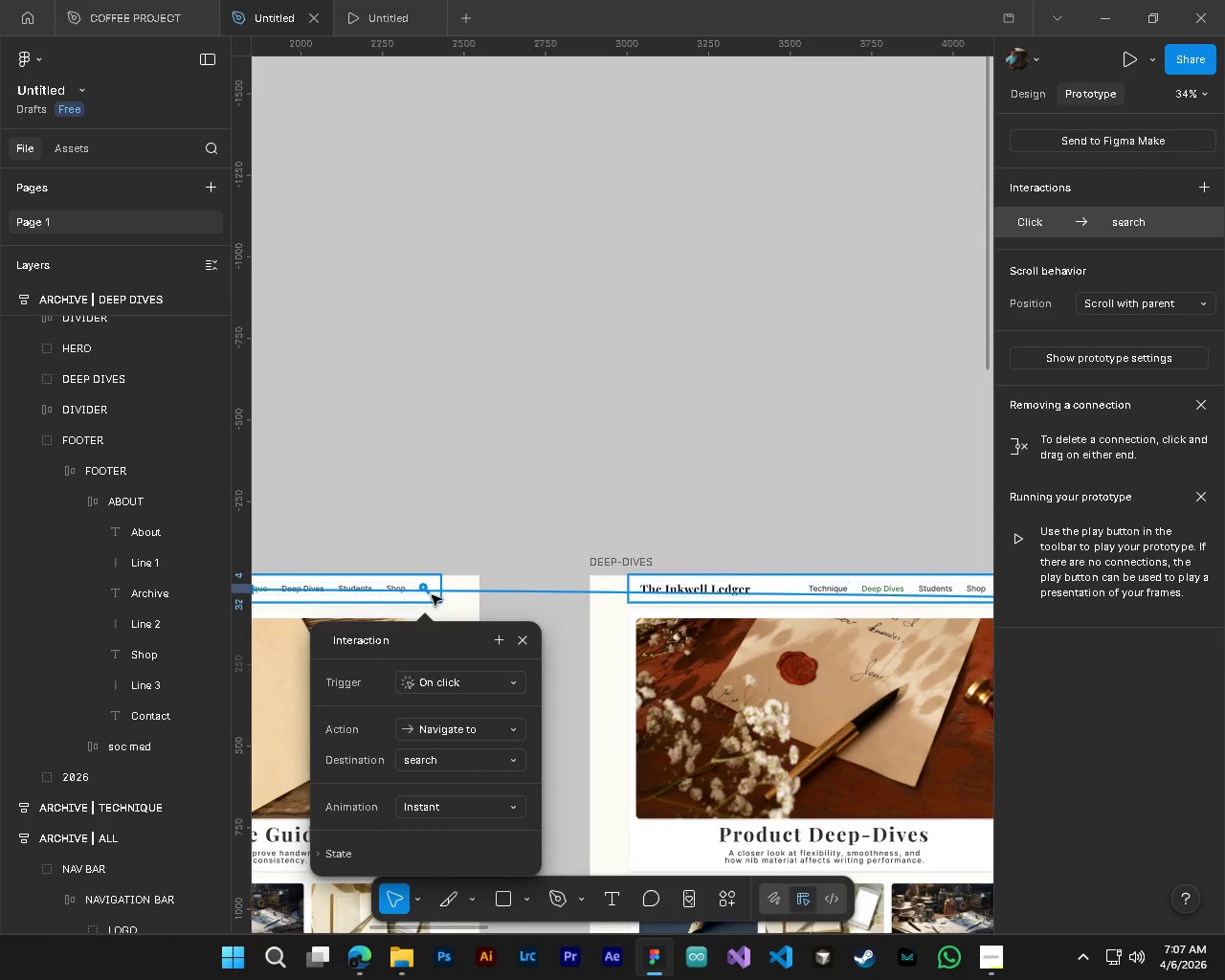 
hold_key(key=ControlLeft, duration=1.58)
left_click([426, 589])
 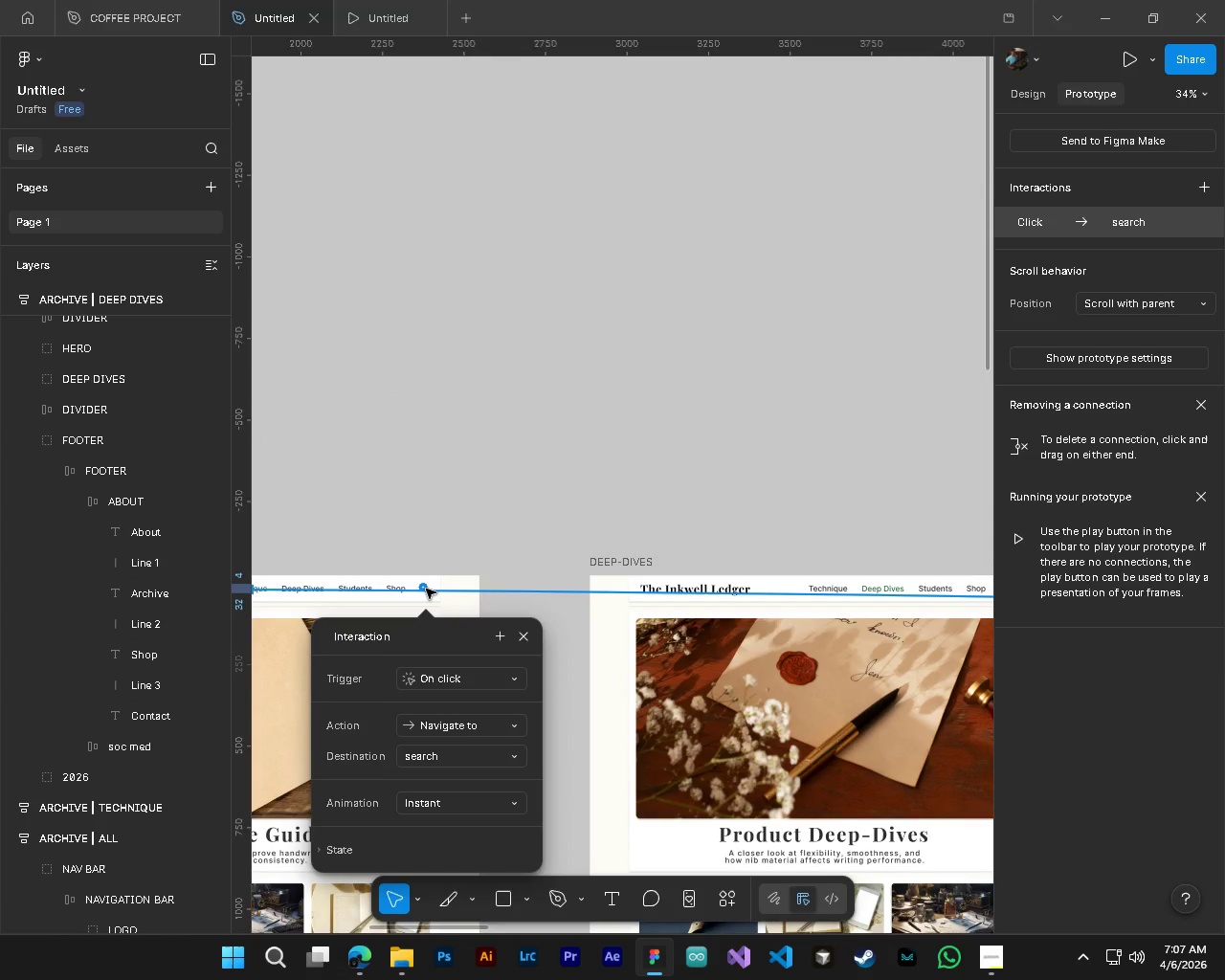 
hold_key(key=AltLeft, duration=0.78)
 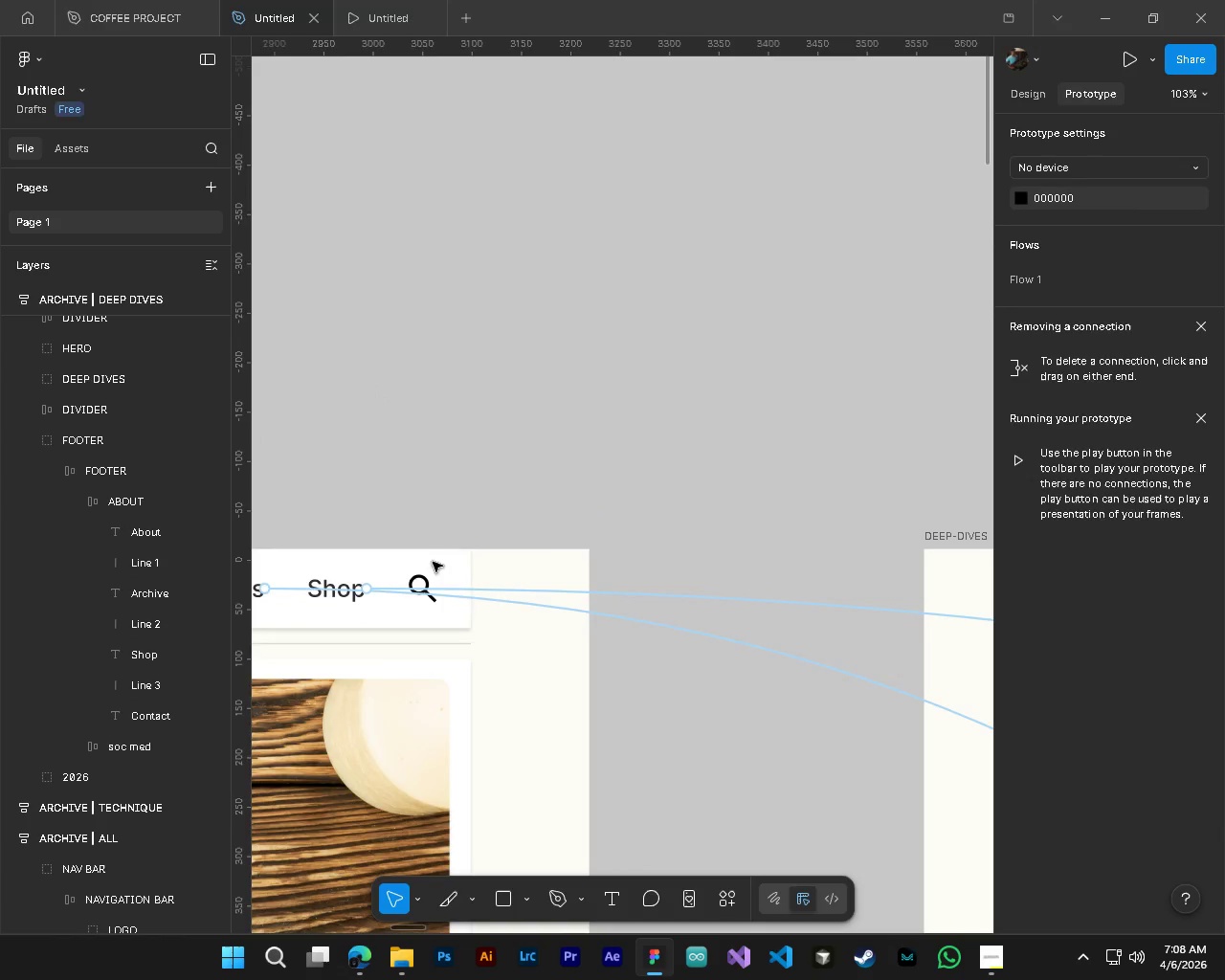 
left_click([475, 463])
 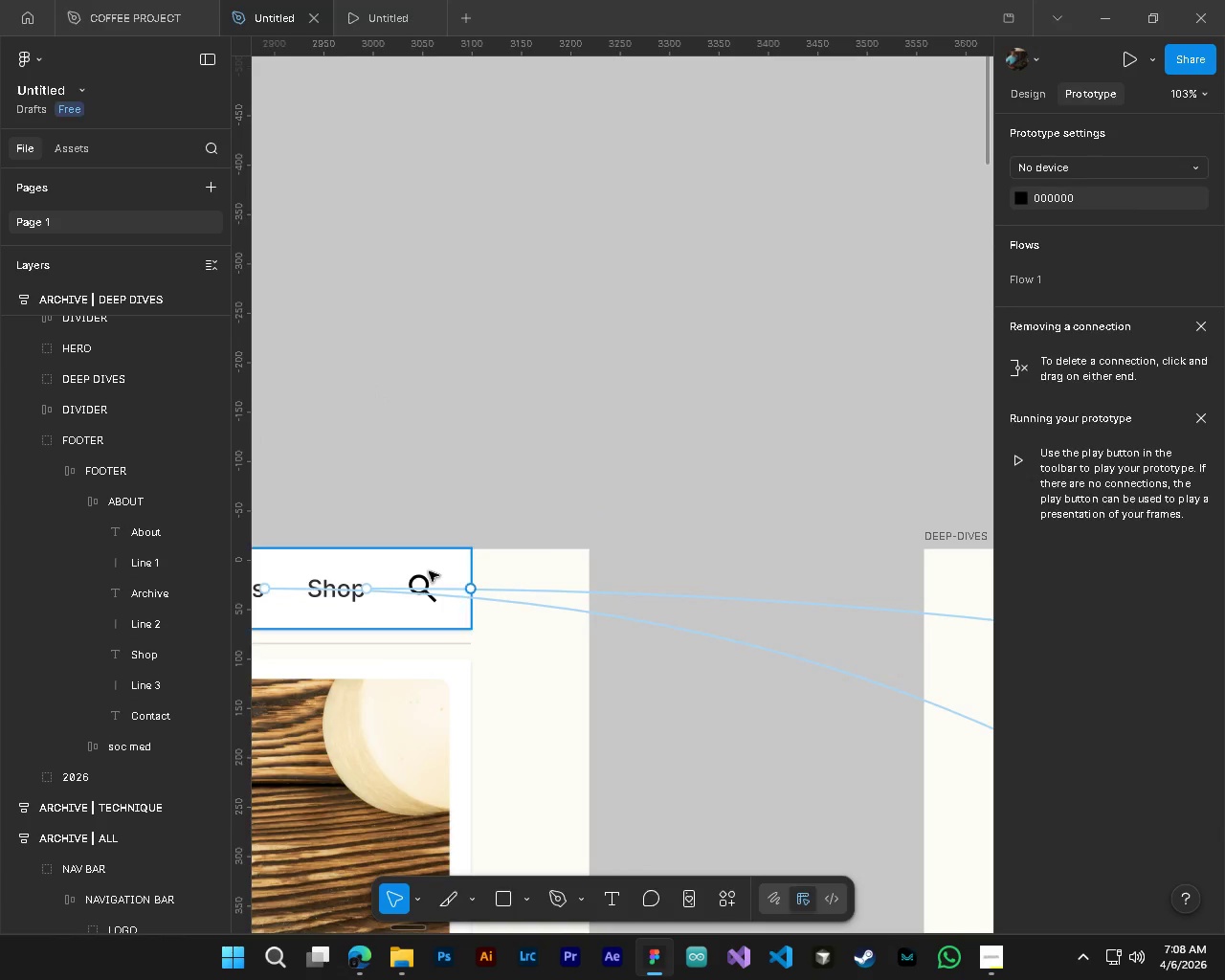 
scroll: coordinate [426, 589], scroll_direction: up, amount: 11.0
 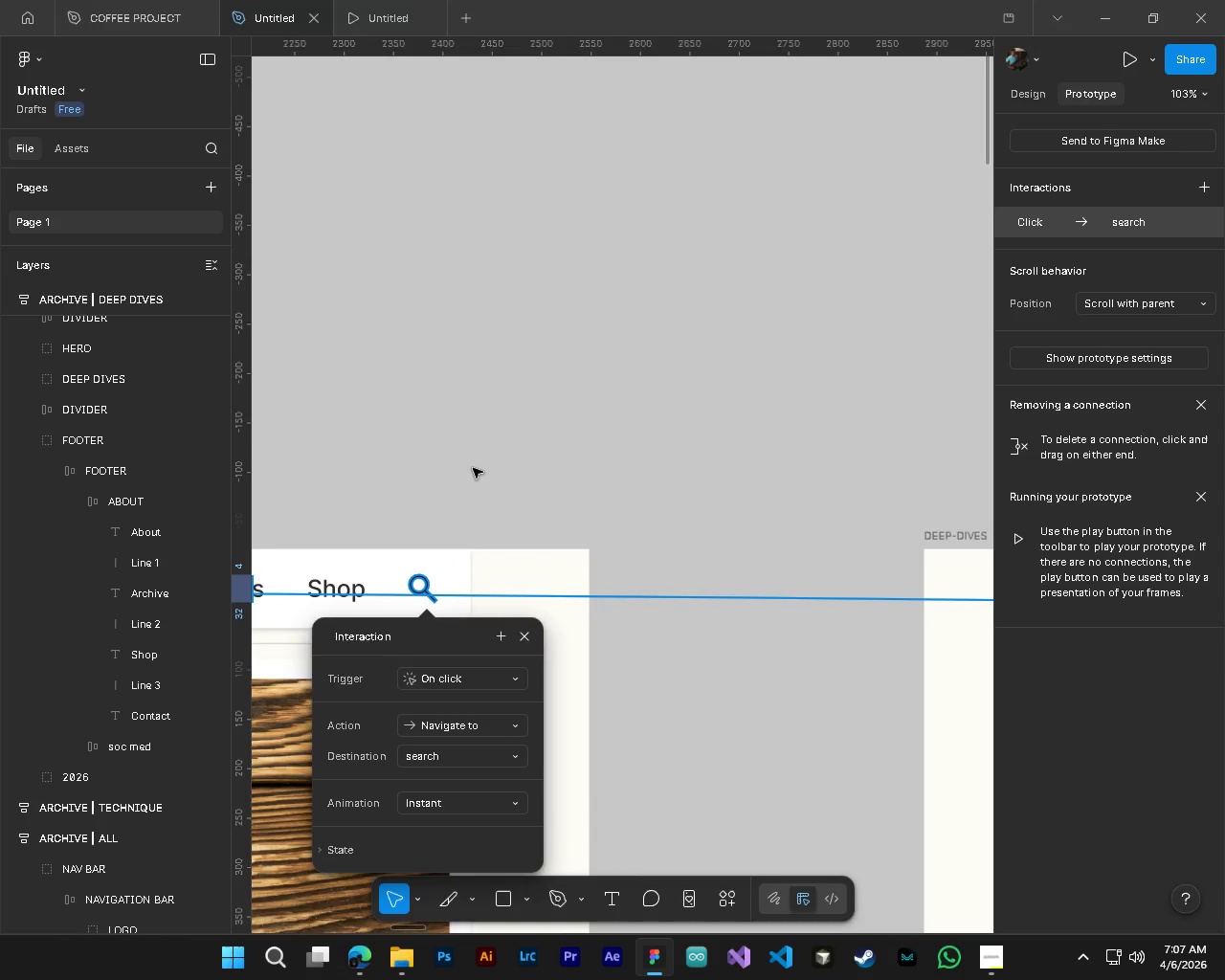 
hold_key(key=ControlLeft, duration=1.75)
left_click([423, 587])
 